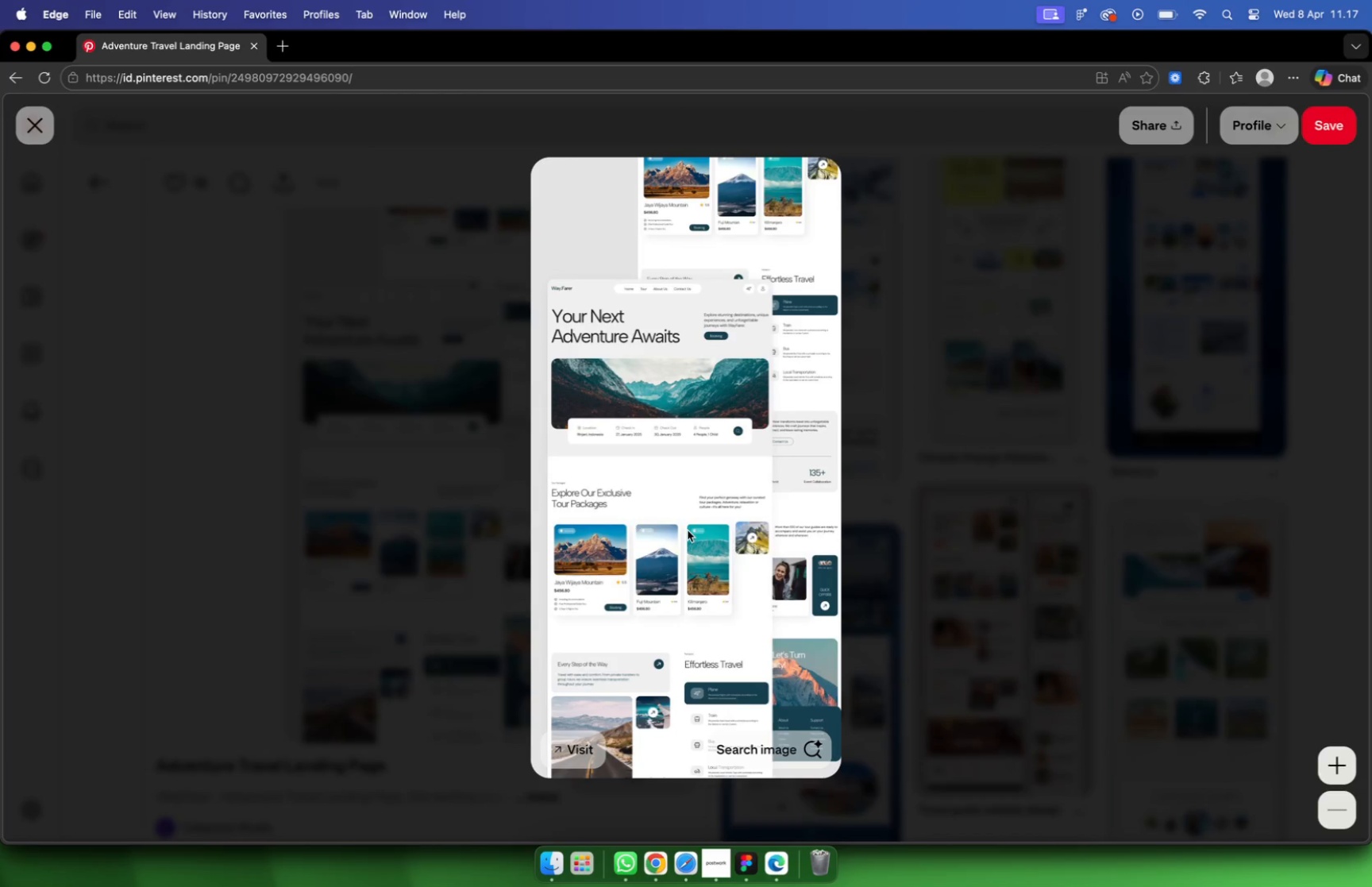 
right_click([688, 530])
 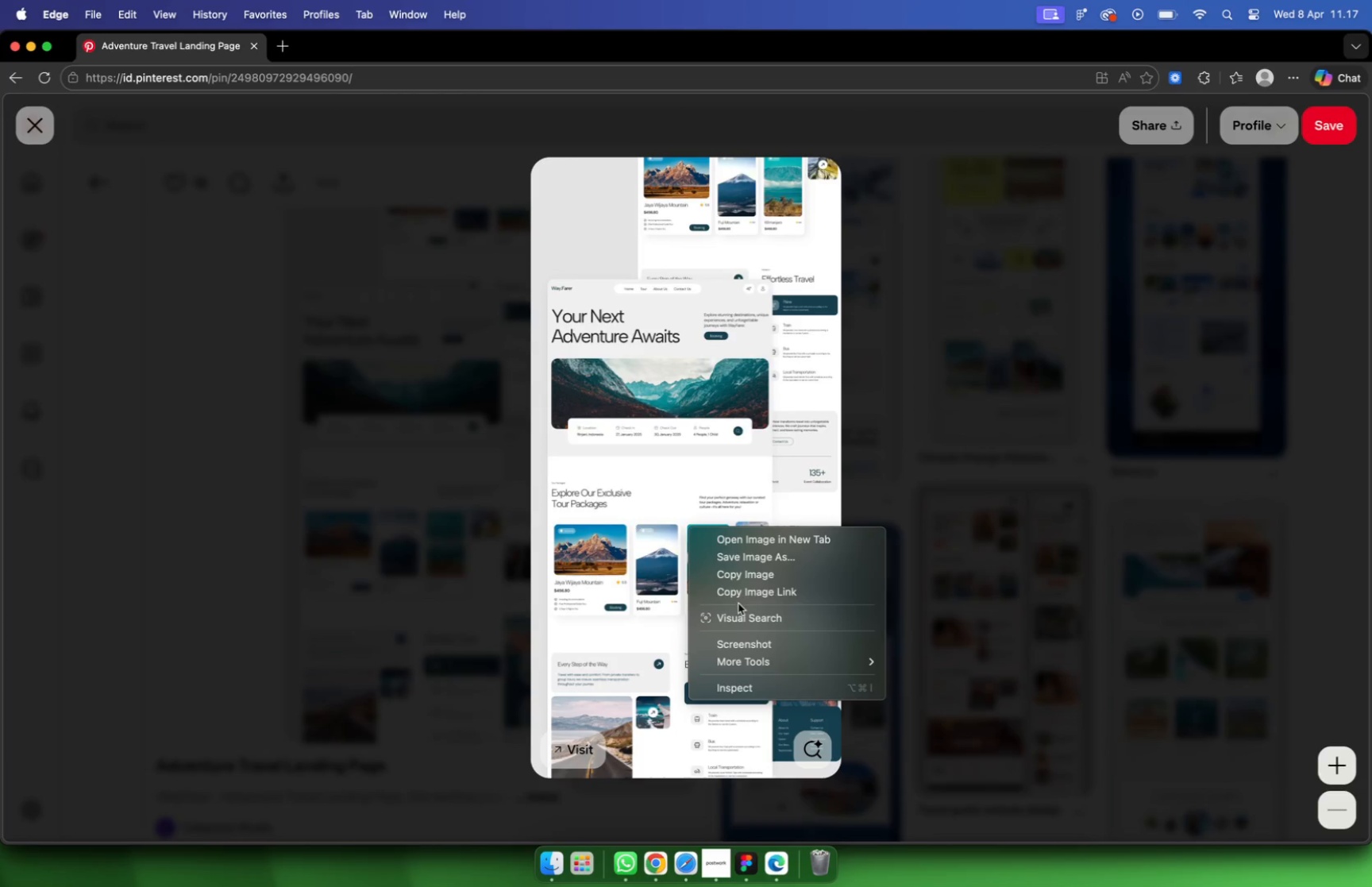 
left_click([735, 572])
 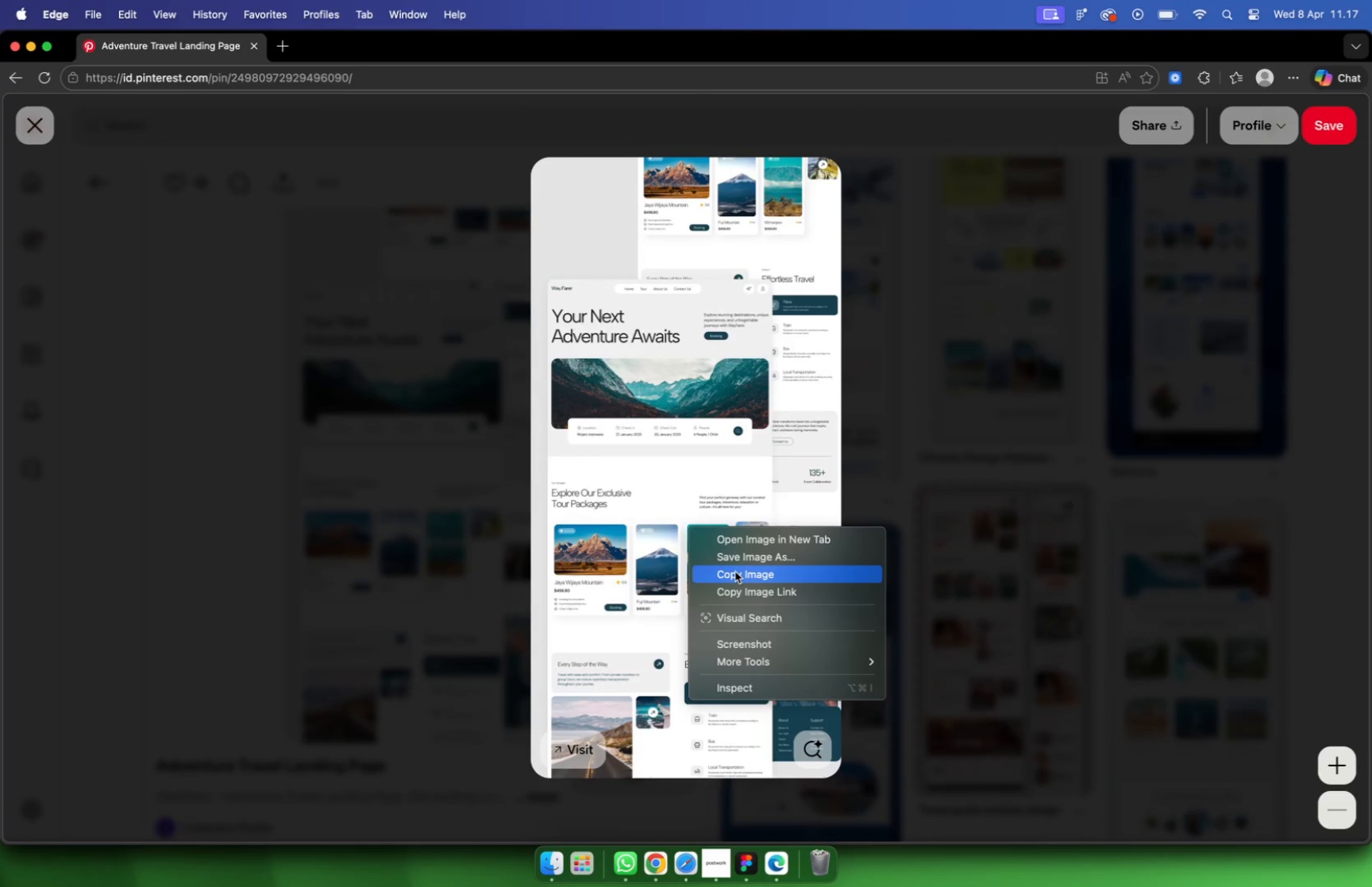 
hold_key(key=CommandLeft, duration=1.01)
scroll: coordinate [724, 432], scroll_direction: down, amount: 31.0
 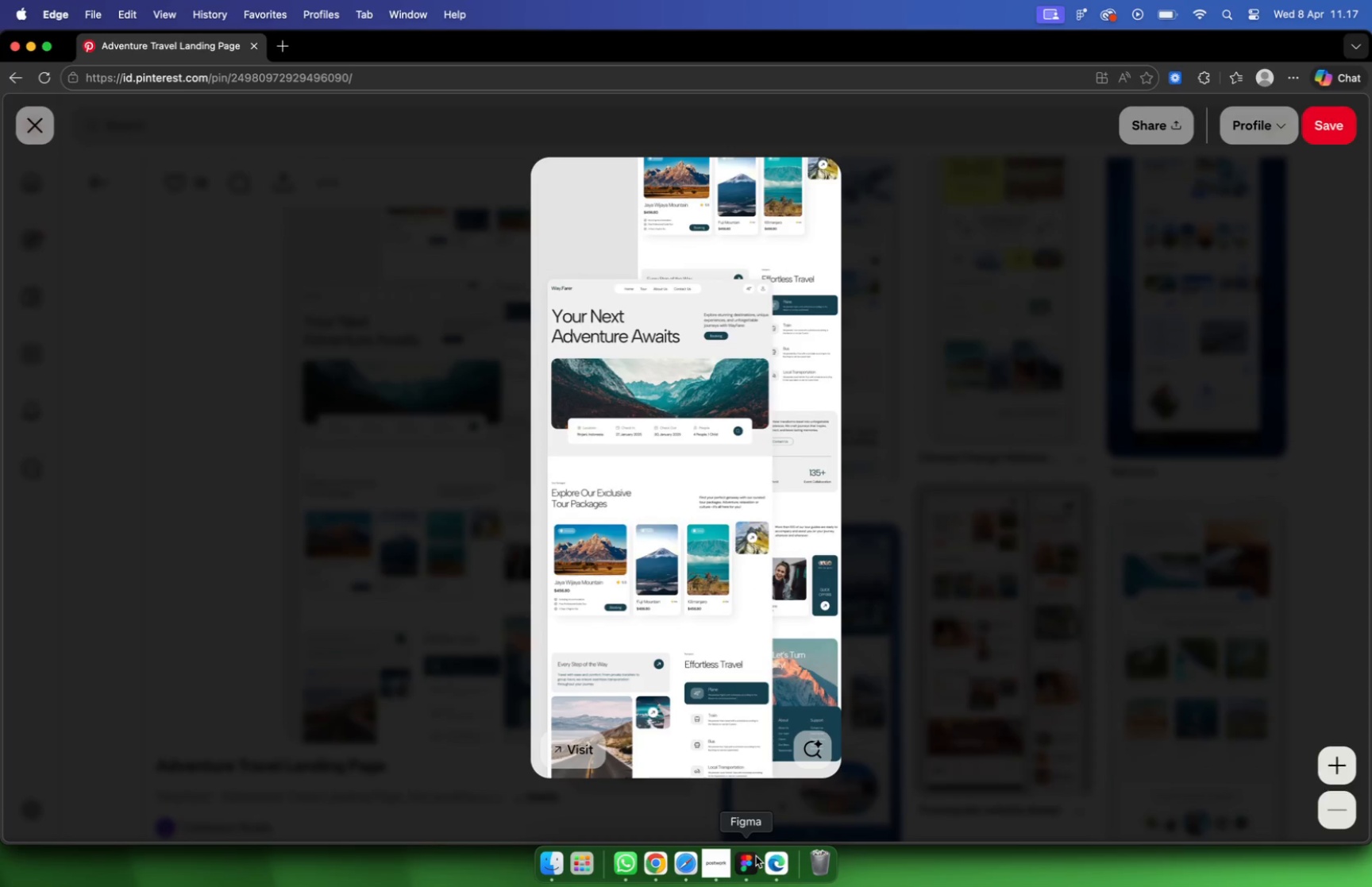 
key(Meta+V)
 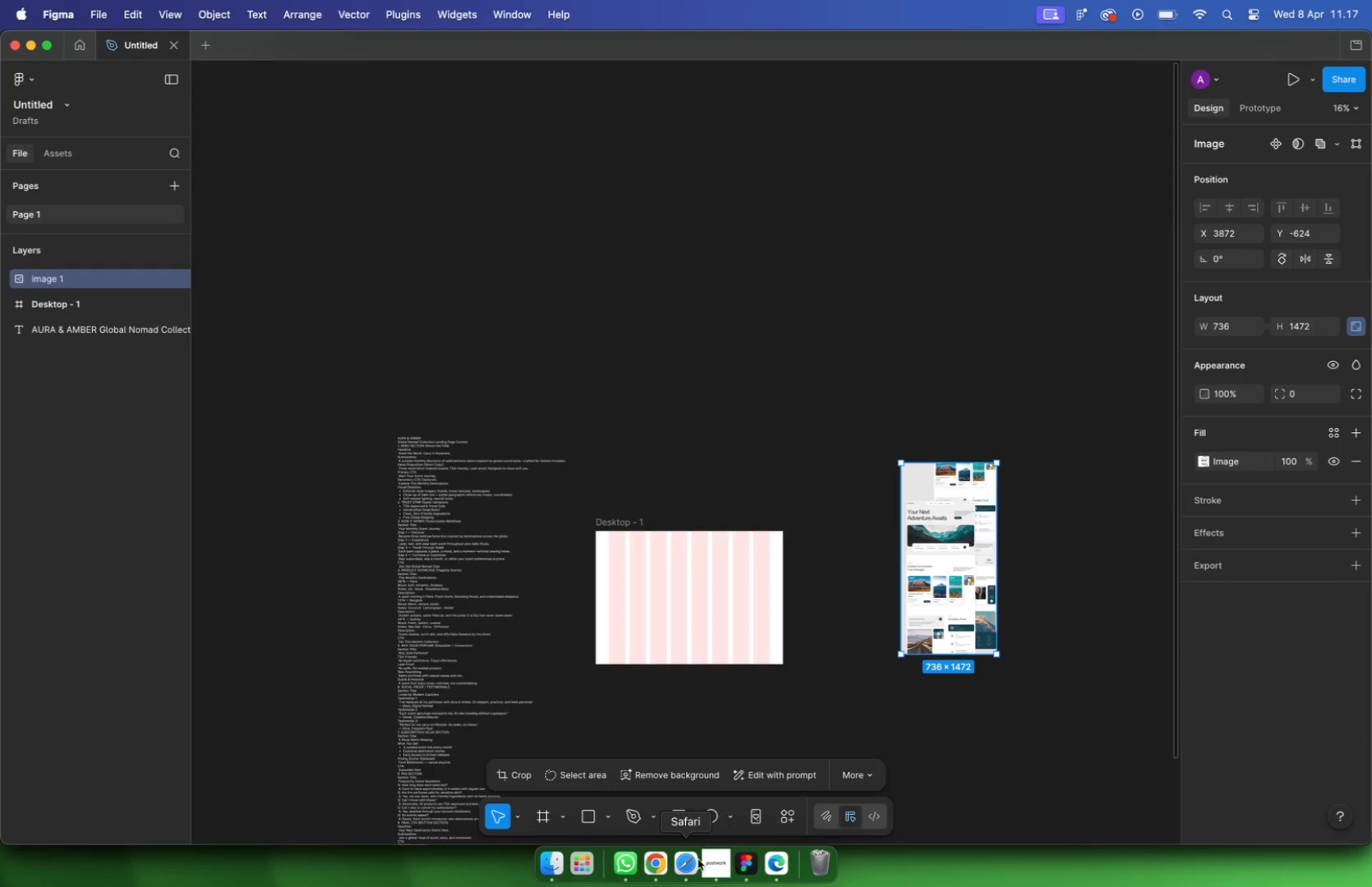 
left_click_drag(start_coordinate=[669, 458], to_coordinate=[931, 563])
 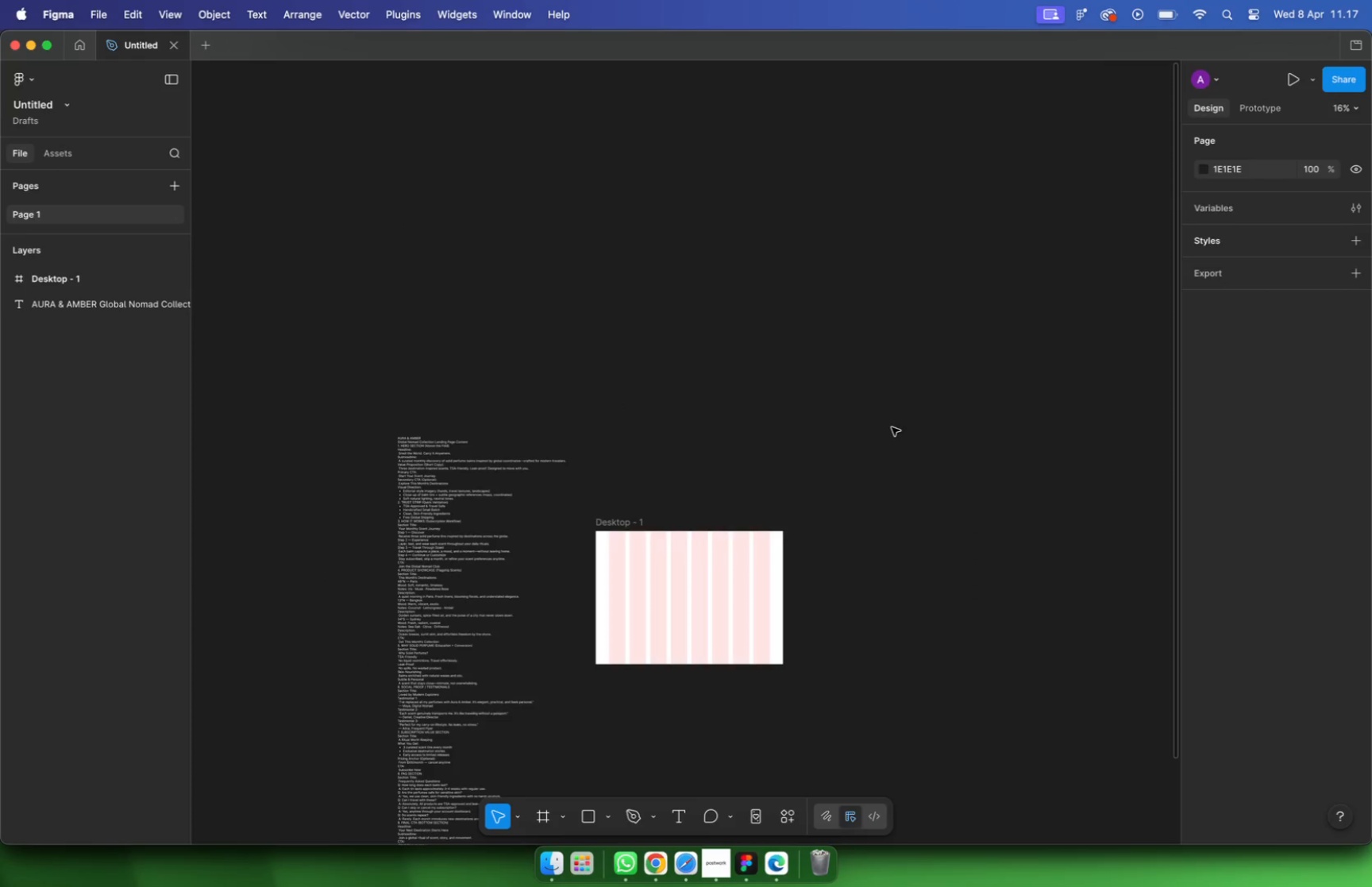 
left_click([962, 380])
 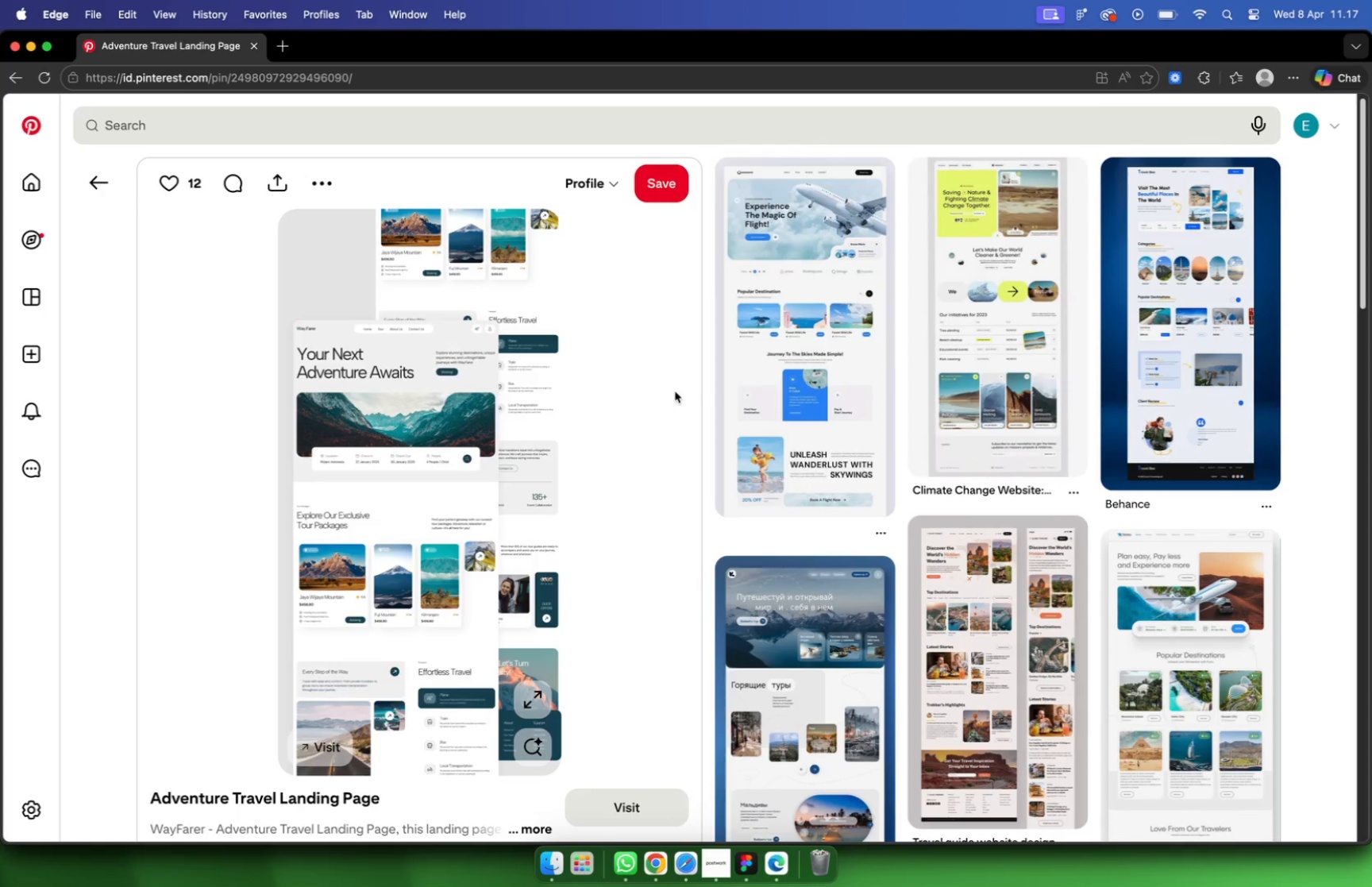 
scroll: coordinate [565, 417], scroll_direction: up, amount: 5.0
 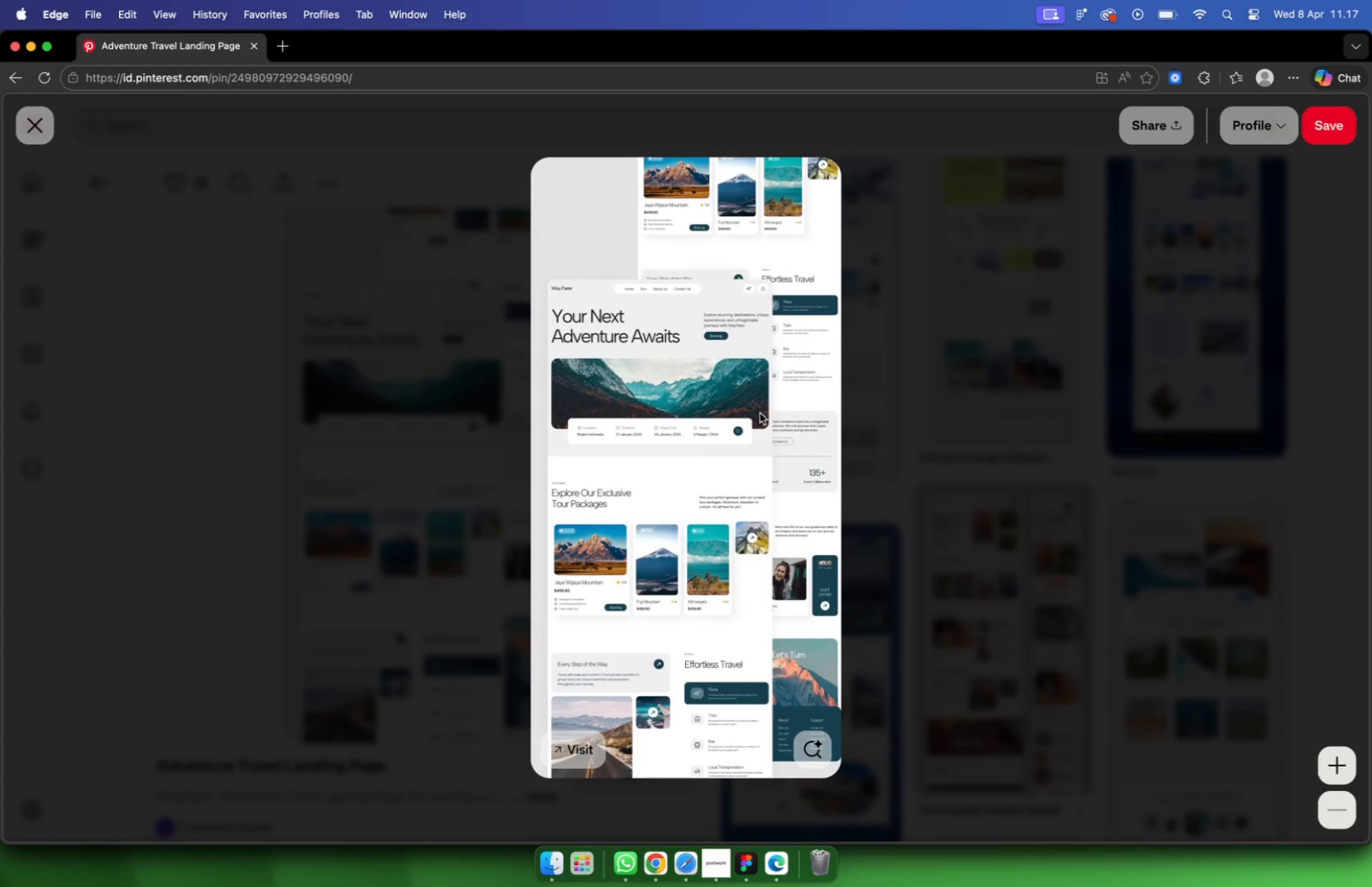 
left_click([991, 341])
 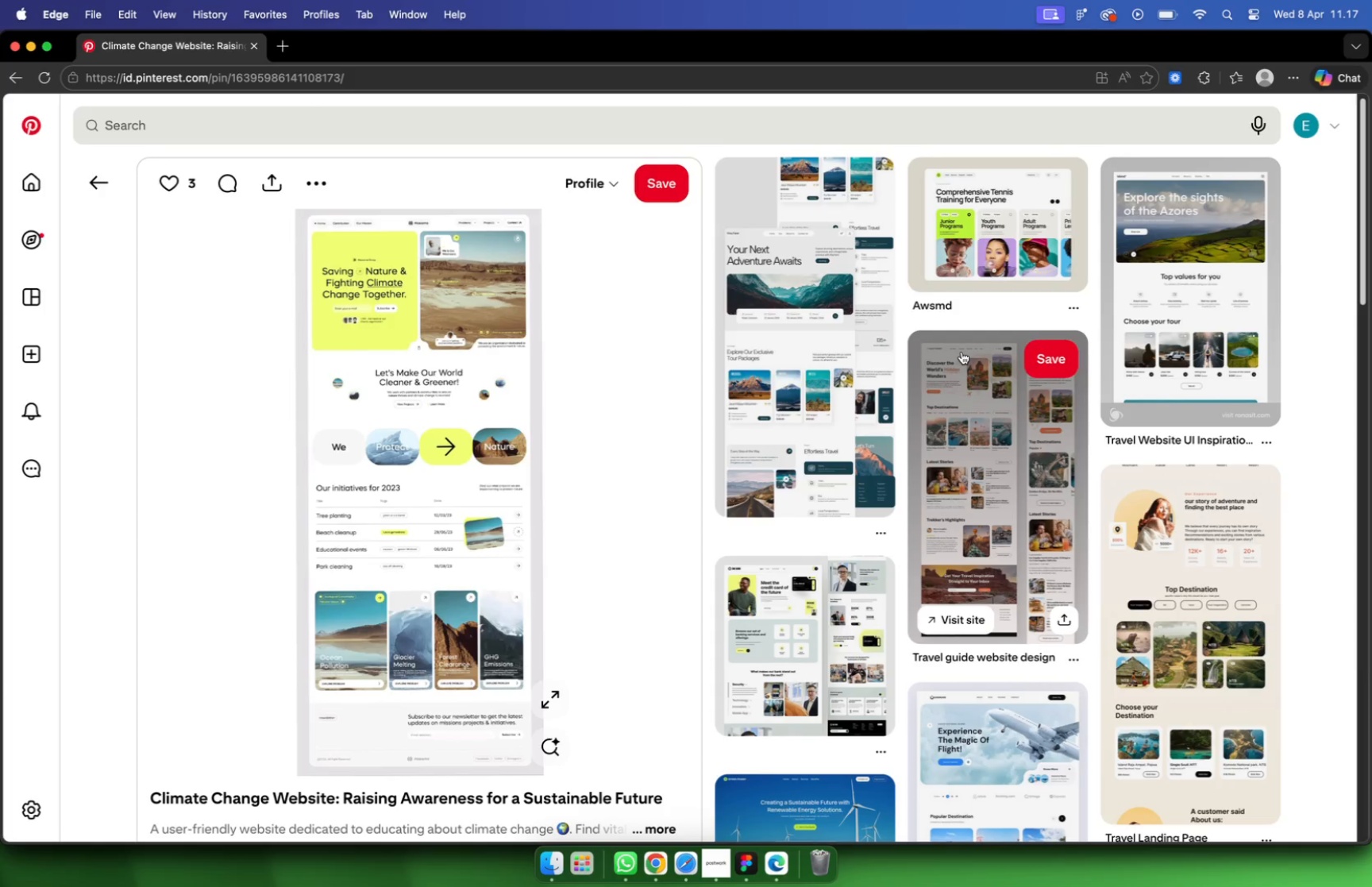 
wait(15.02)
 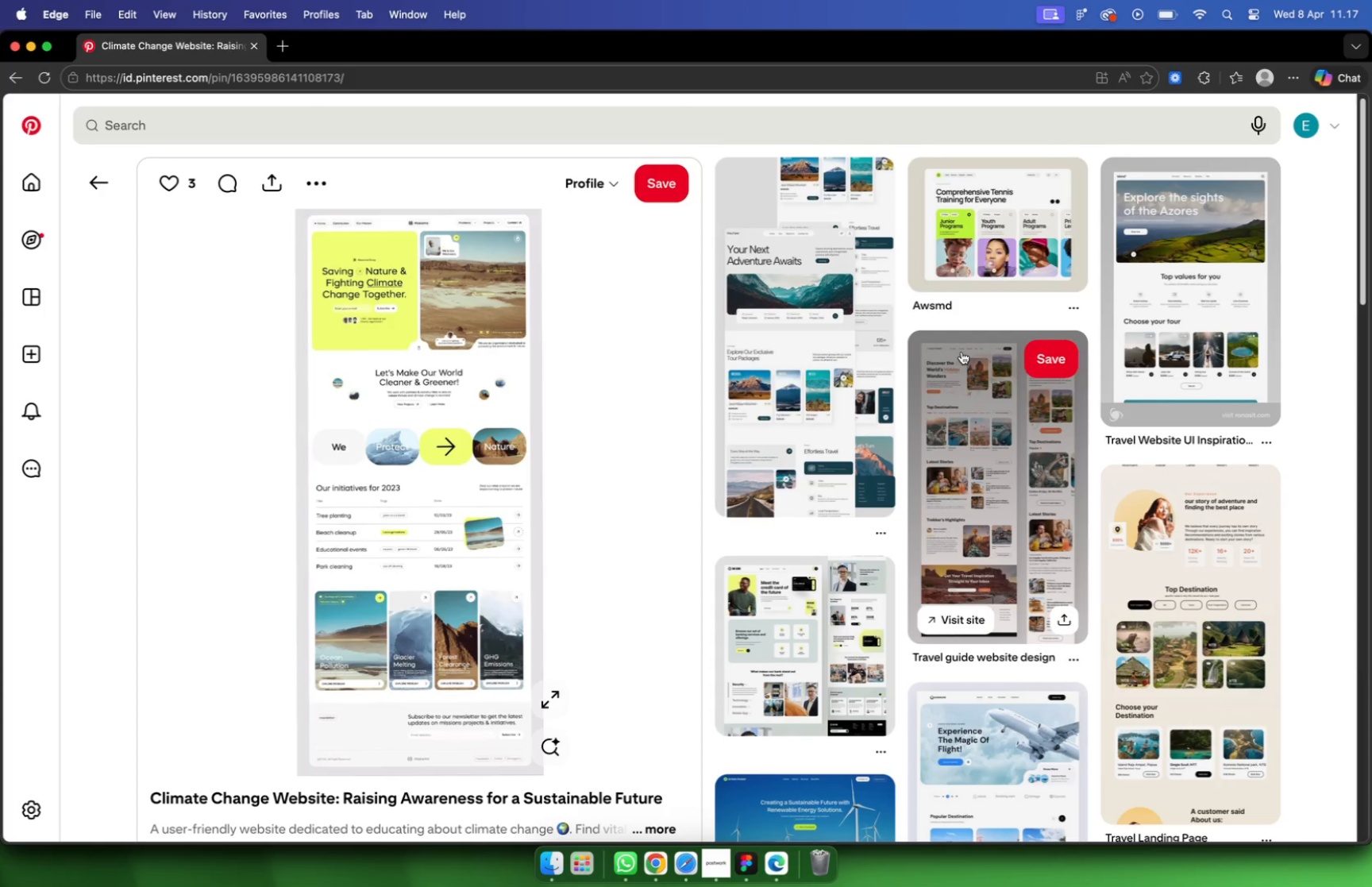 
right_click([376, 399])
 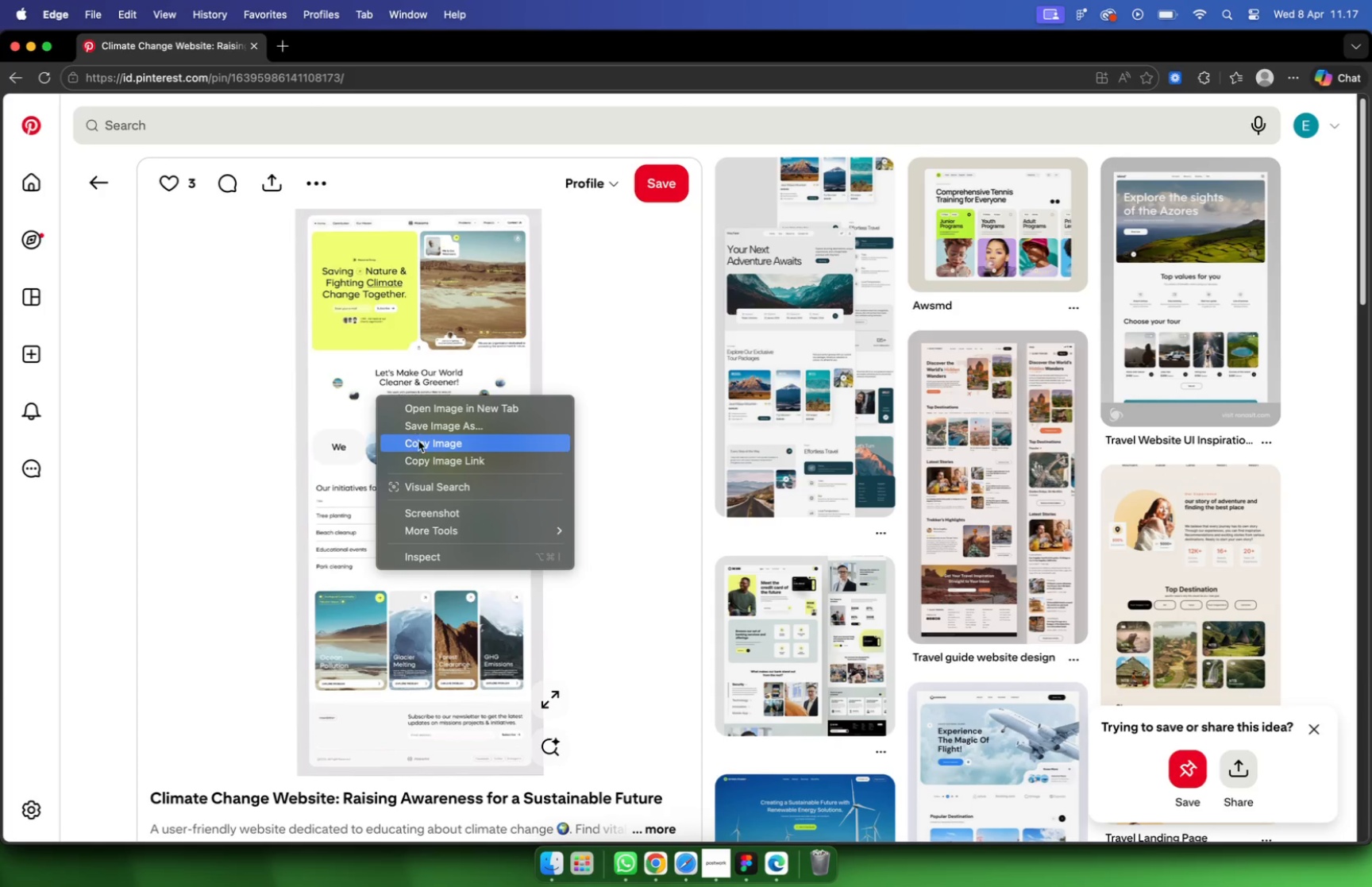 
left_click([418, 441])
 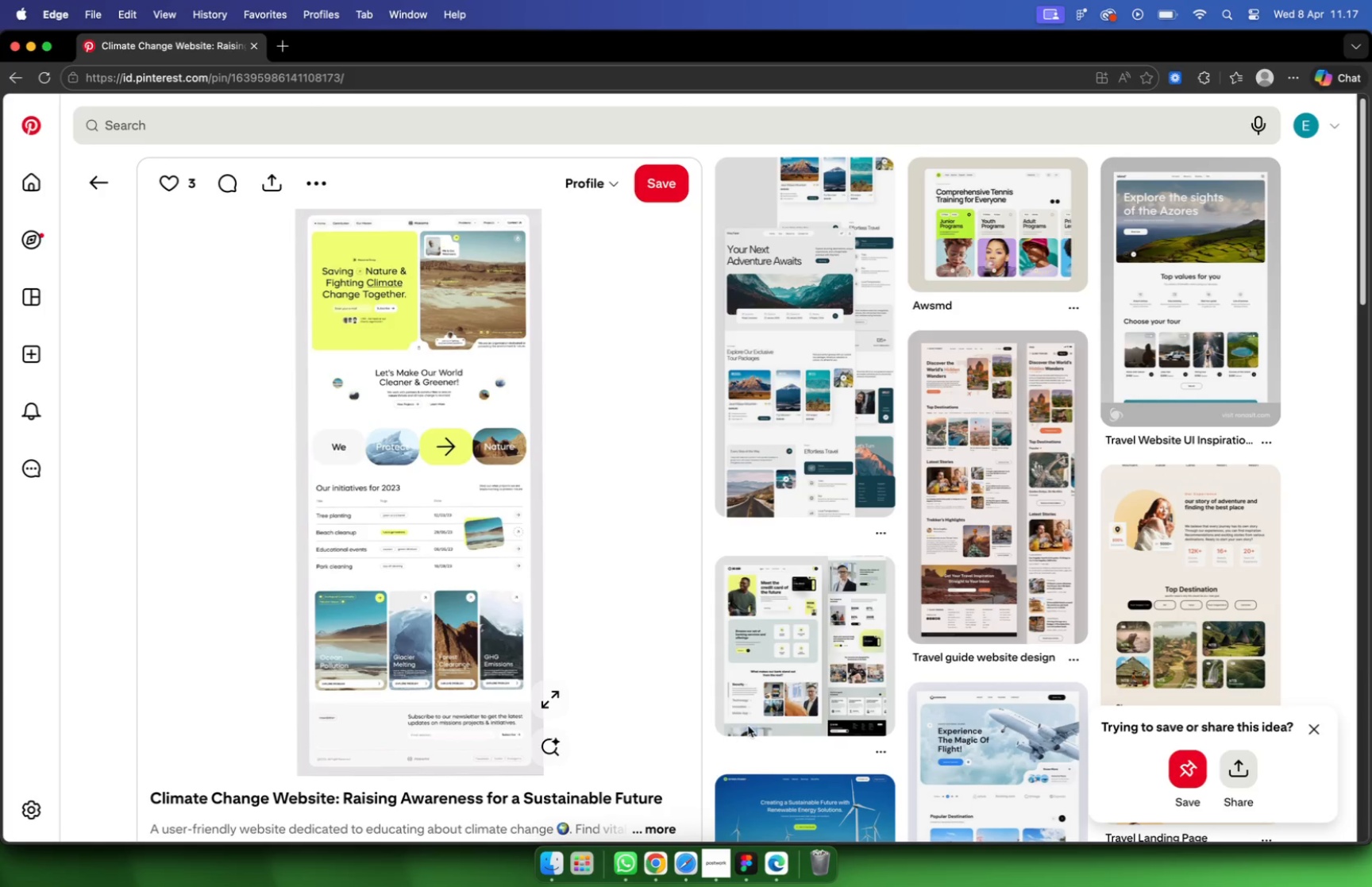 
left_click([753, 859])
 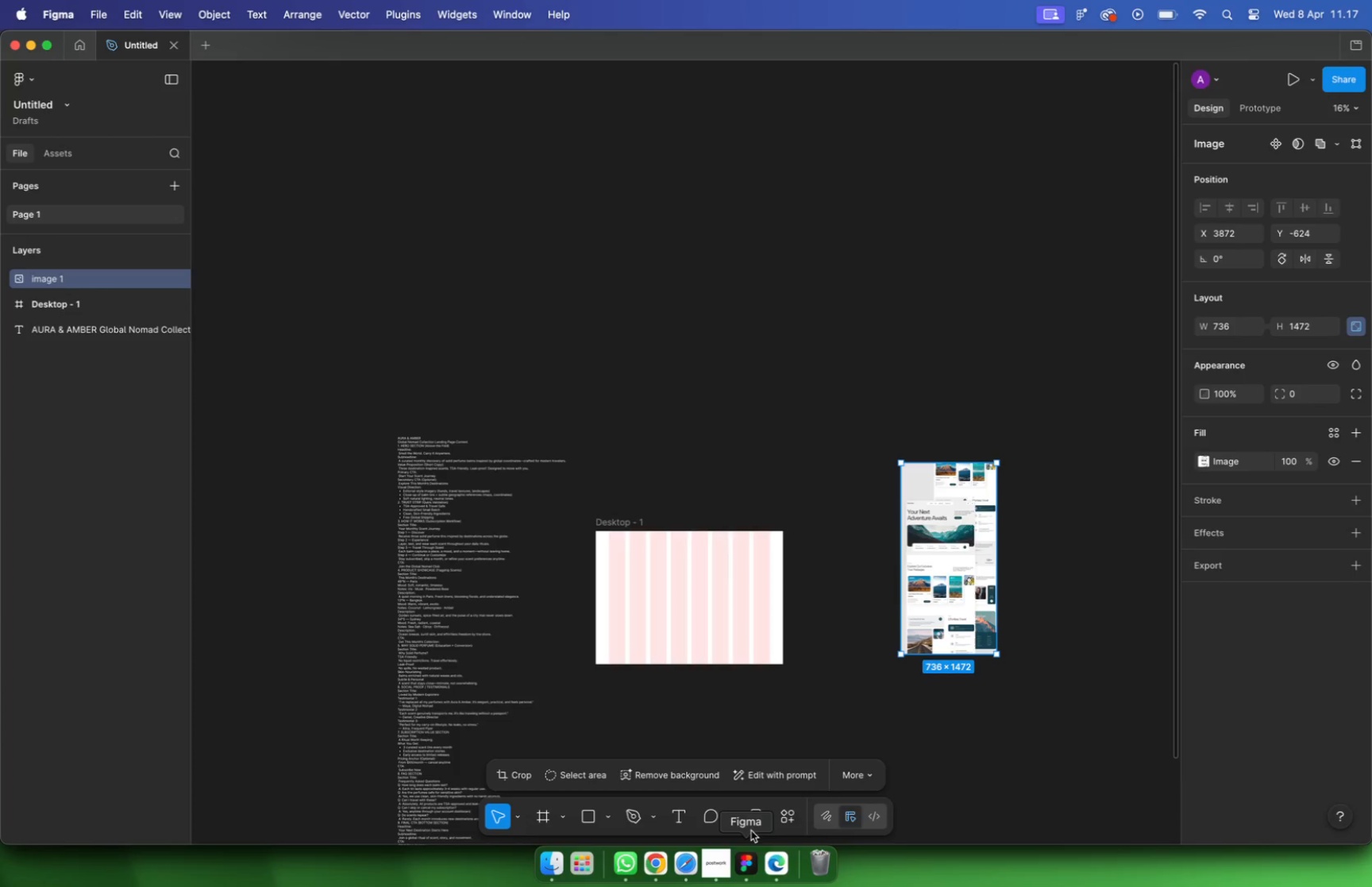 
hold_key(key=CommandLeft, duration=0.87)
 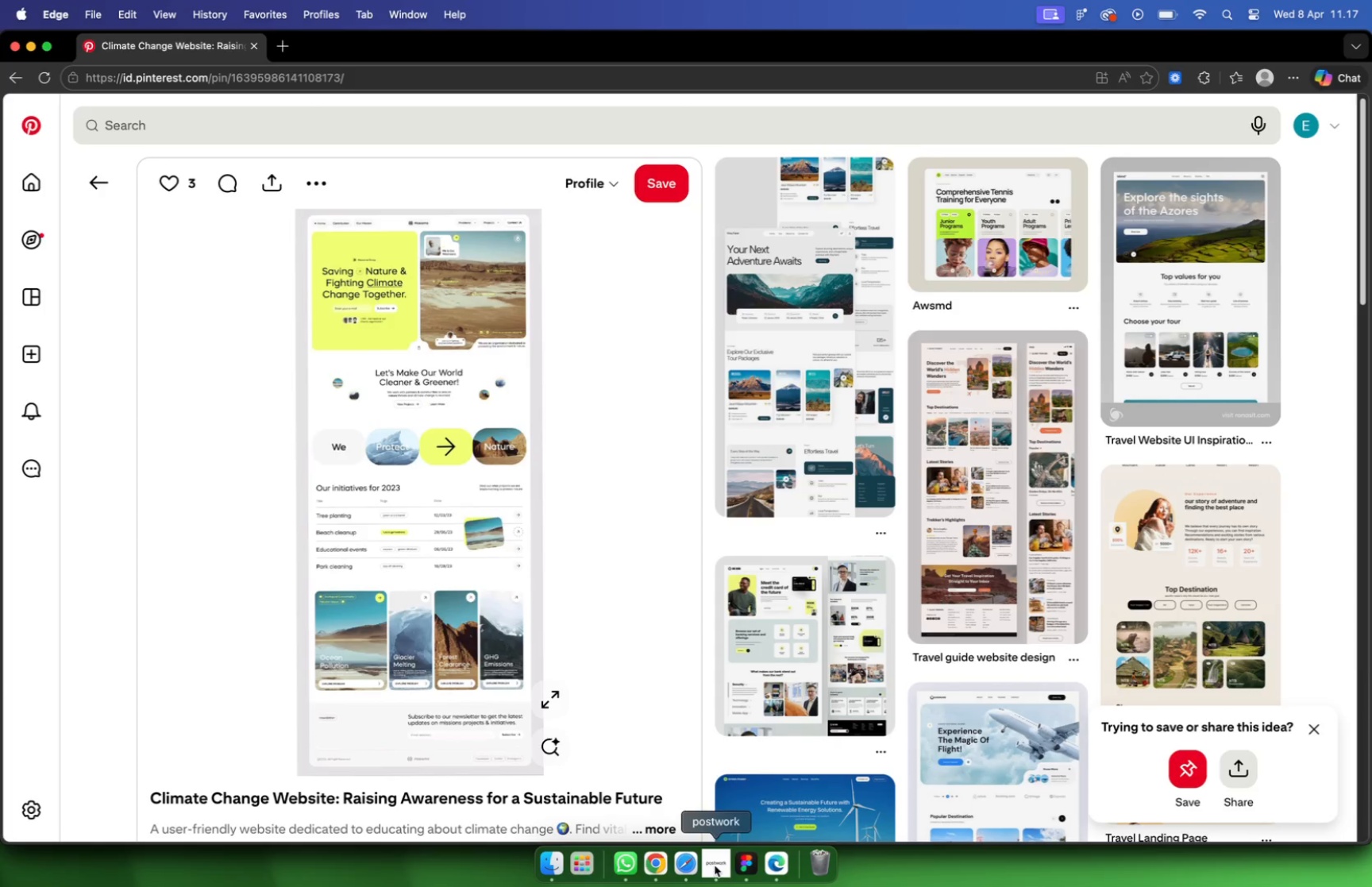 
left_click([804, 580])
 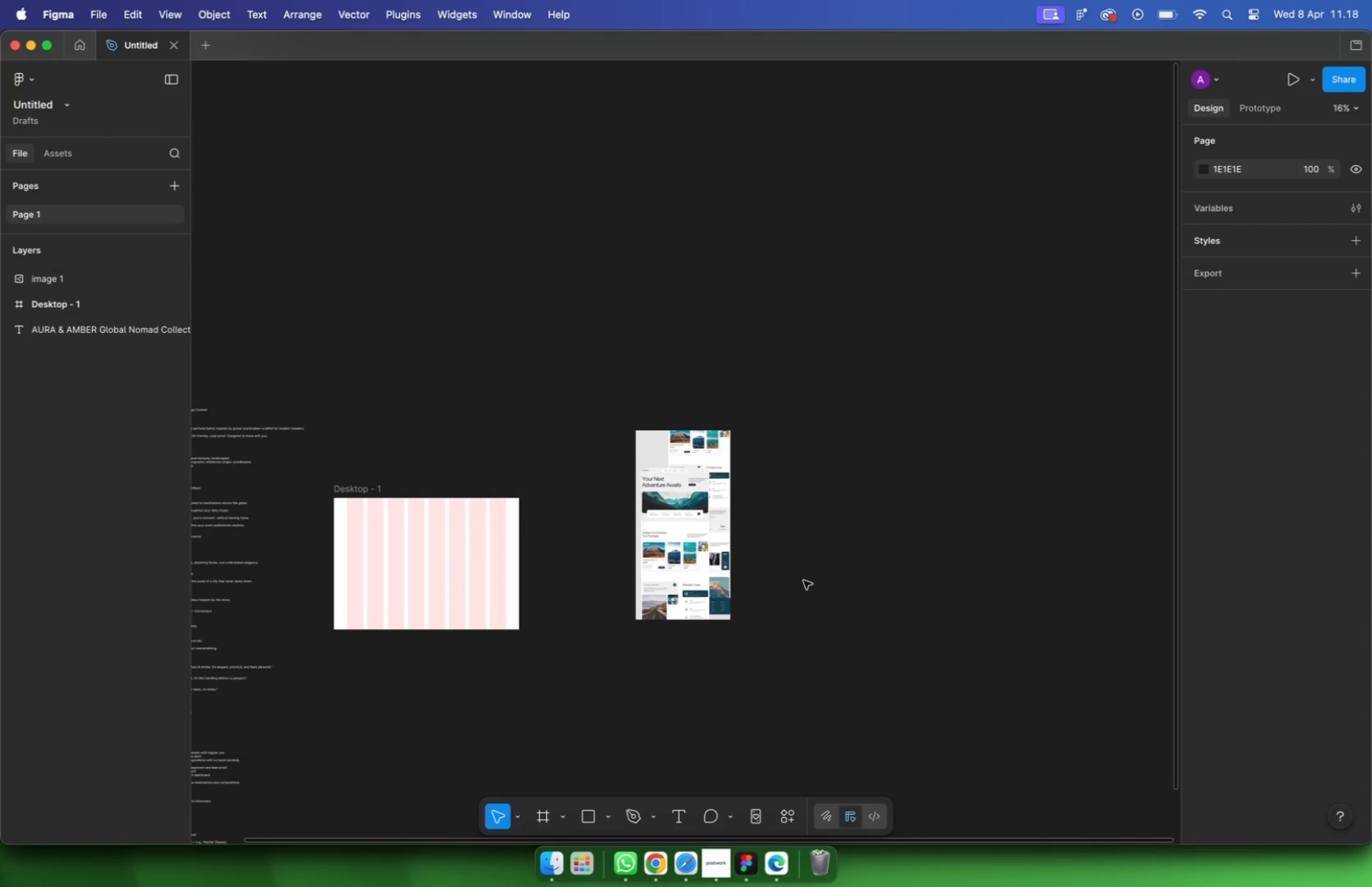 
scroll: coordinate [789, 582], scroll_direction: down, amount: 1.0
 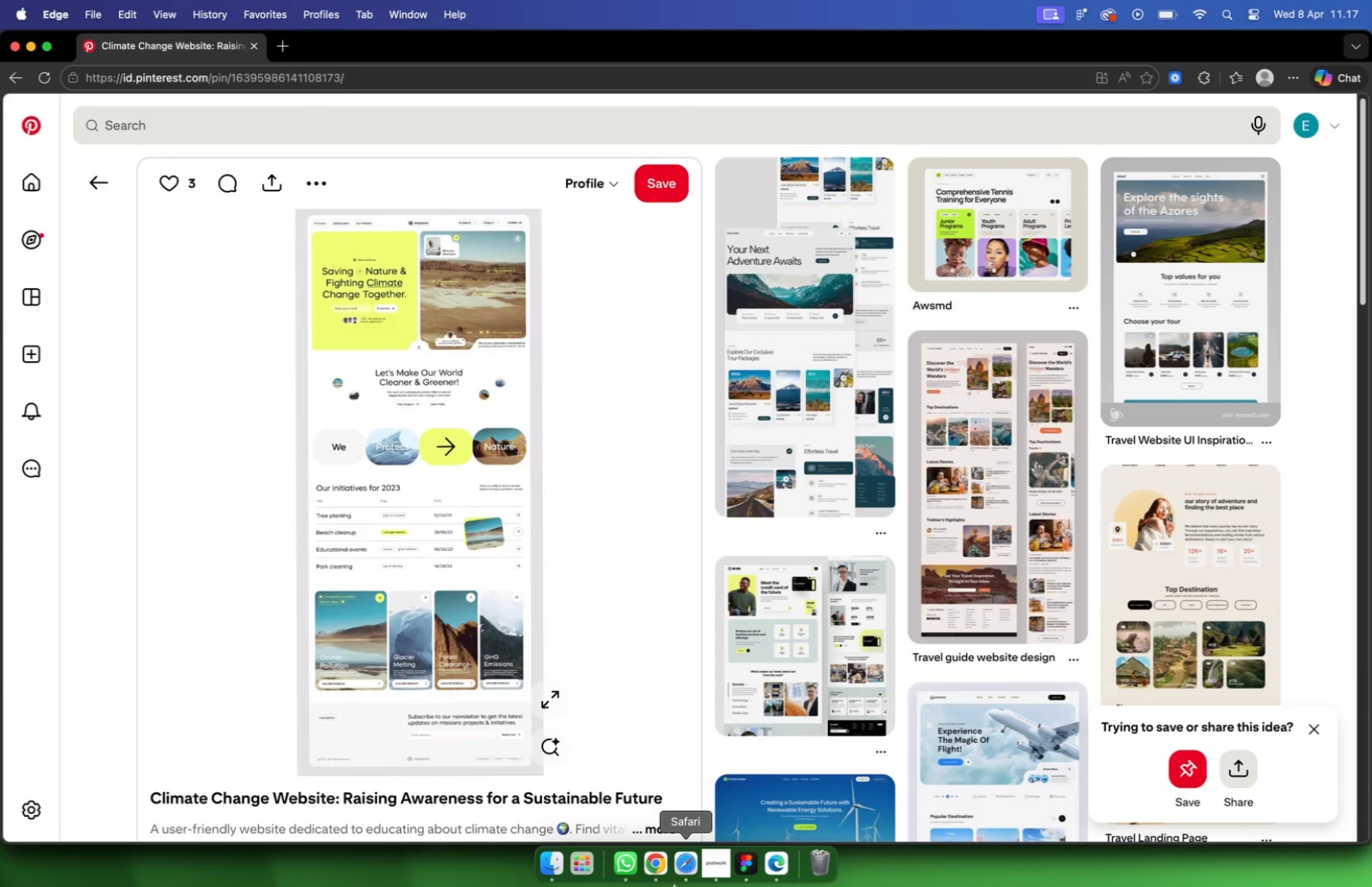 
key(Meta+V)
 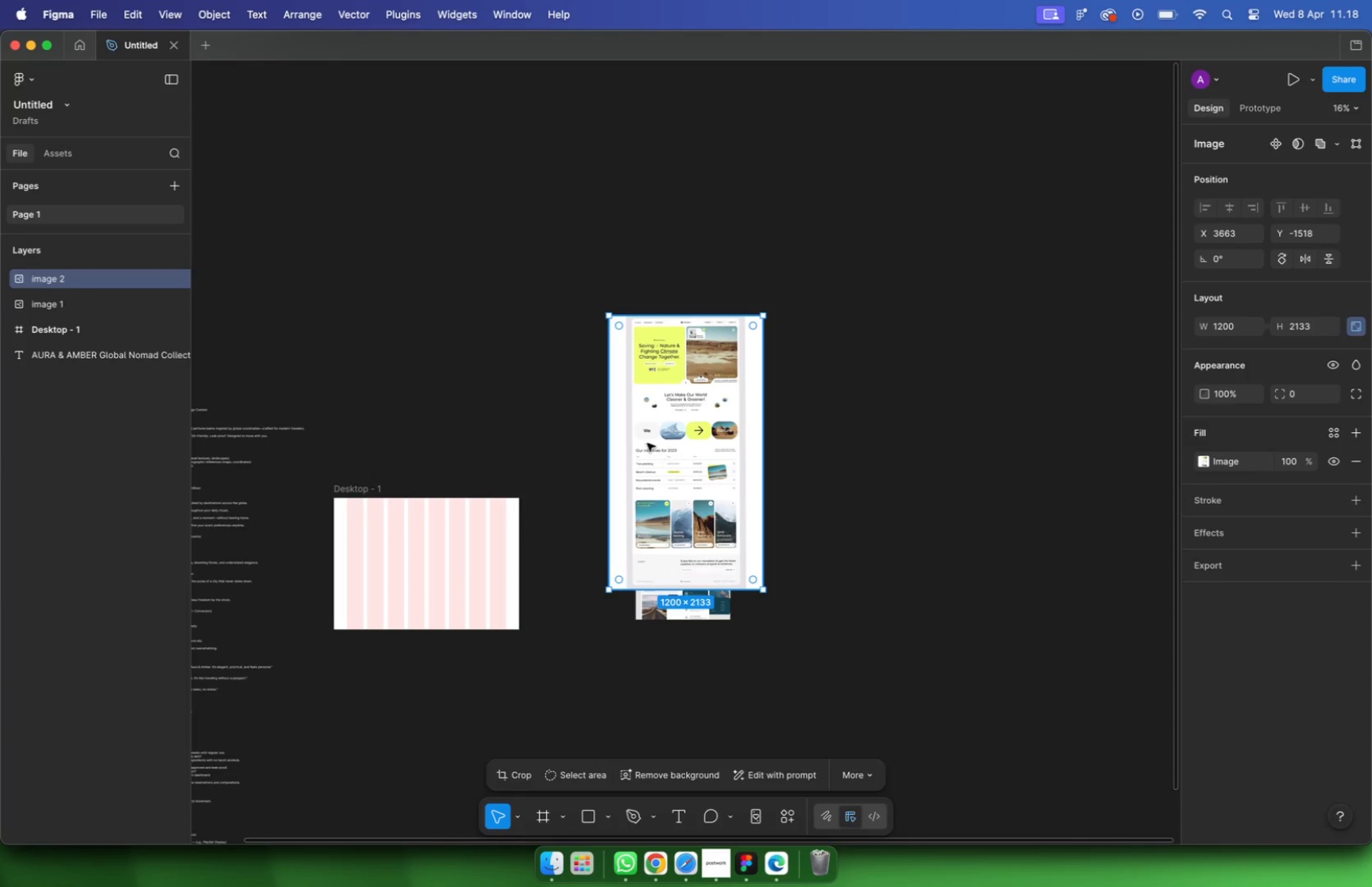 
left_click_drag(start_coordinate=[647, 443], to_coordinate=[788, 557])
 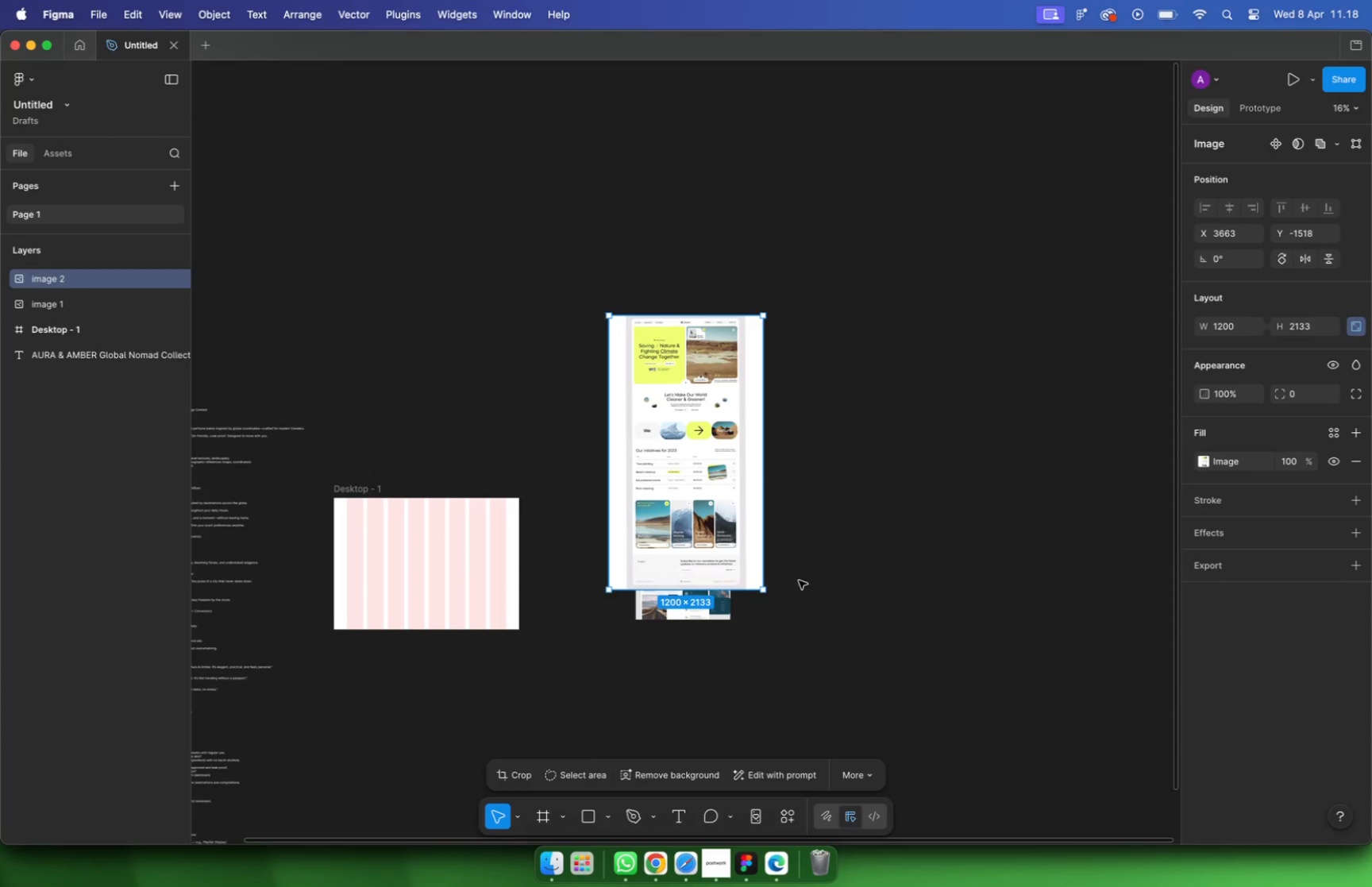 
left_click_drag(start_coordinate=[903, 707], to_coordinate=[823, 619])
 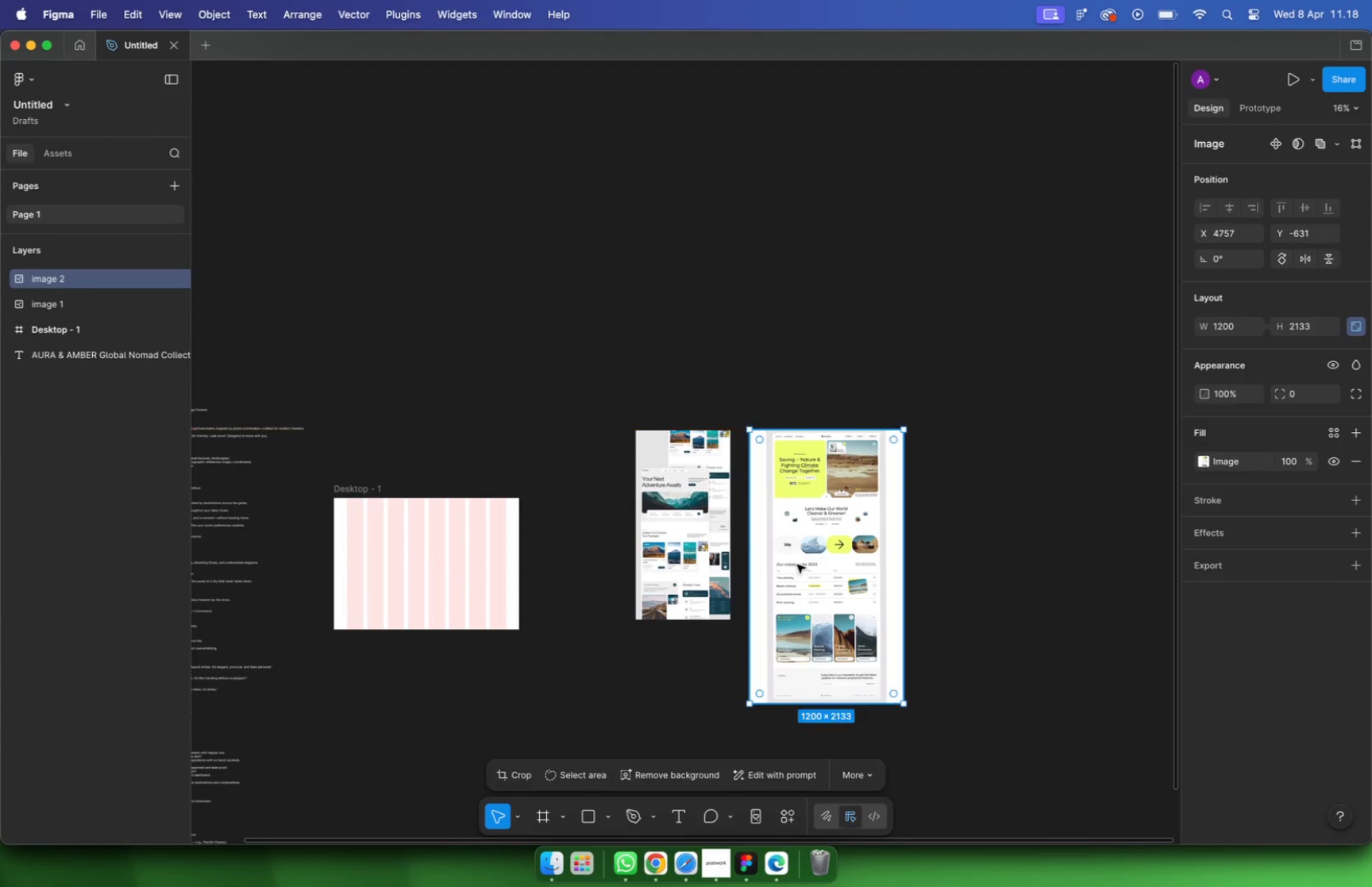 
hold_key(key=ShiftLeft, duration=1.05)
 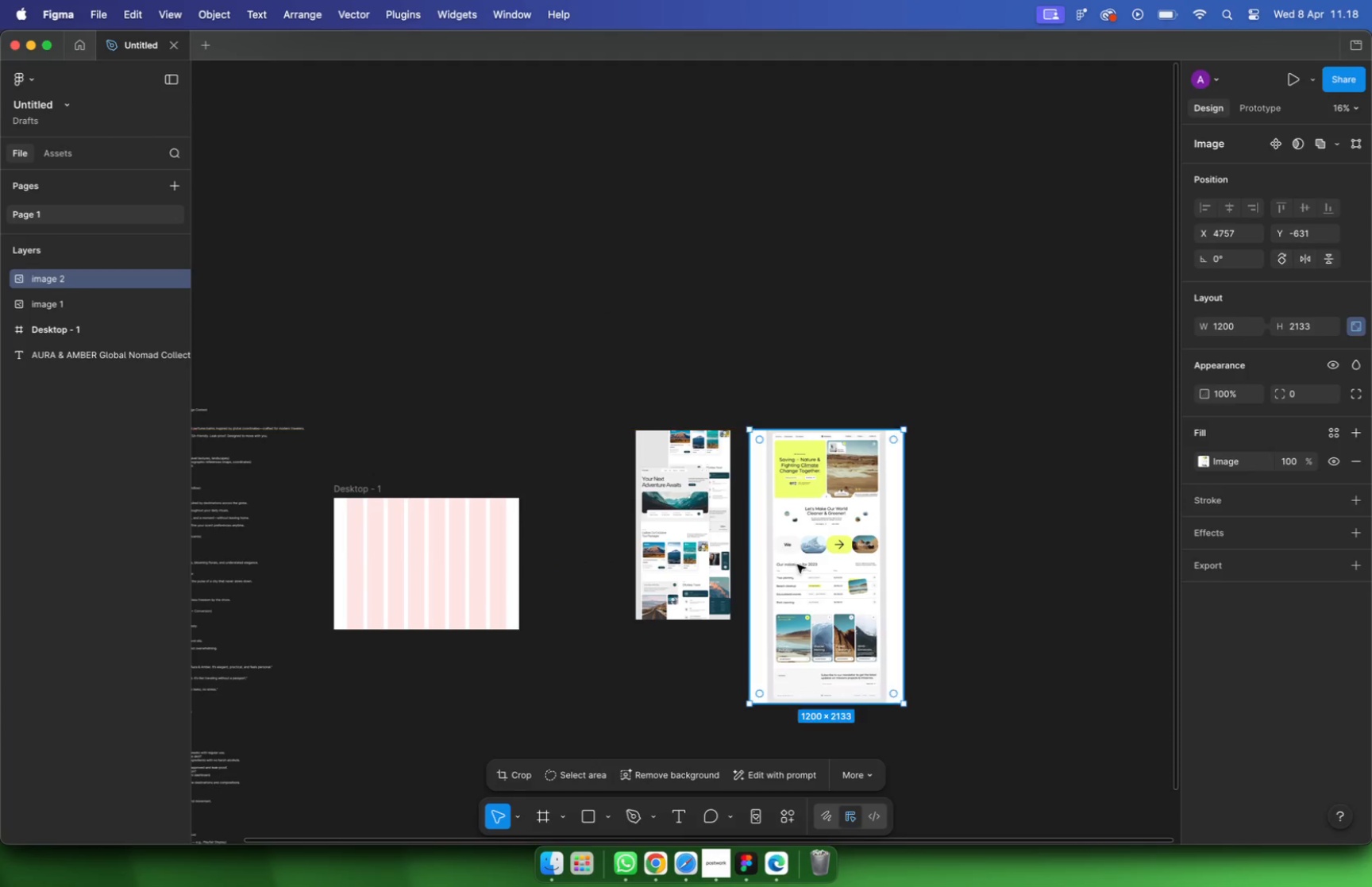 
left_click([877, 665])
 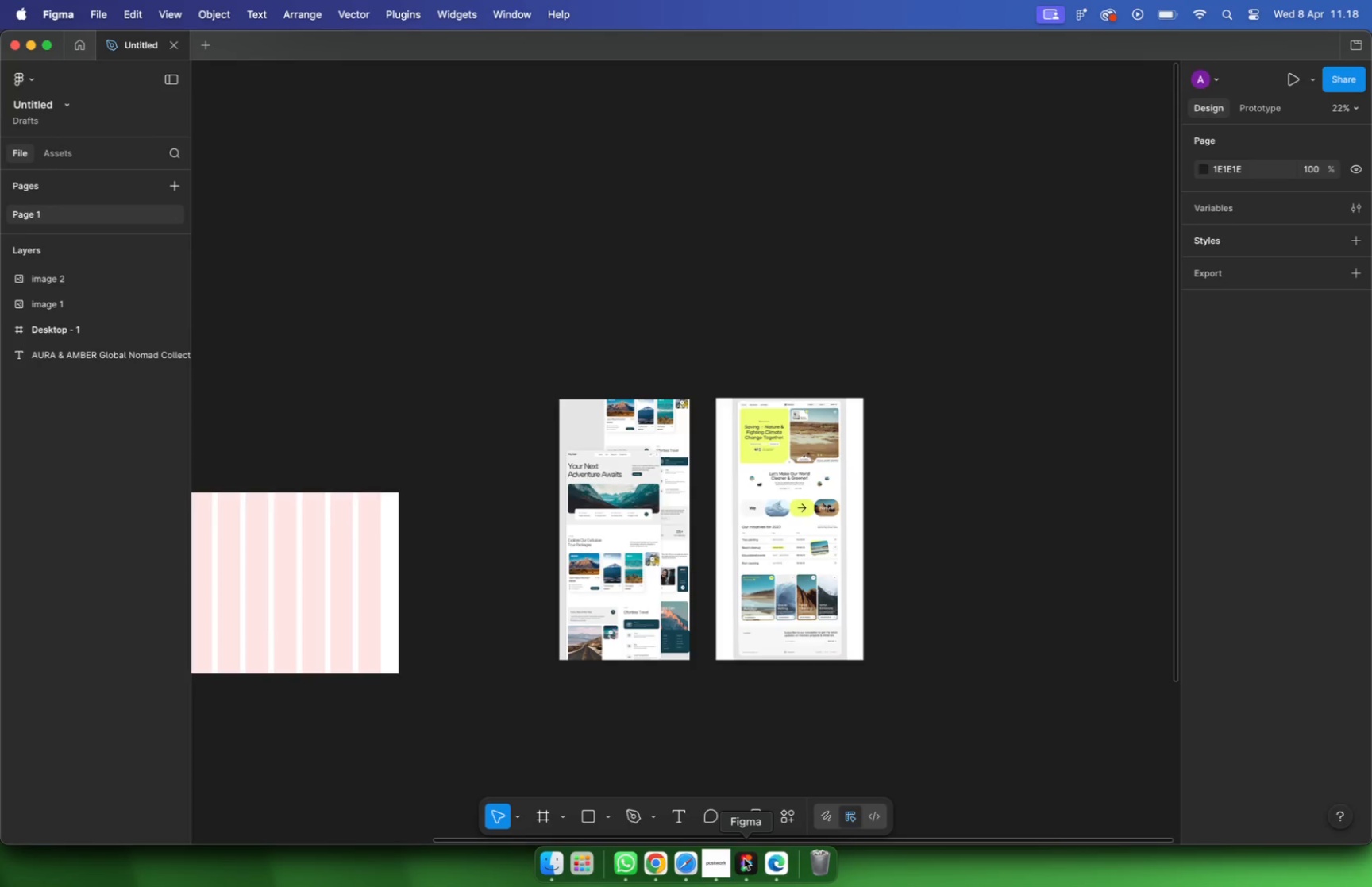 
hold_key(key=CommandLeft, duration=2.85)
scroll: coordinate [831, 515], scroll_direction: up, amount: 22.0
 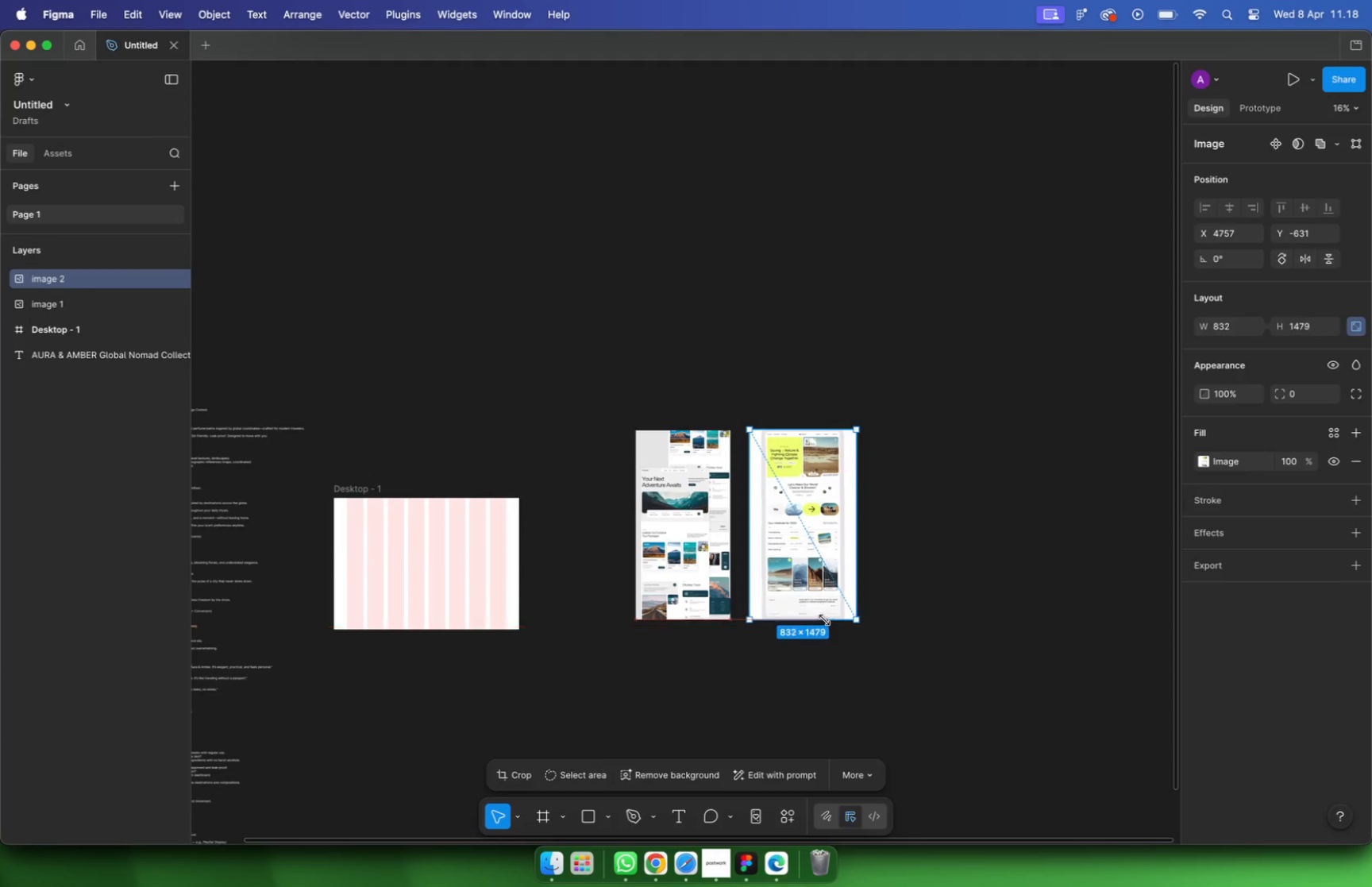 
scroll: coordinate [827, 515], scroll_direction: down, amount: 16.0
 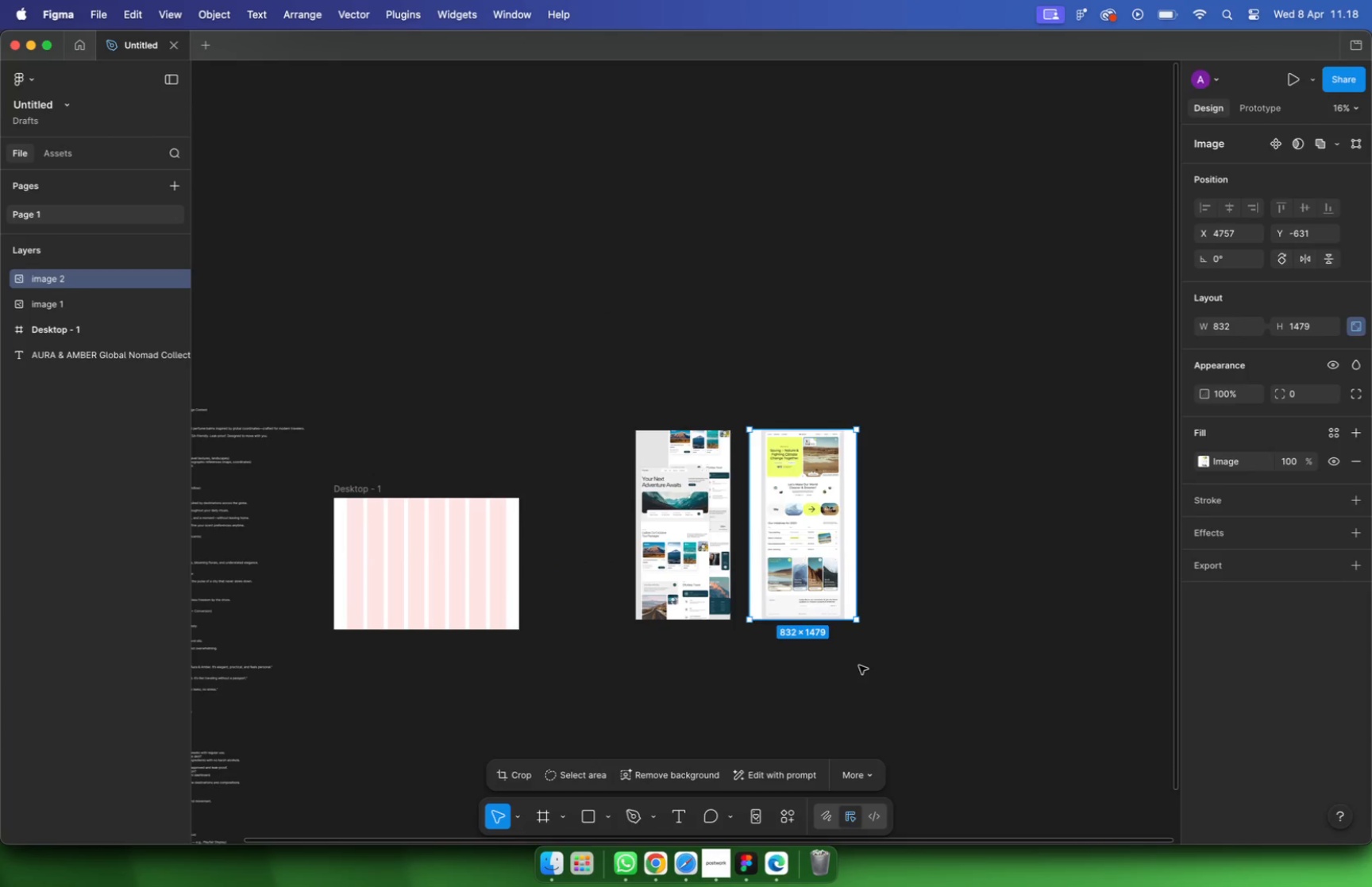 
left_click([720, 778])
 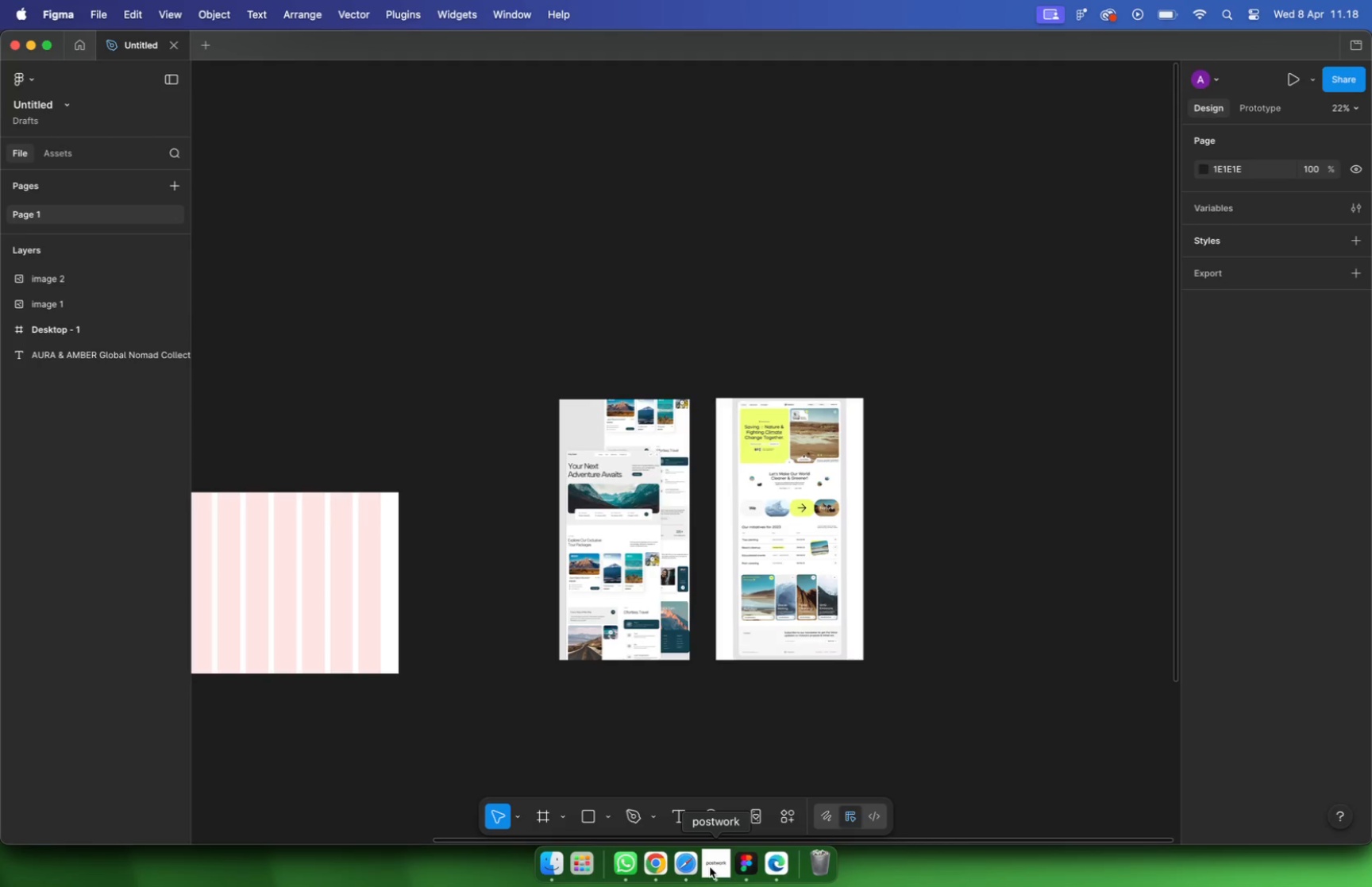 
left_click([657, 864])
 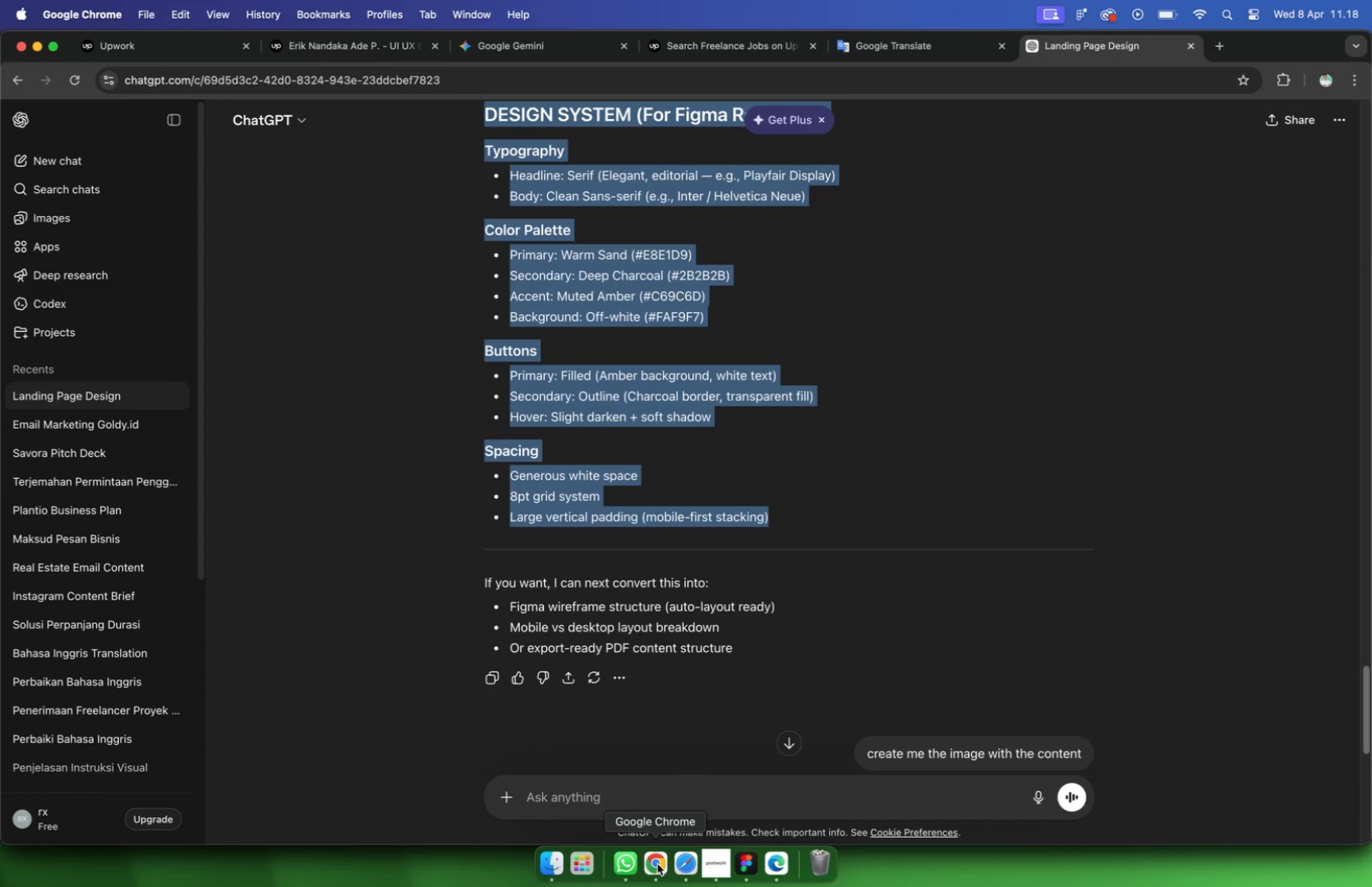 
scroll: coordinate [742, 580], scroll_direction: down, amount: 24.0
 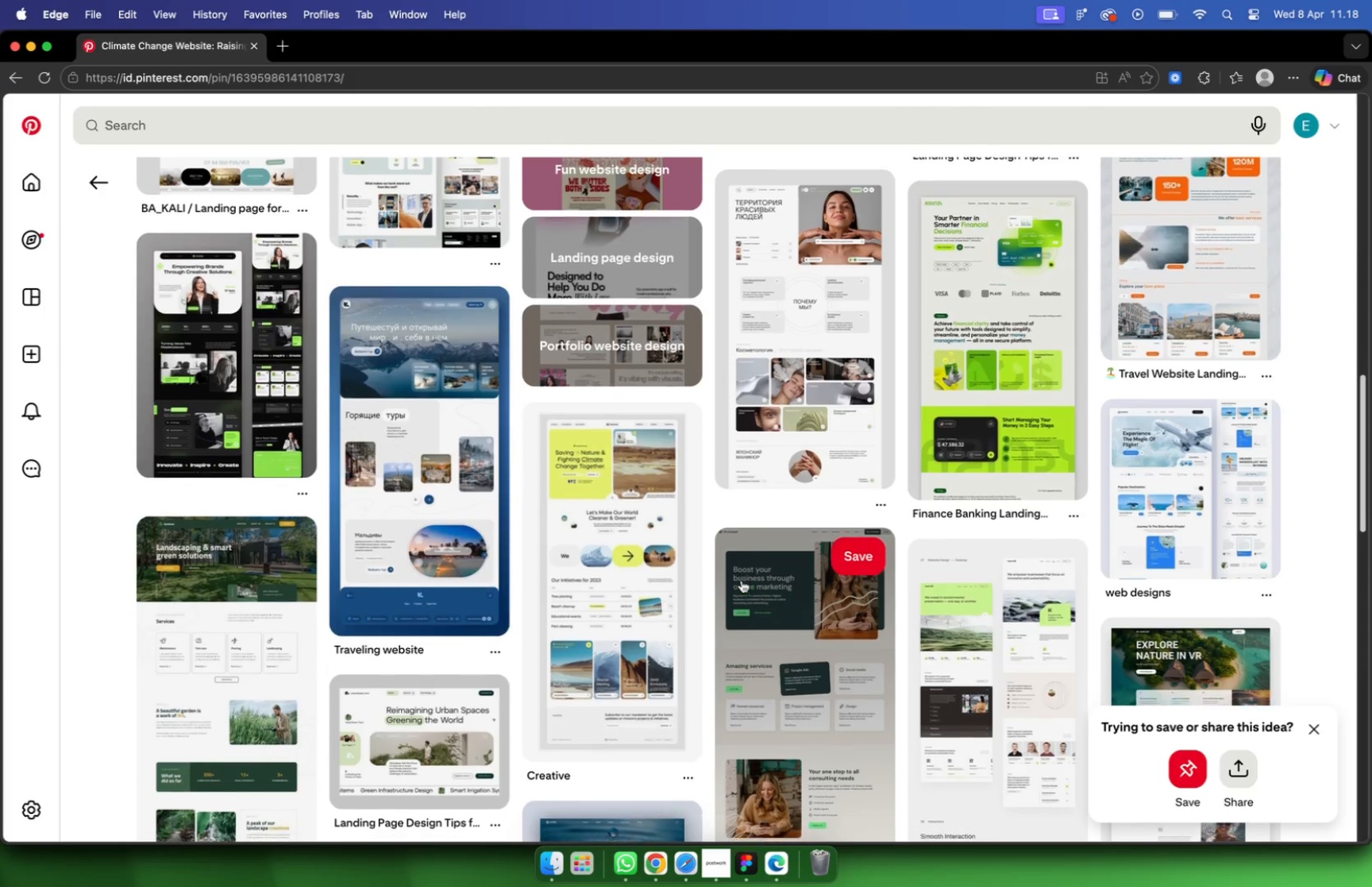 
wait(5.11)
 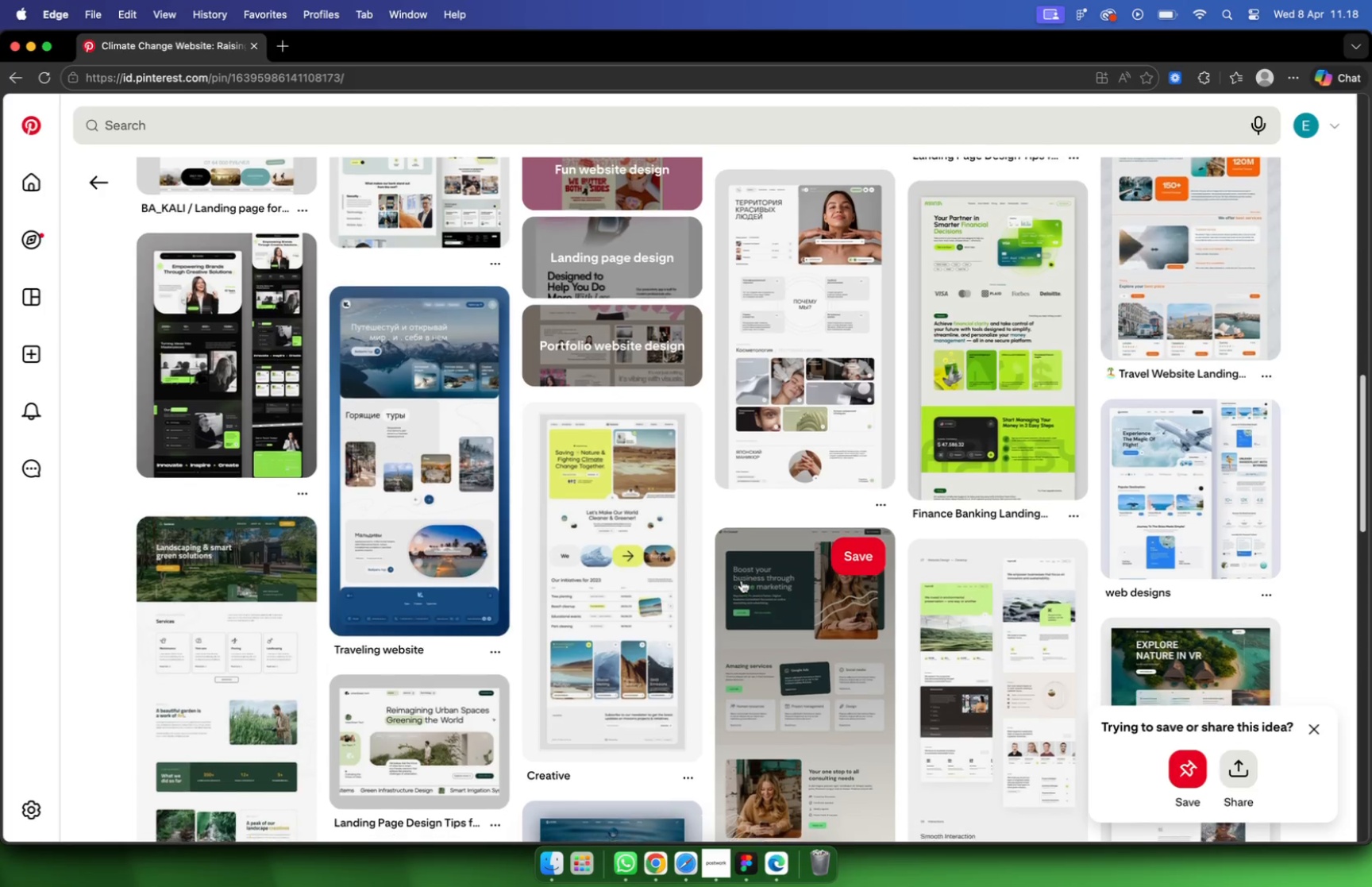 
left_click([1190, 44])
 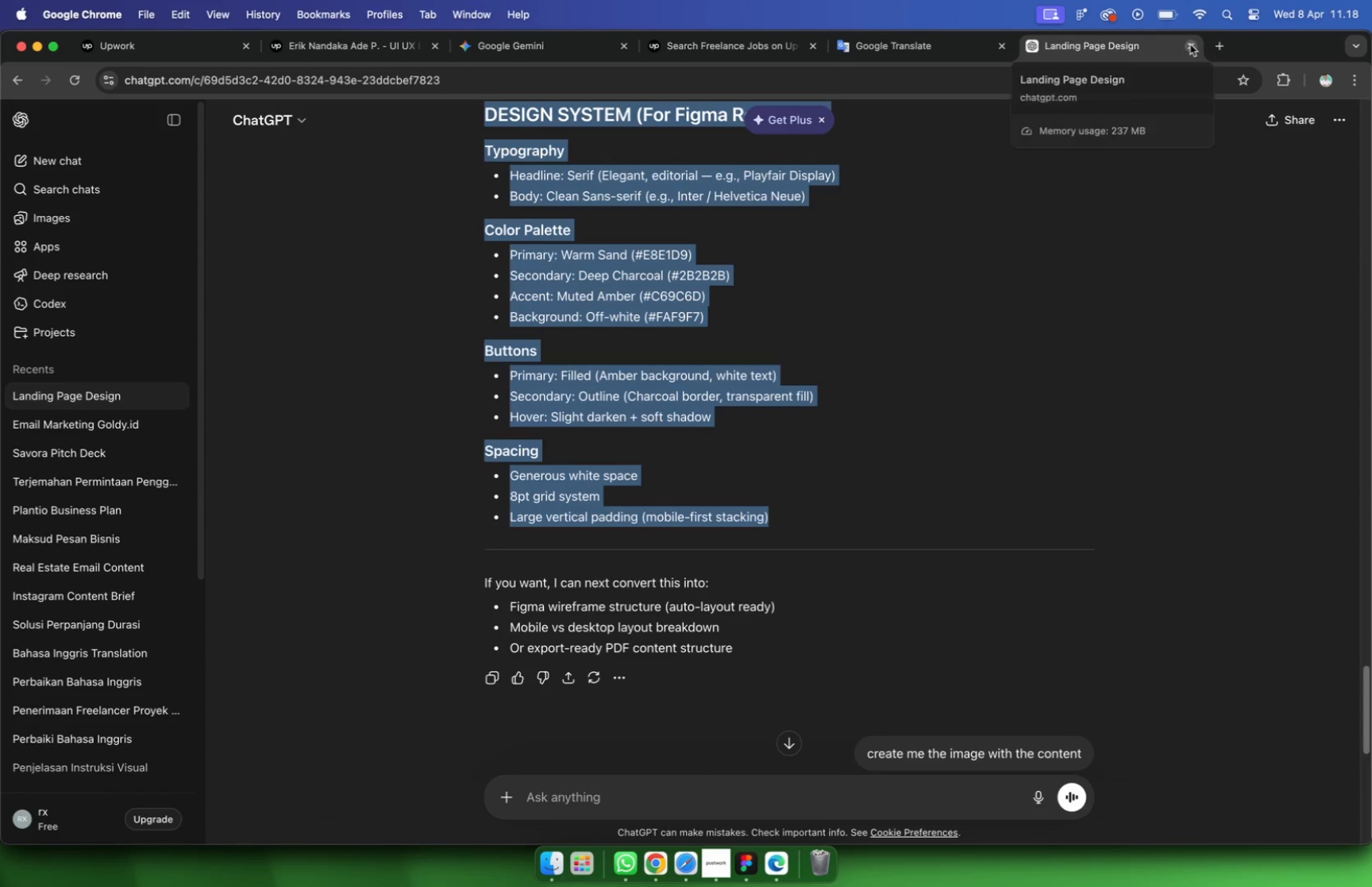 
type(dribbble)
 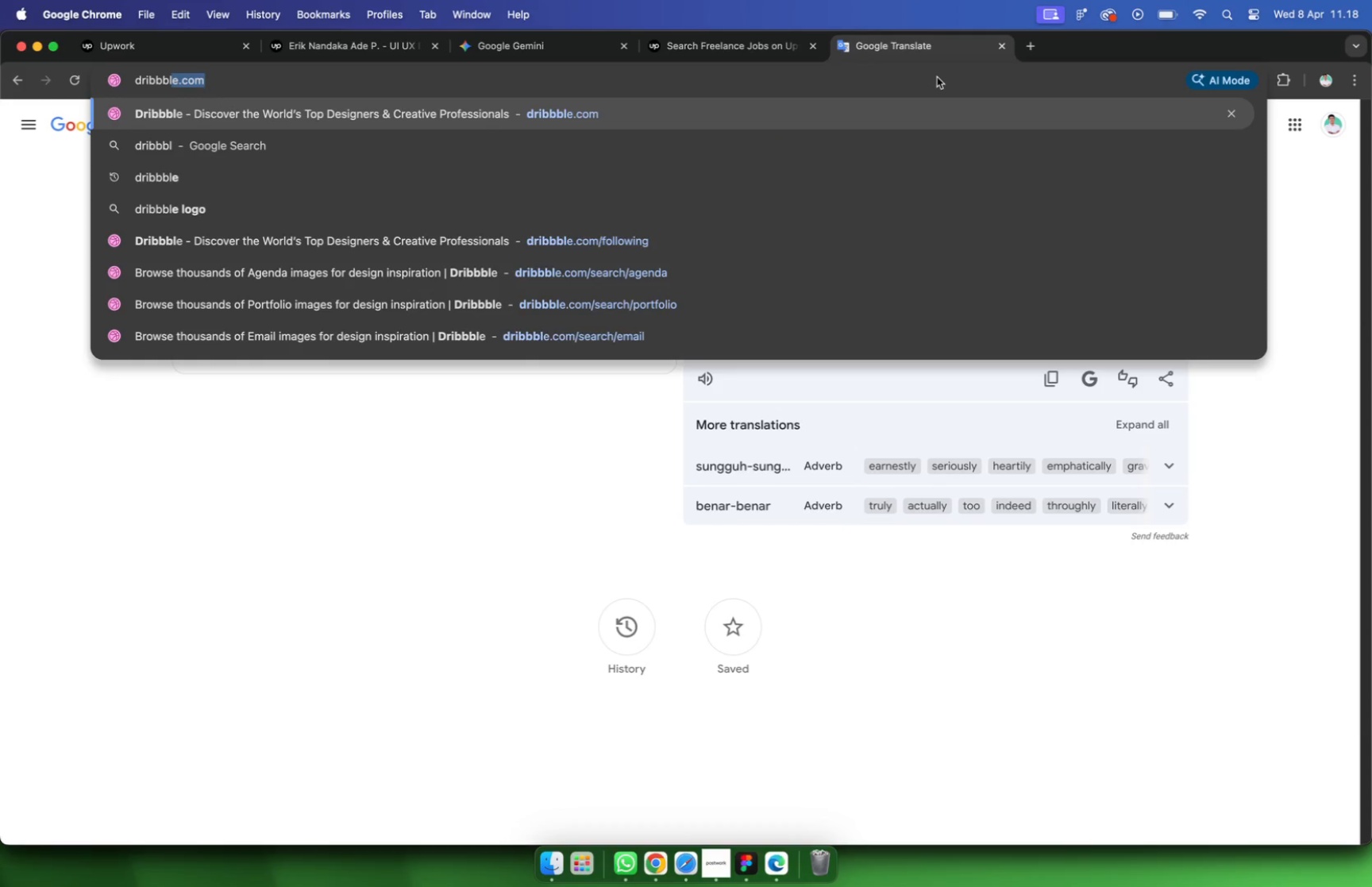 
key(Enter)
 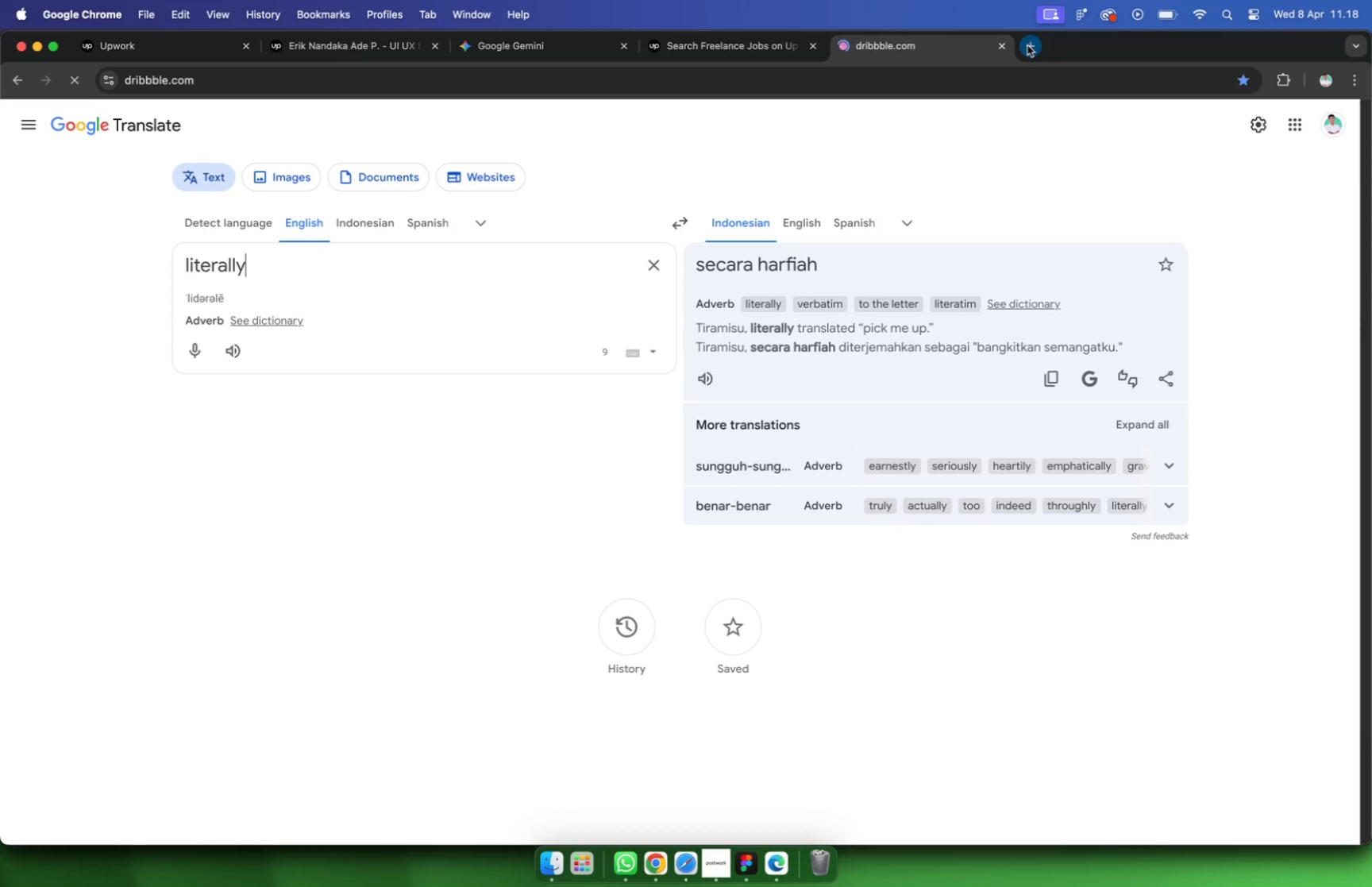 
left_click([267, 429])
 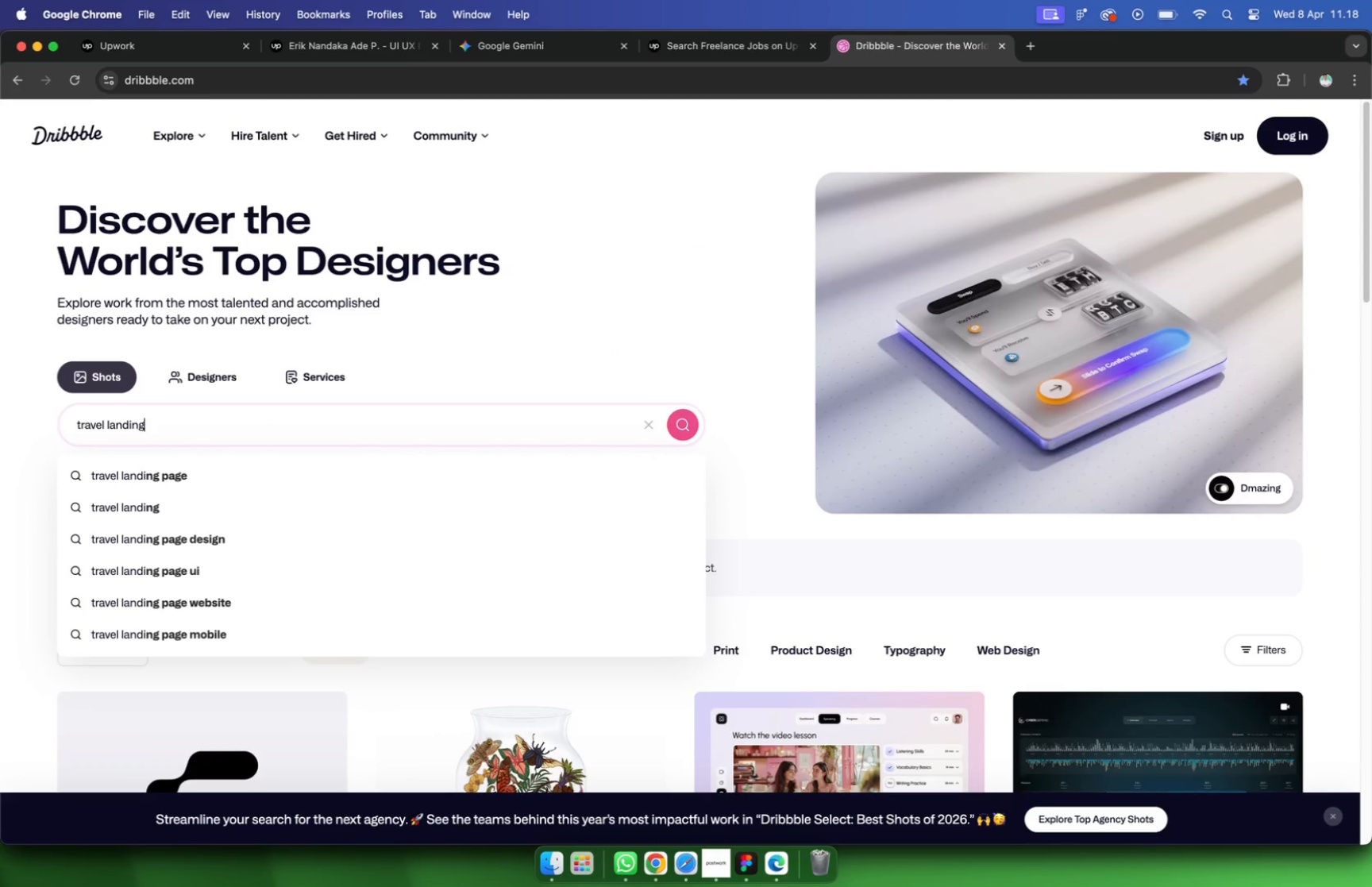 
type(travel landing page)
 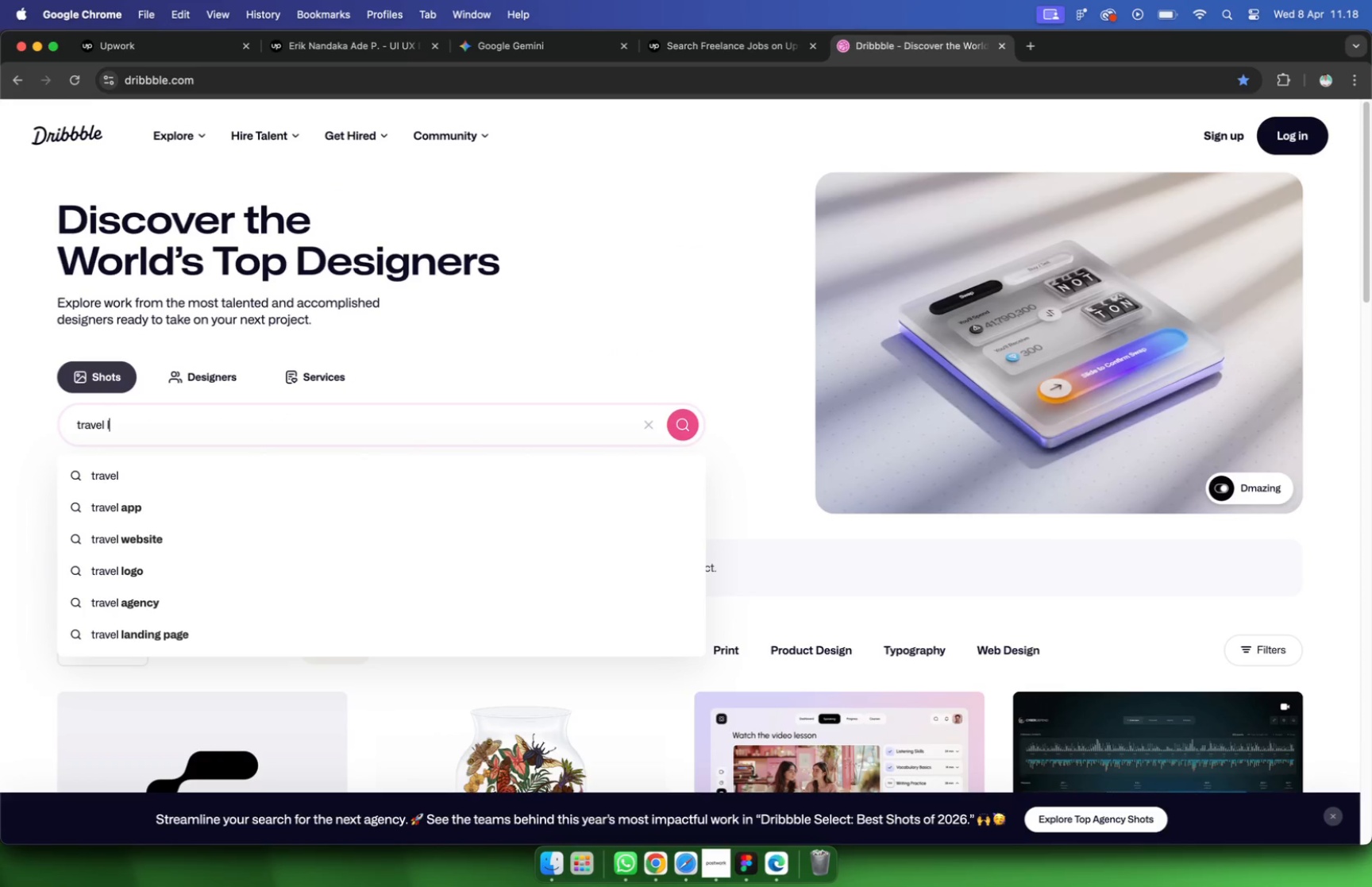 
key(Enter)
 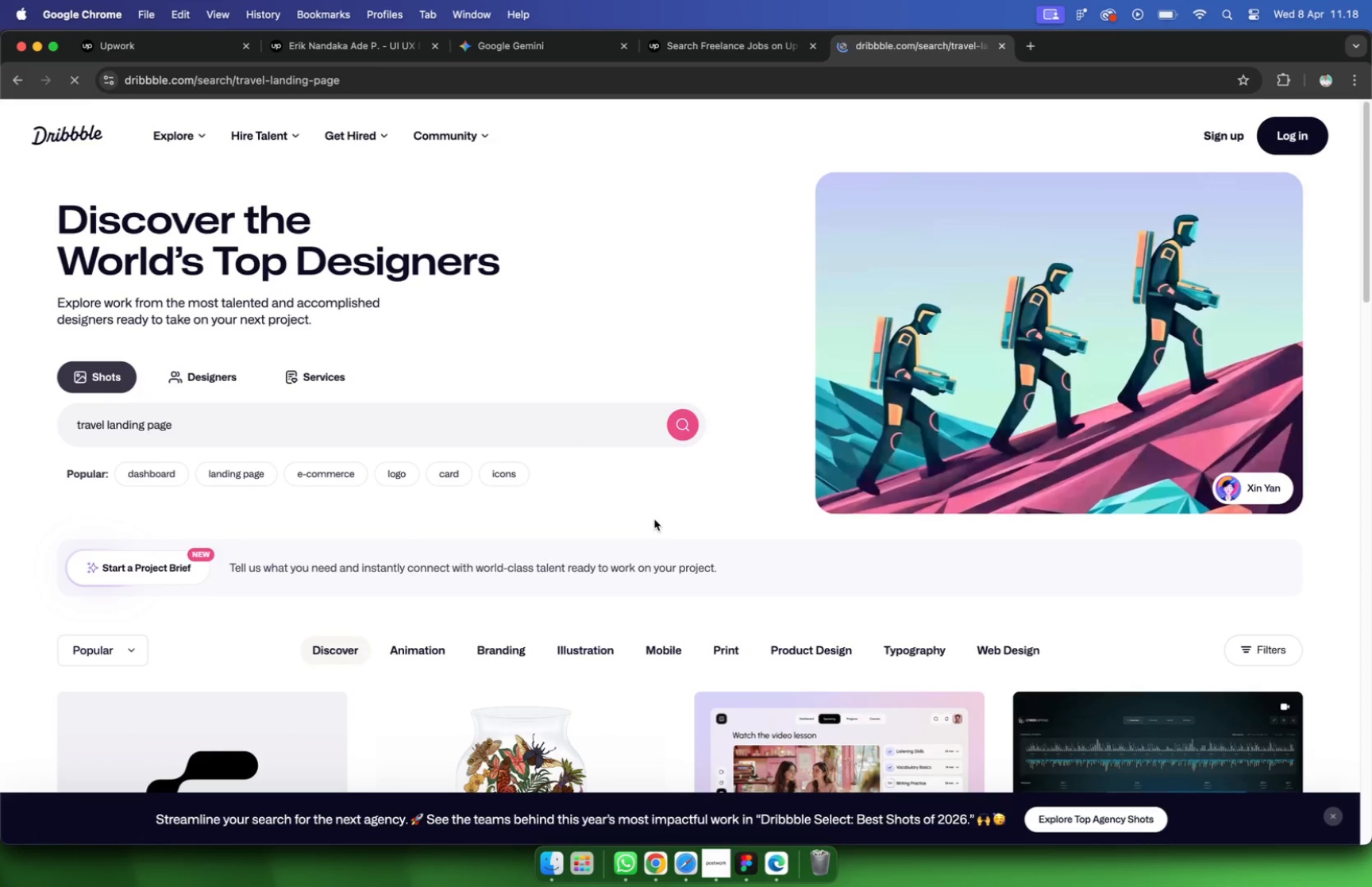 
wait(6.47)
 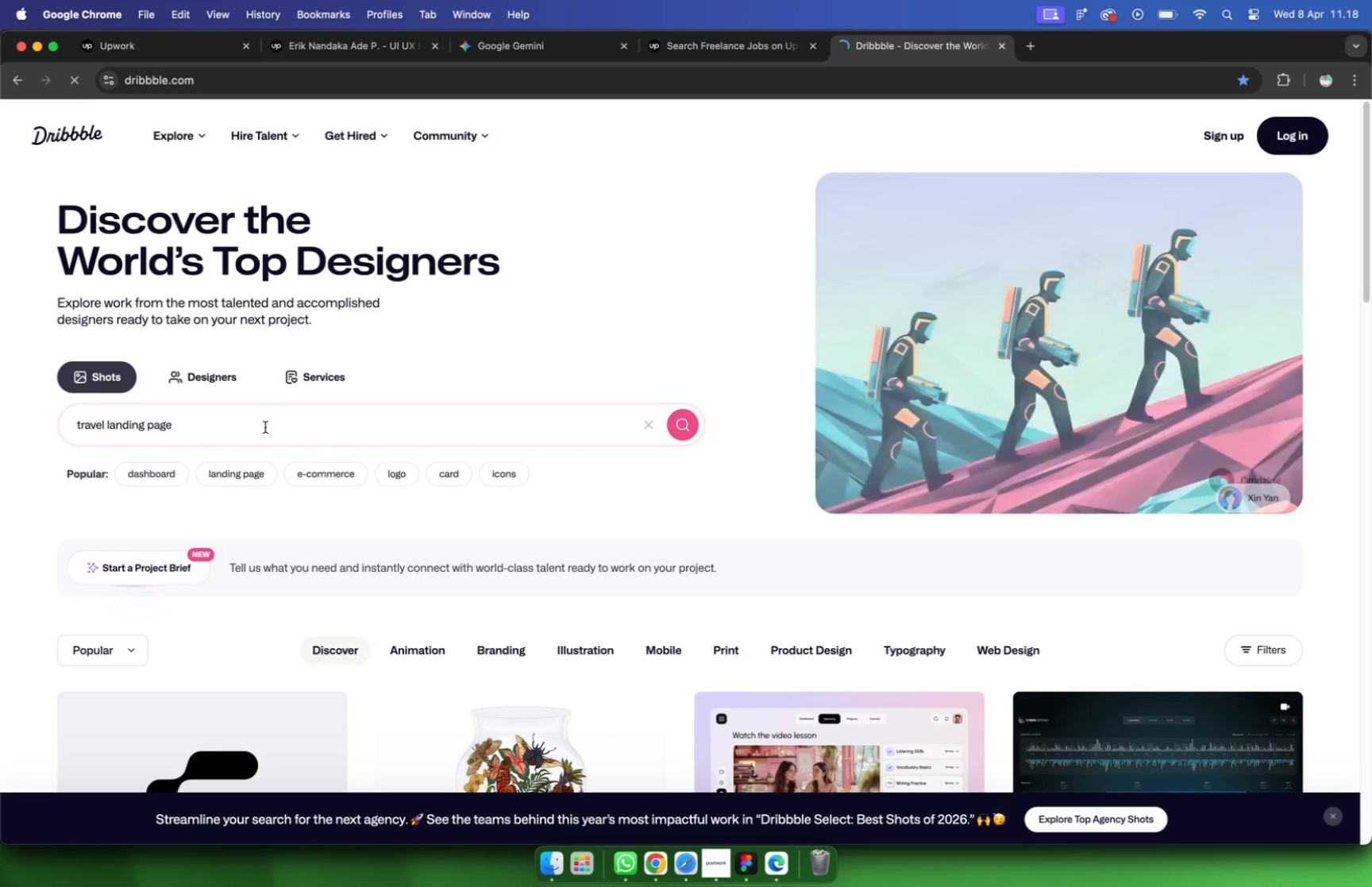 
scroll: coordinate [874, 497], scroll_direction: down, amount: 14.0
 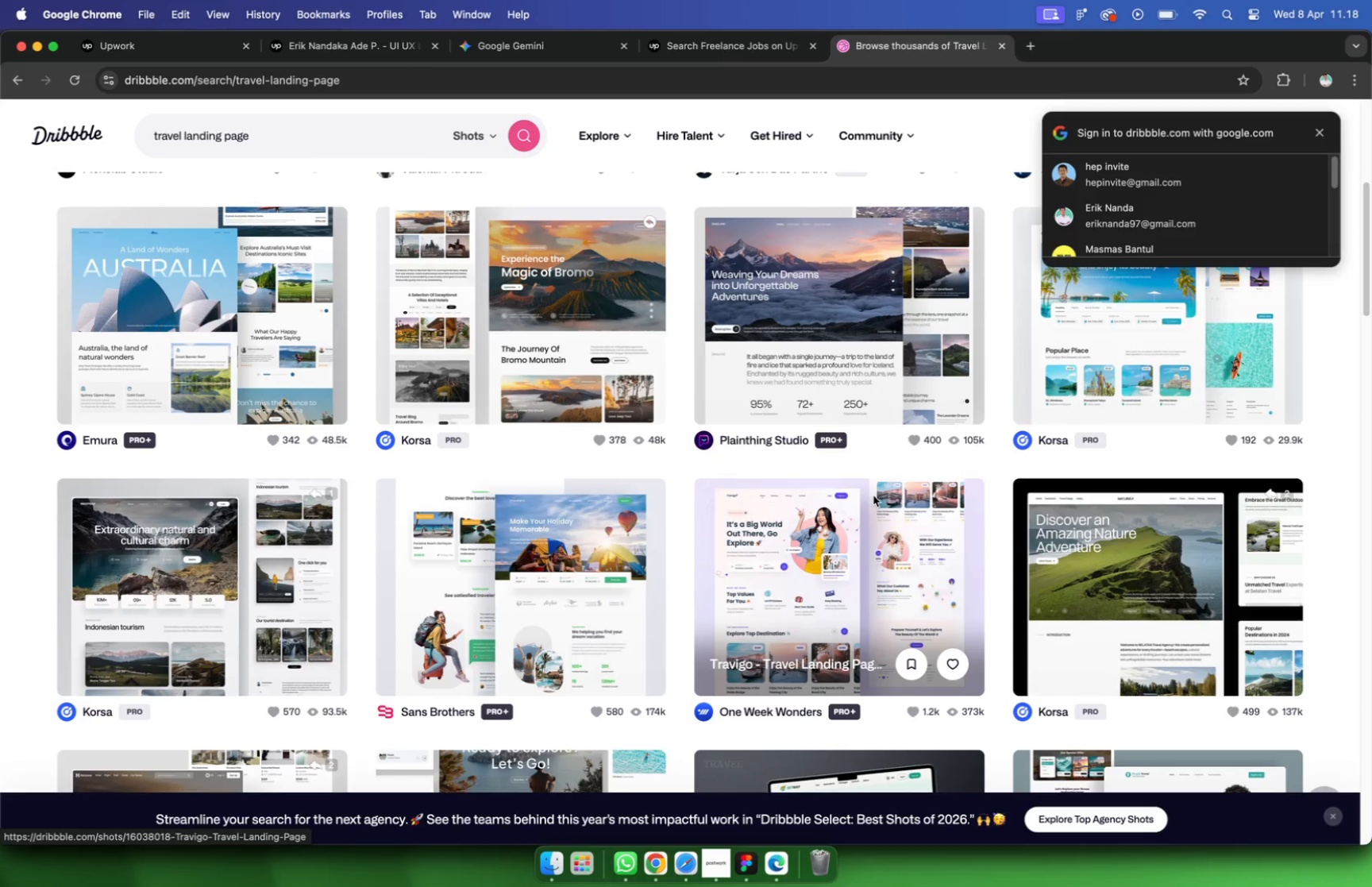 
wait(12.51)
 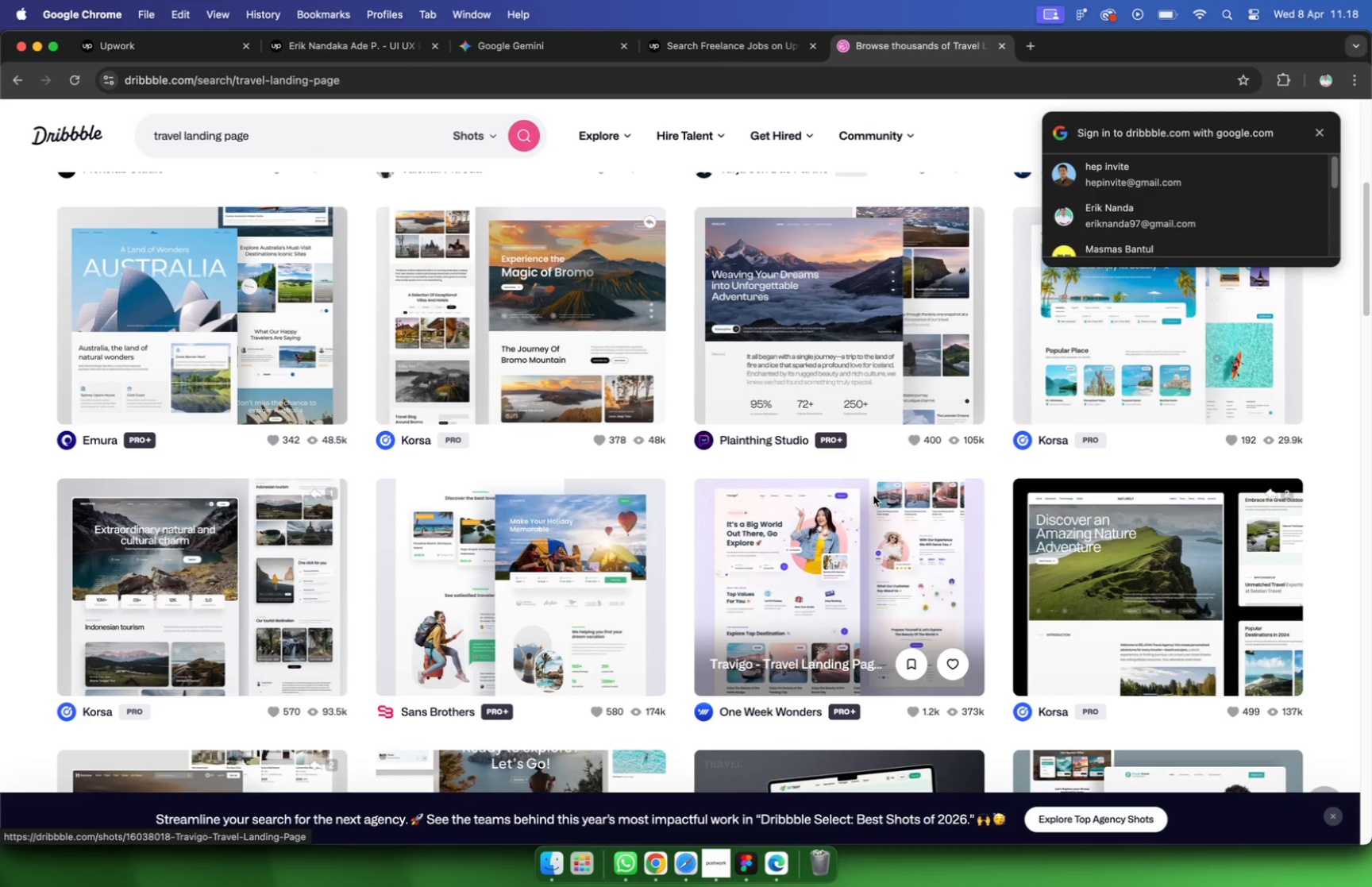 
scroll: coordinate [623, 202], scroll_direction: down, amount: 3.0
 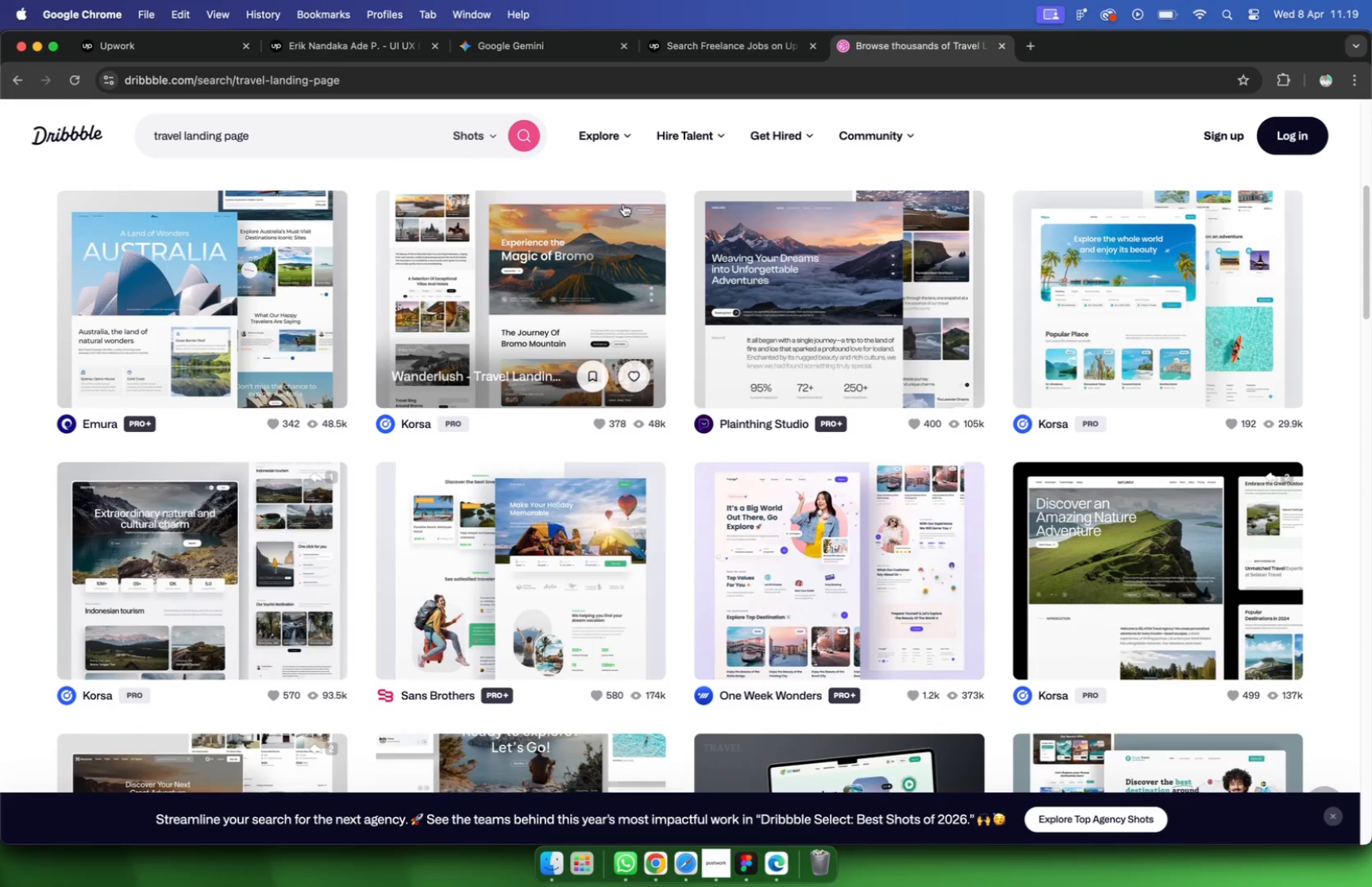 
left_click([180, 137])
 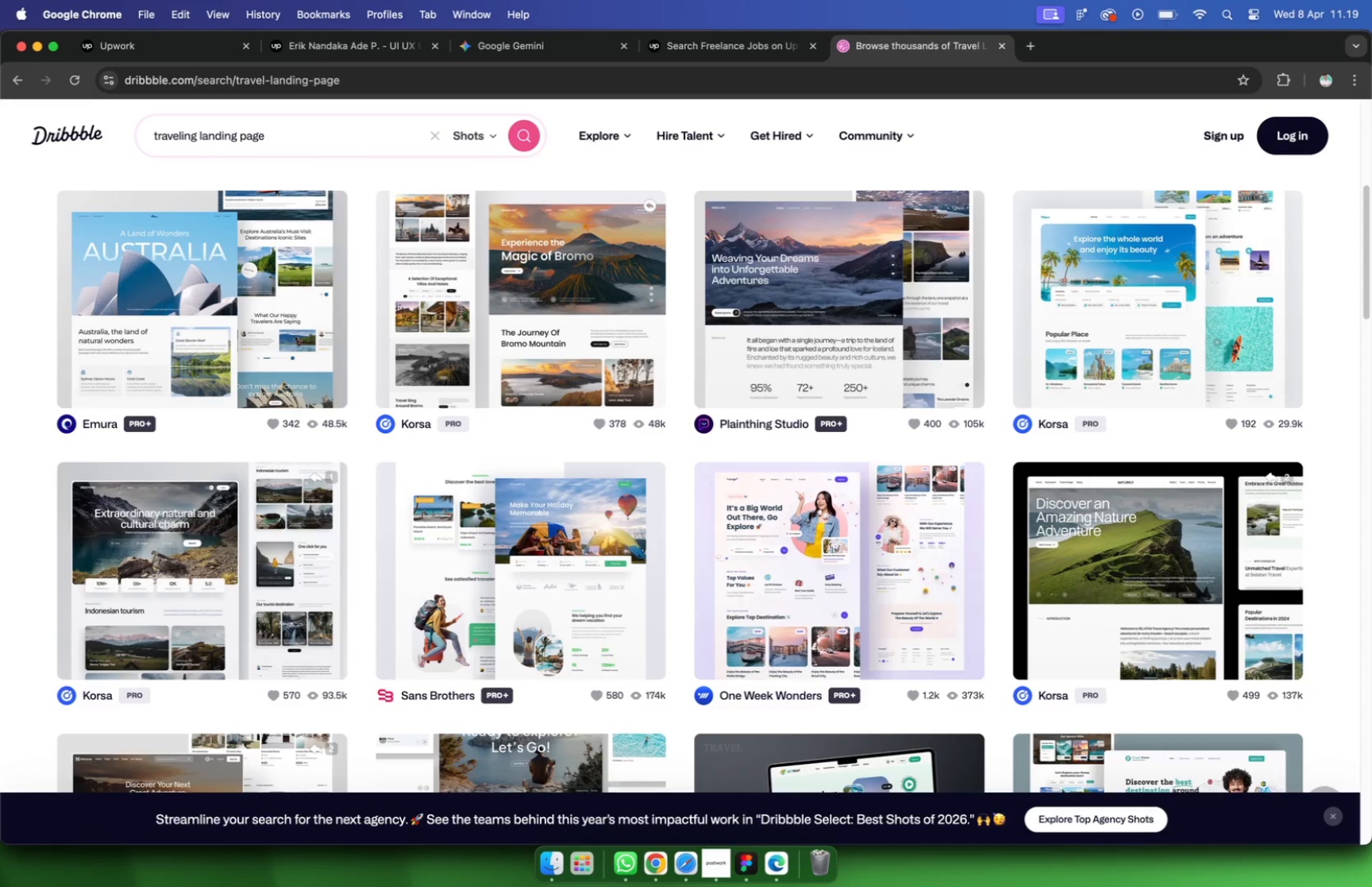 
type(ing)
 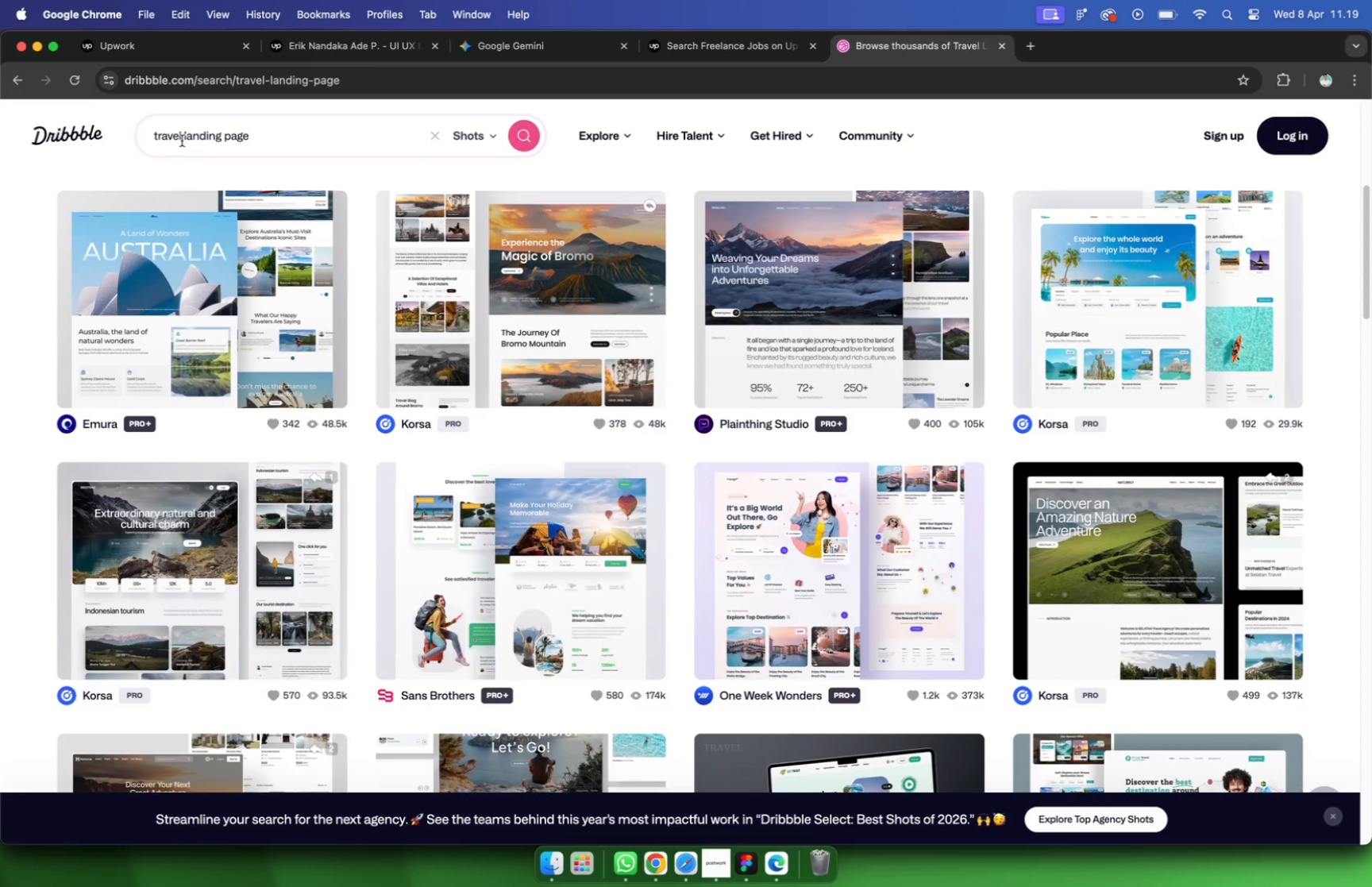 
key(Enter)
 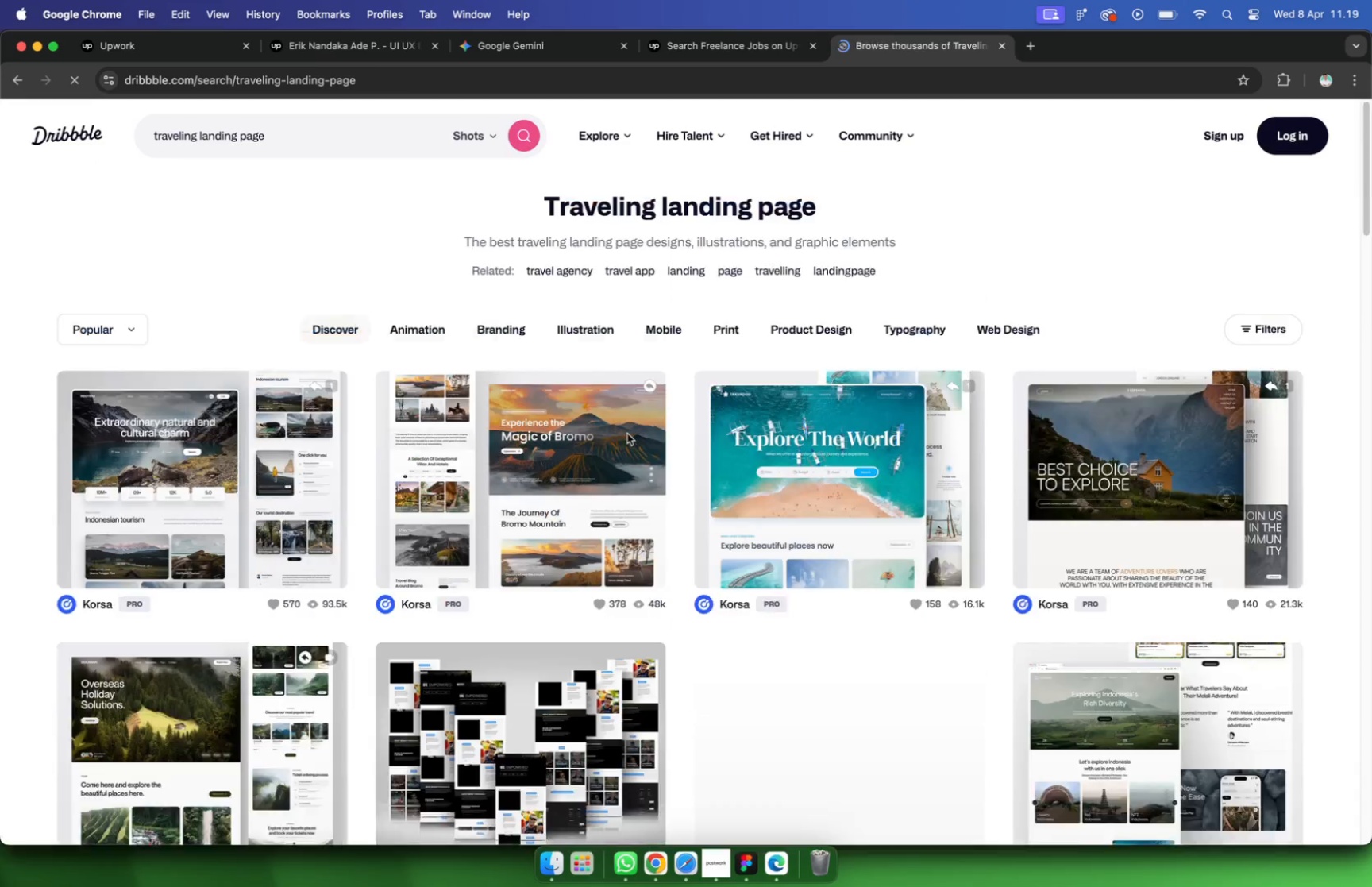 
wait(5.03)
 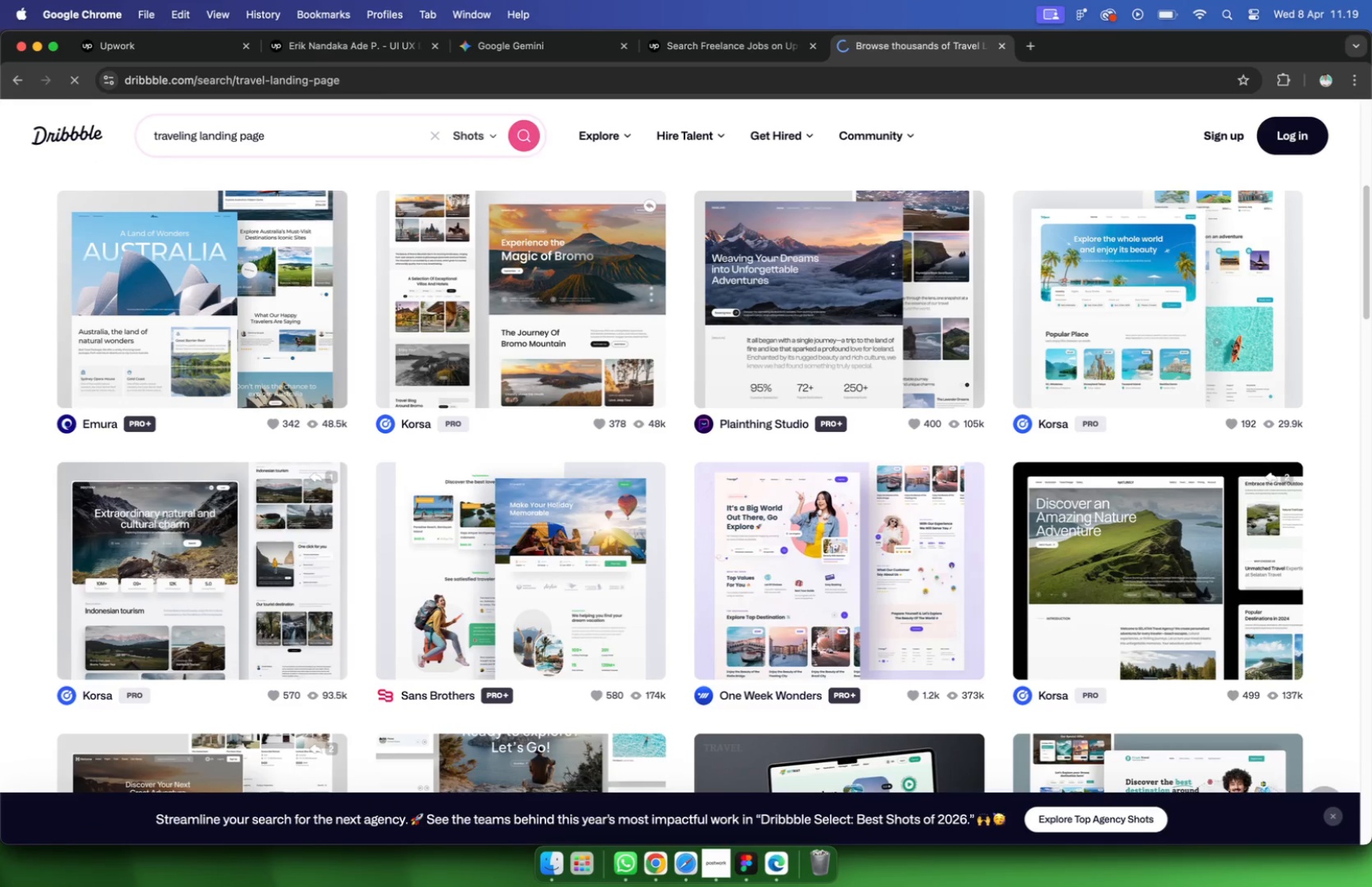 
scroll: coordinate [792, 442], scroll_direction: down, amount: 7.0
 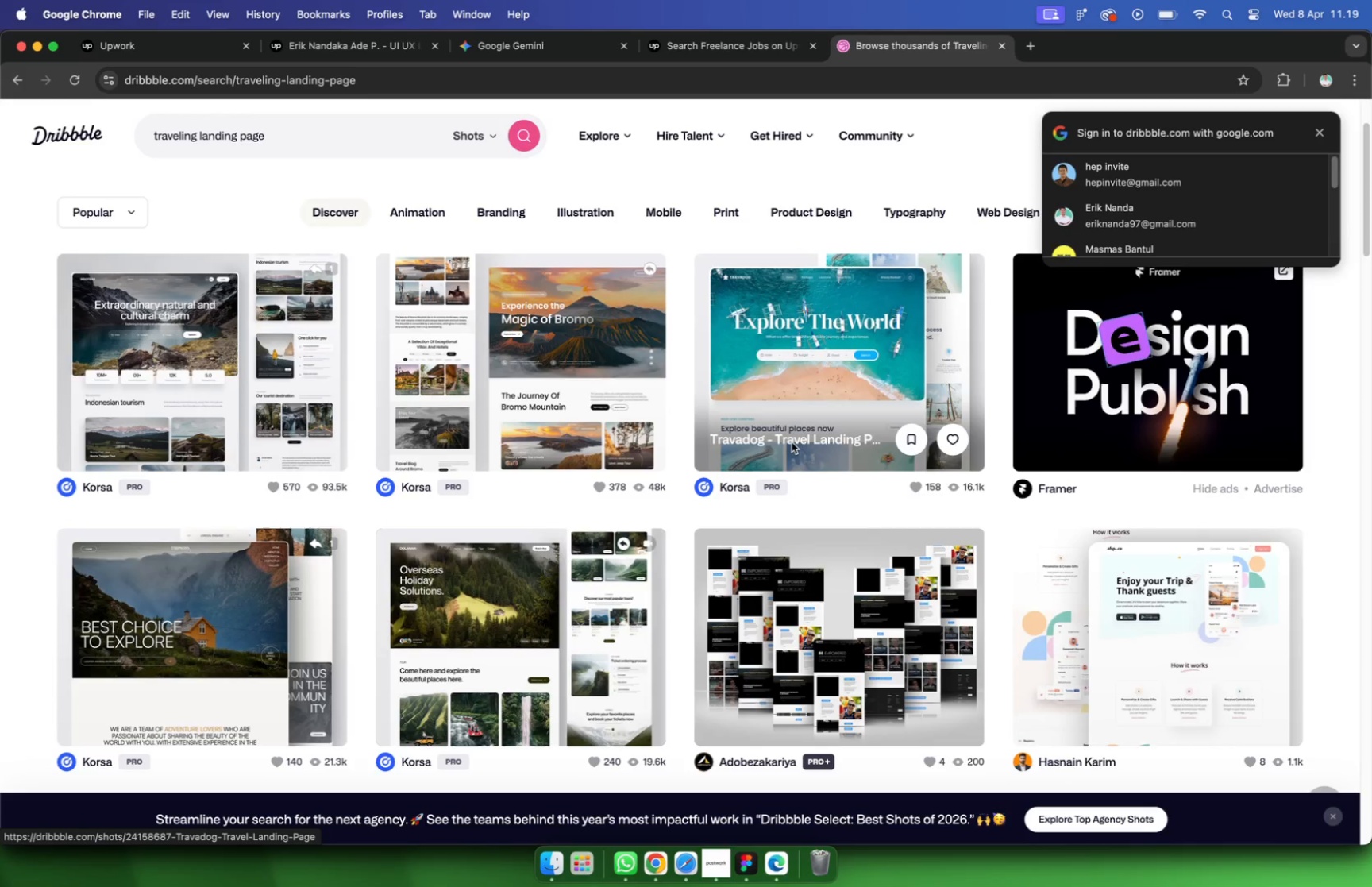 
wait(5.5)
 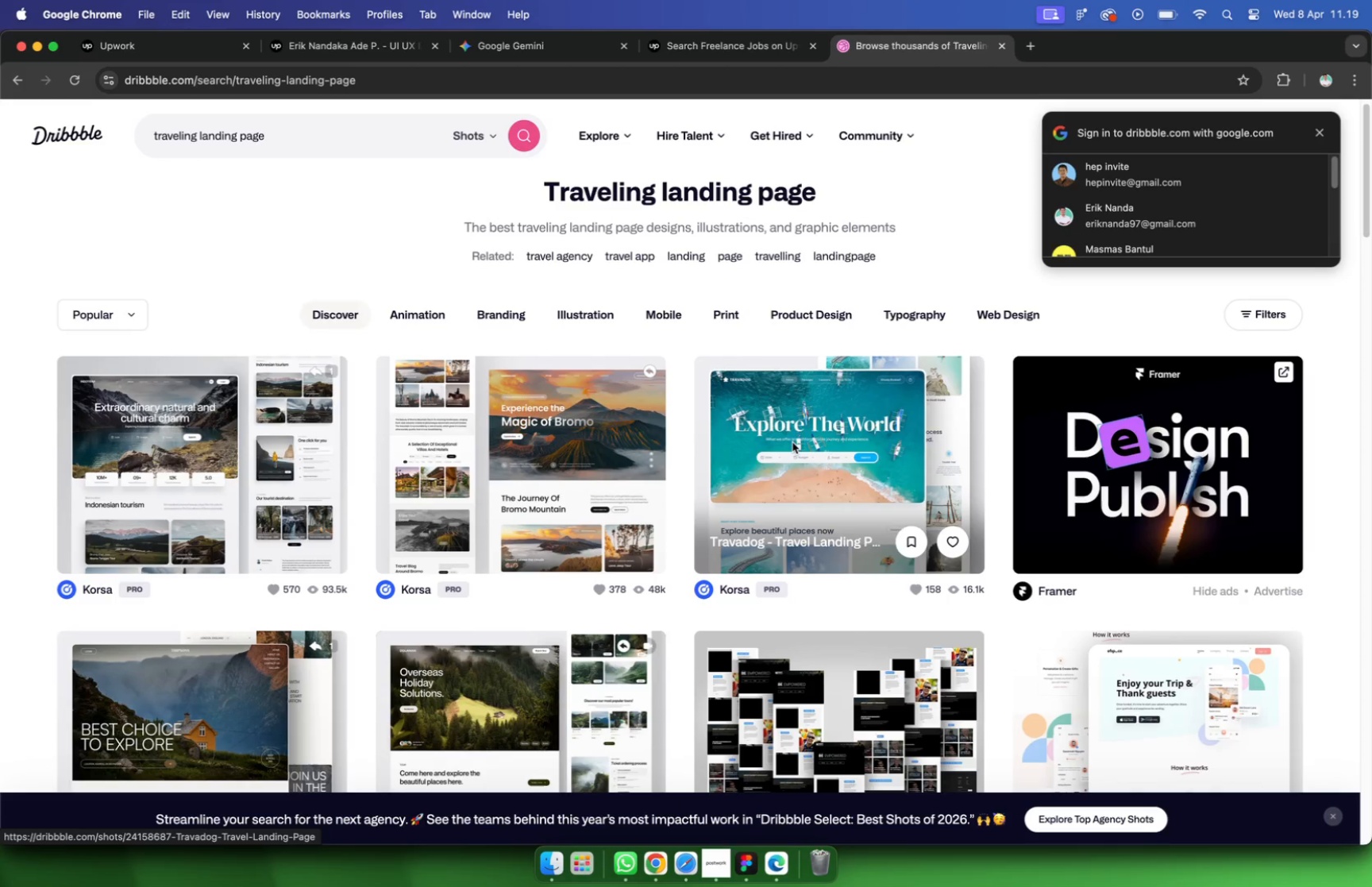 
scroll: coordinate [792, 442], scroll_direction: down, amount: 1.0
 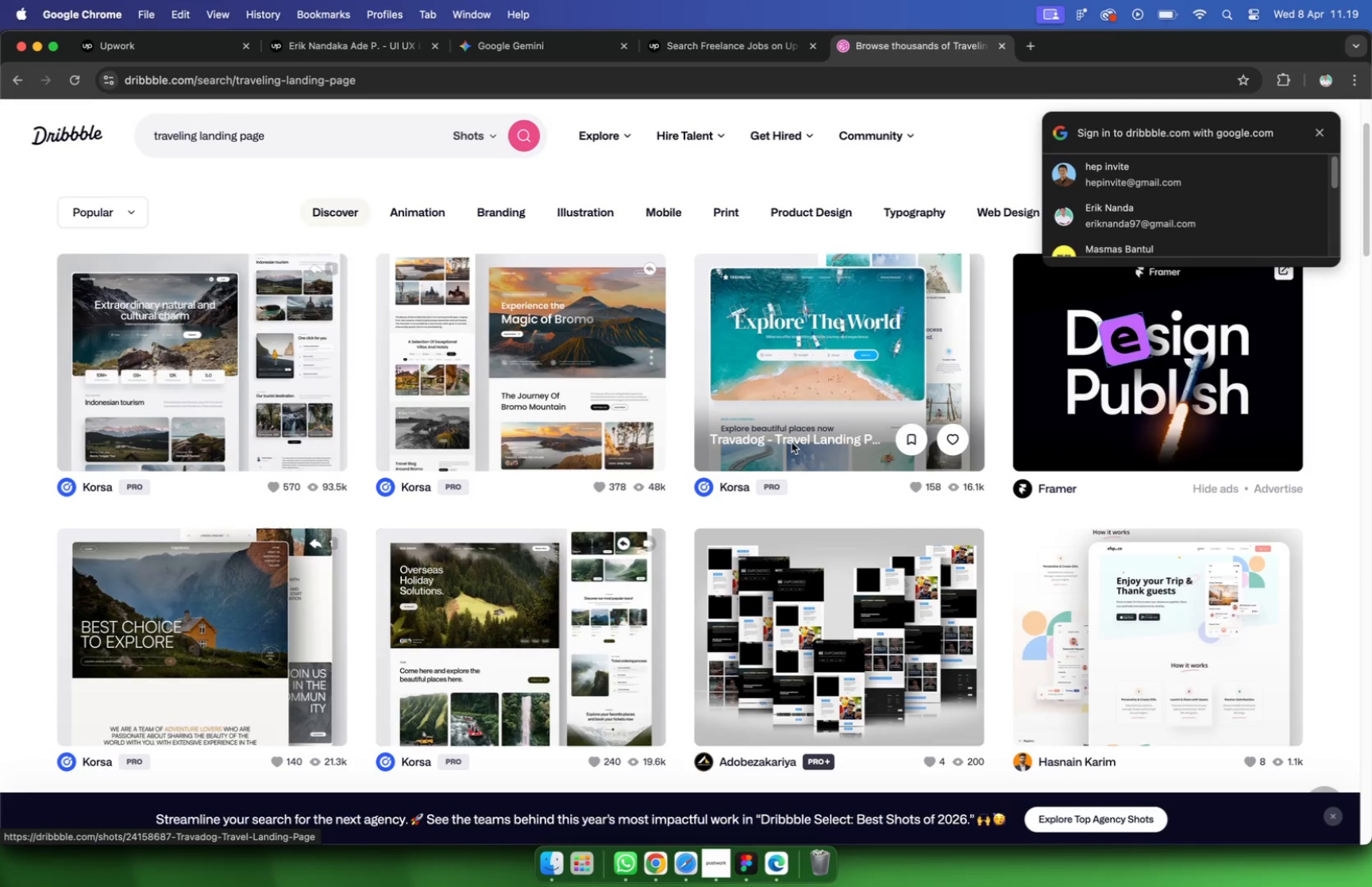 
left_click([155, 619])
 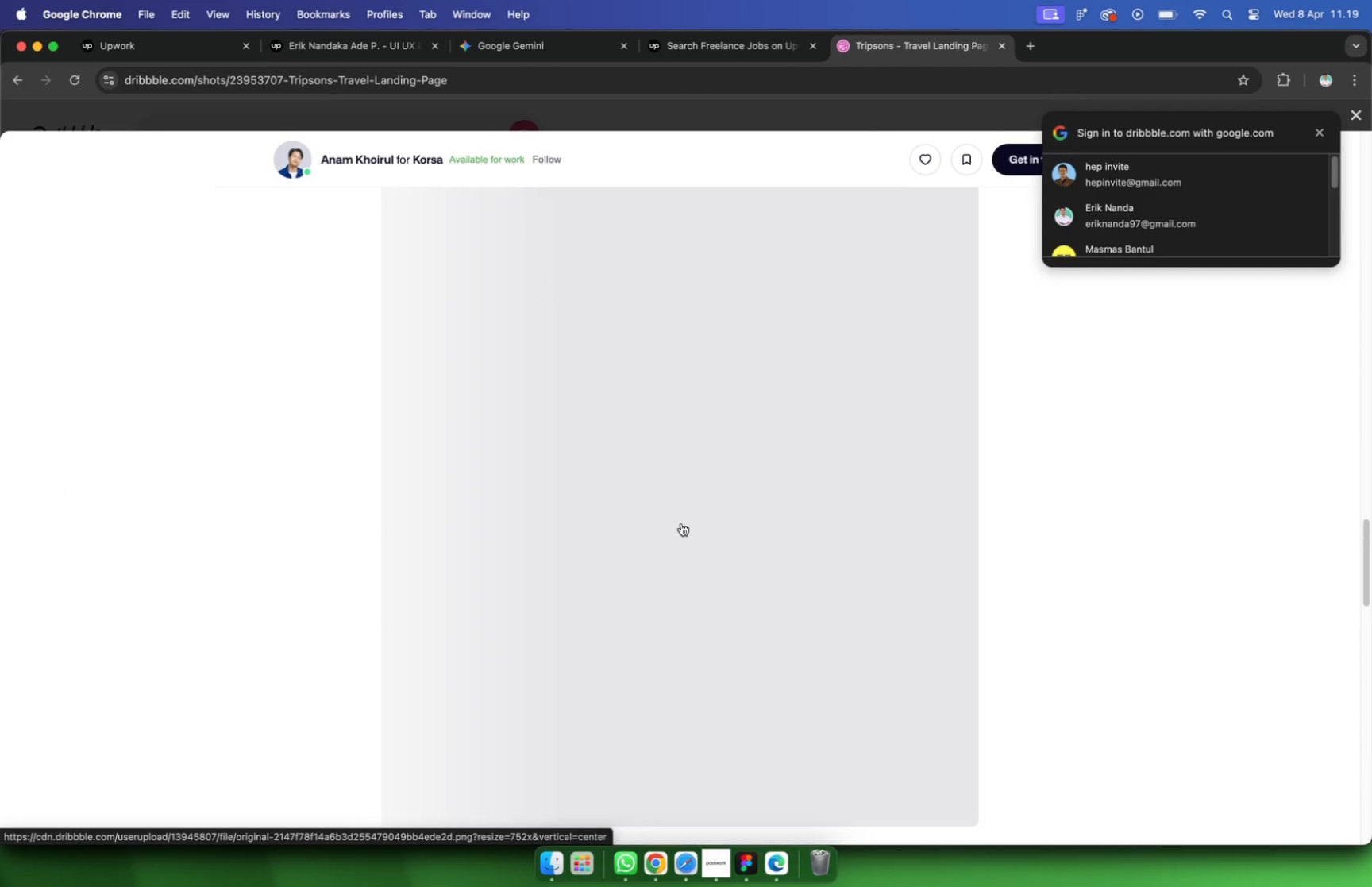 
scroll: coordinate [682, 523], scroll_direction: down, amount: 92.0
 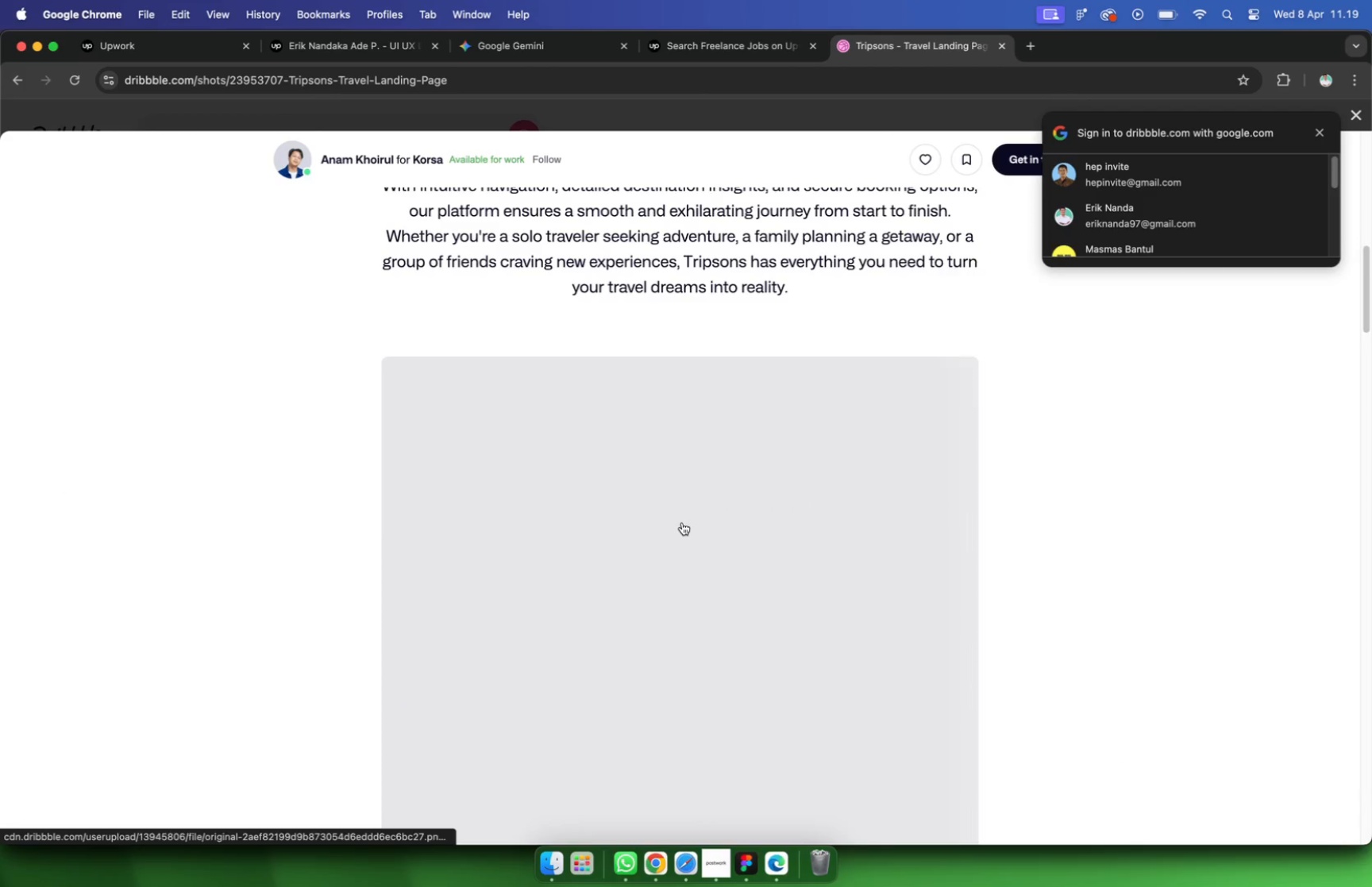 
scroll: coordinate [680, 524], scroll_direction: up, amount: 47.0
 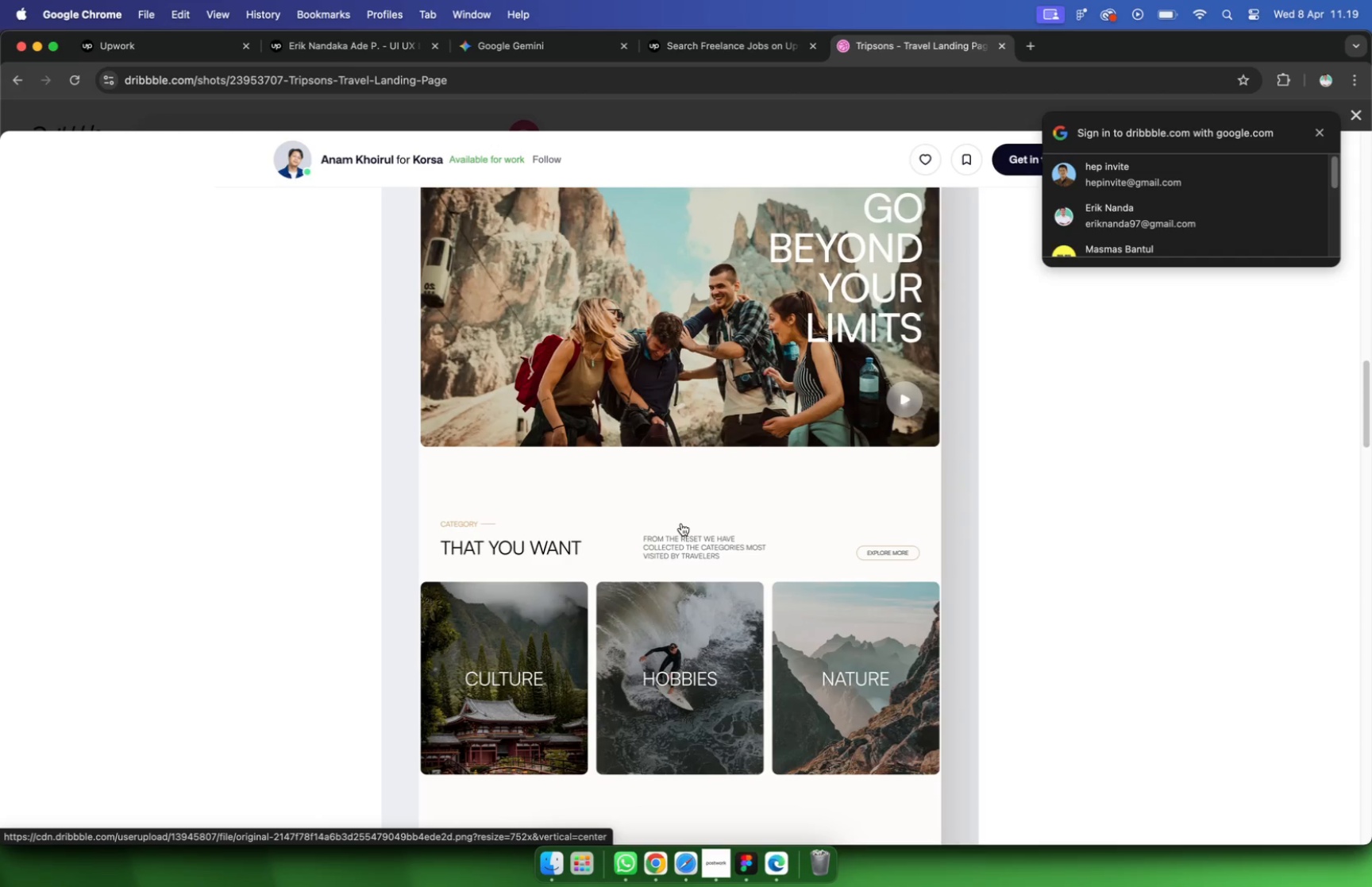 
right_click([680, 524])
 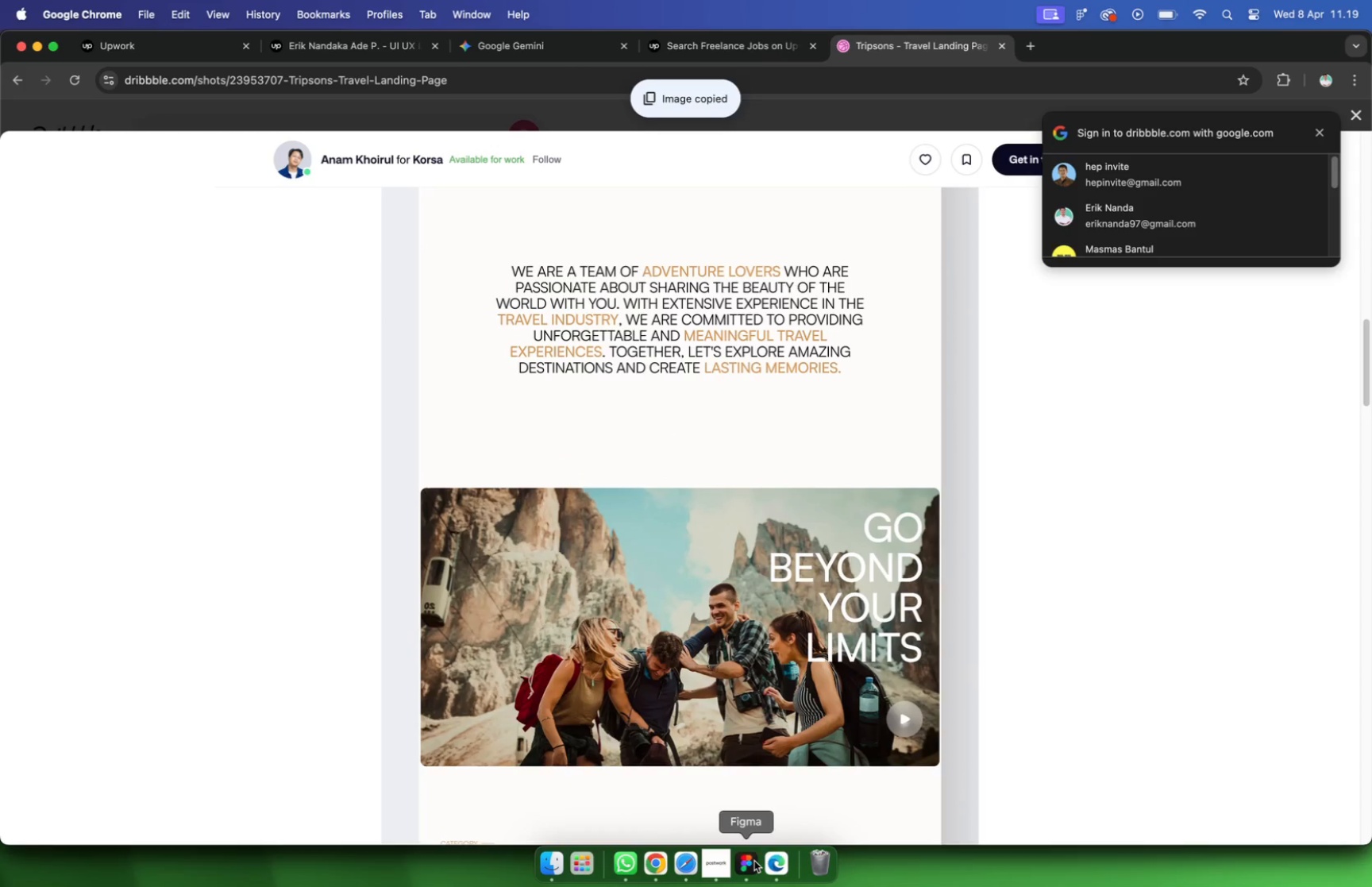 
wait(6.31)
 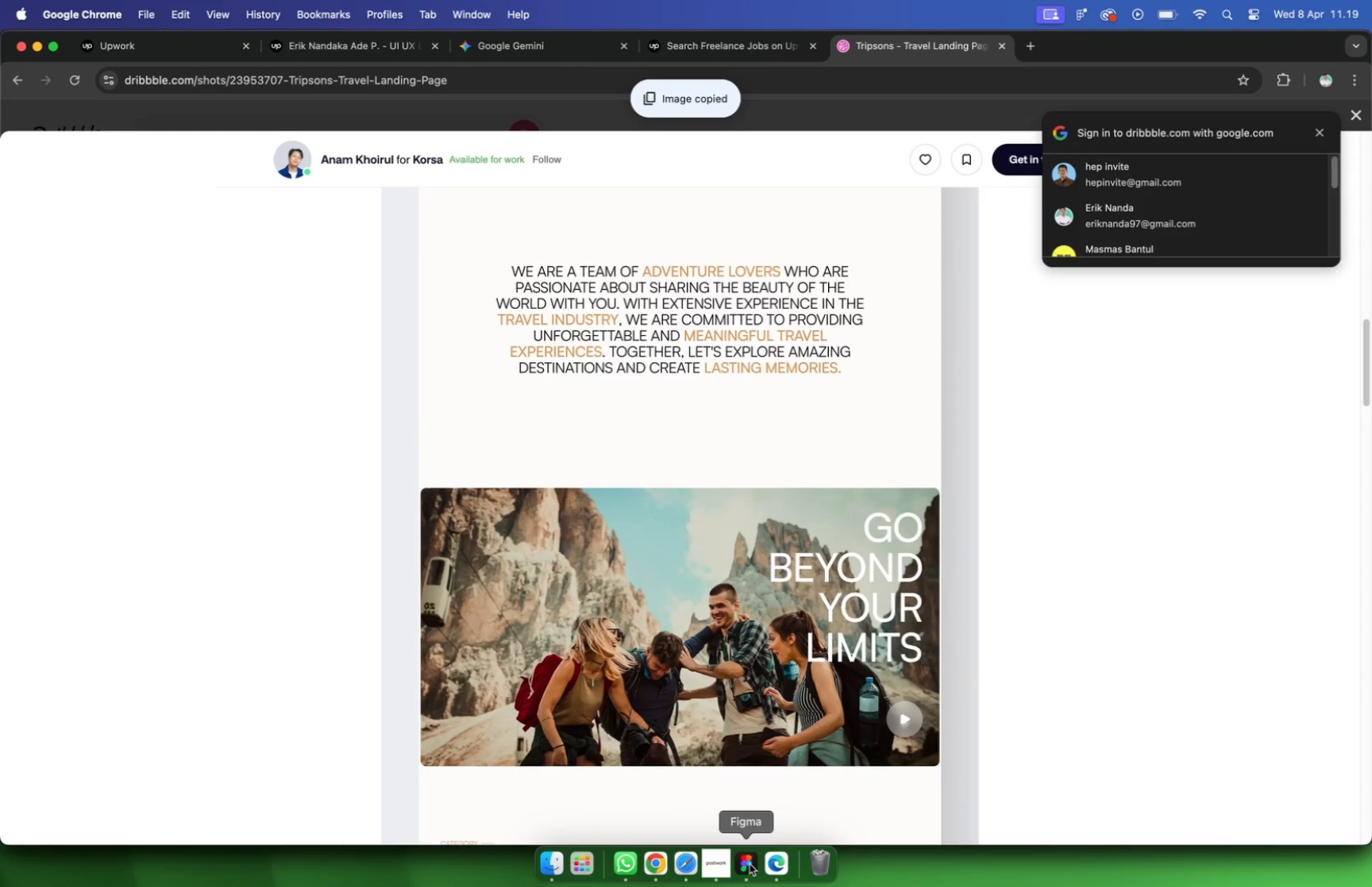 
left_click([750, 864])
 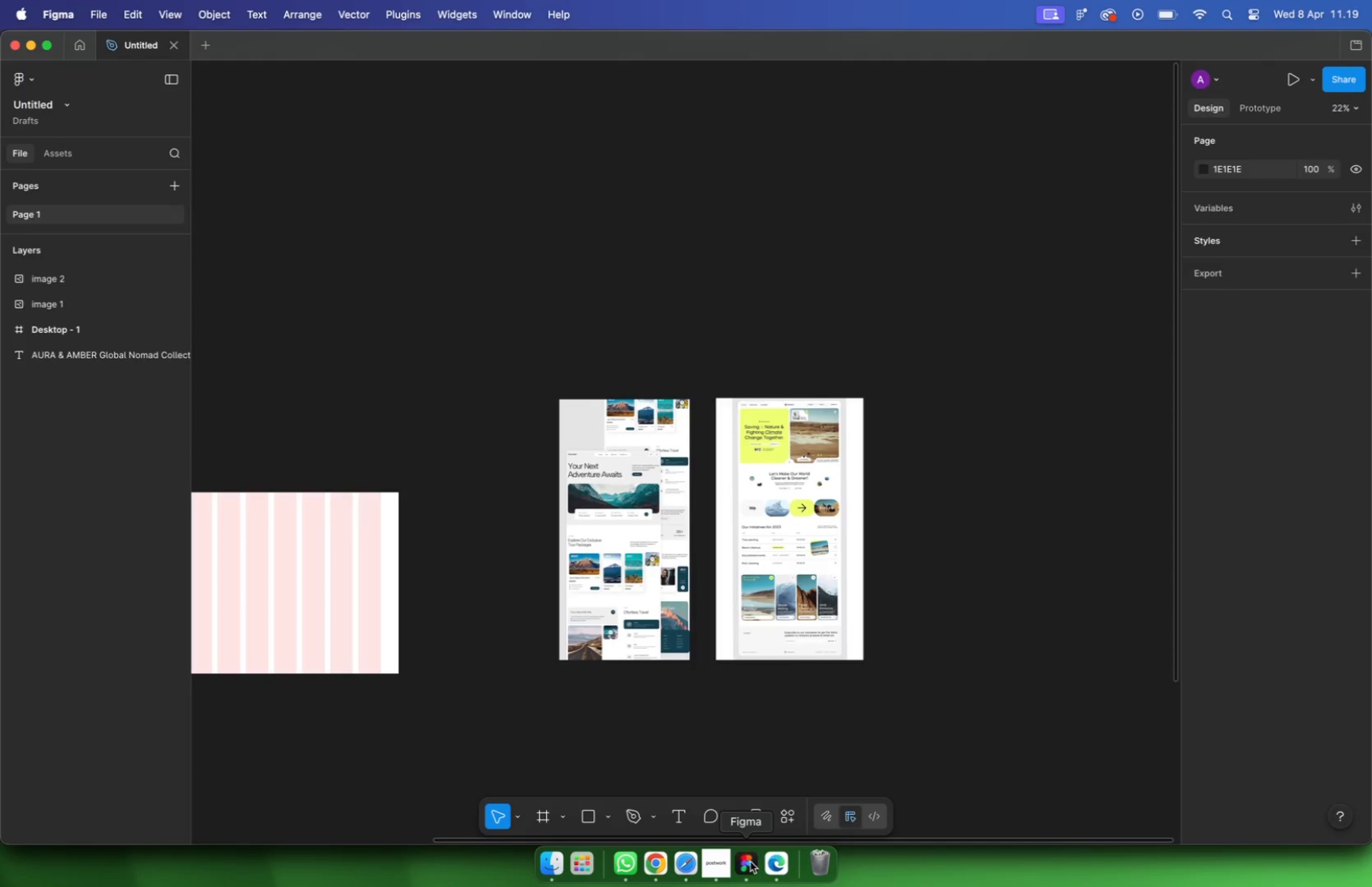 
key(Meta+V)
 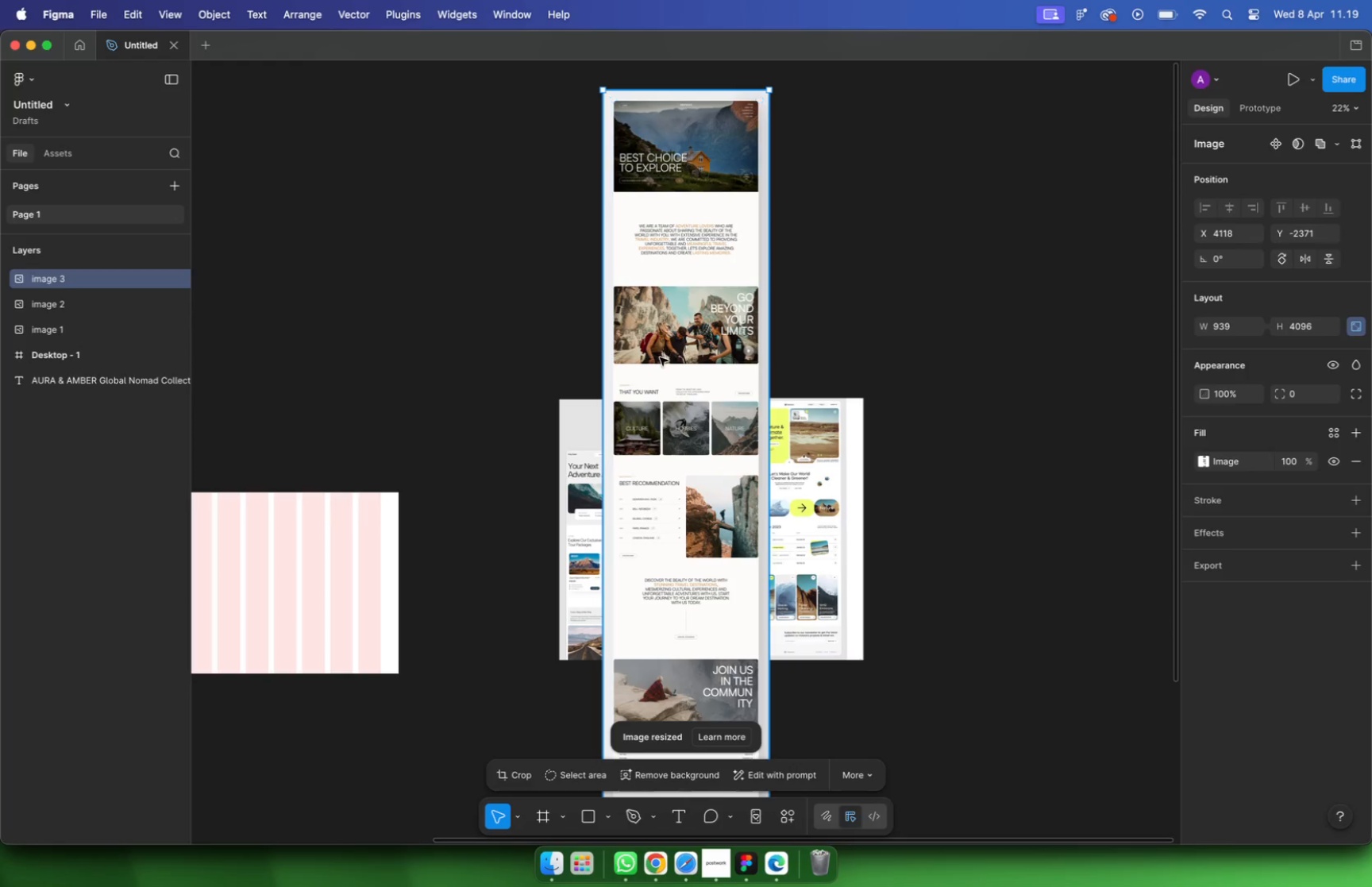 
left_click_drag(start_coordinate=[660, 356], to_coordinate=[942, 663])
 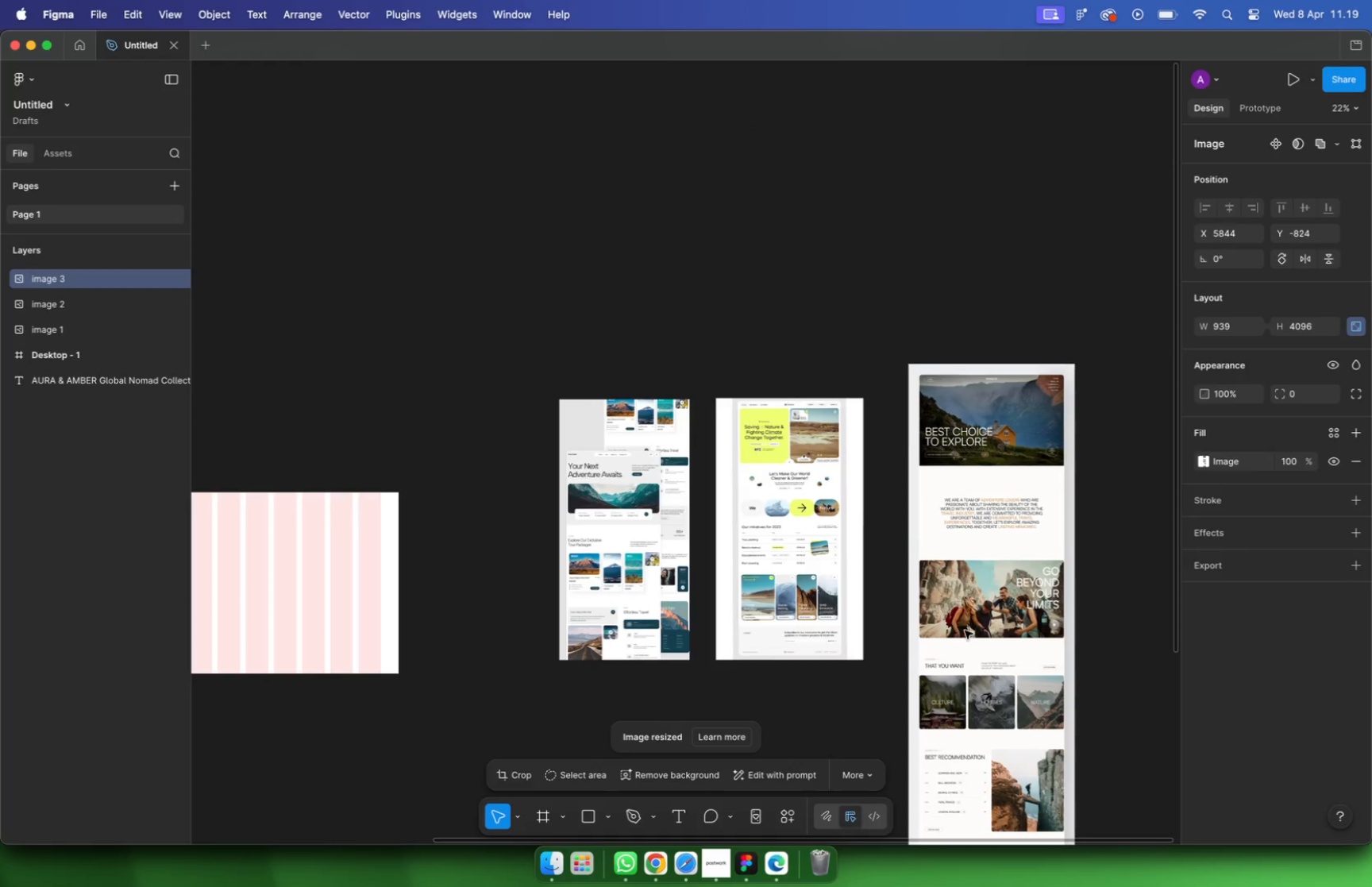 
hold_key(key=CommandLeft, duration=2.26)
scroll: coordinate [825, 430], scroll_direction: up, amount: 5.0
 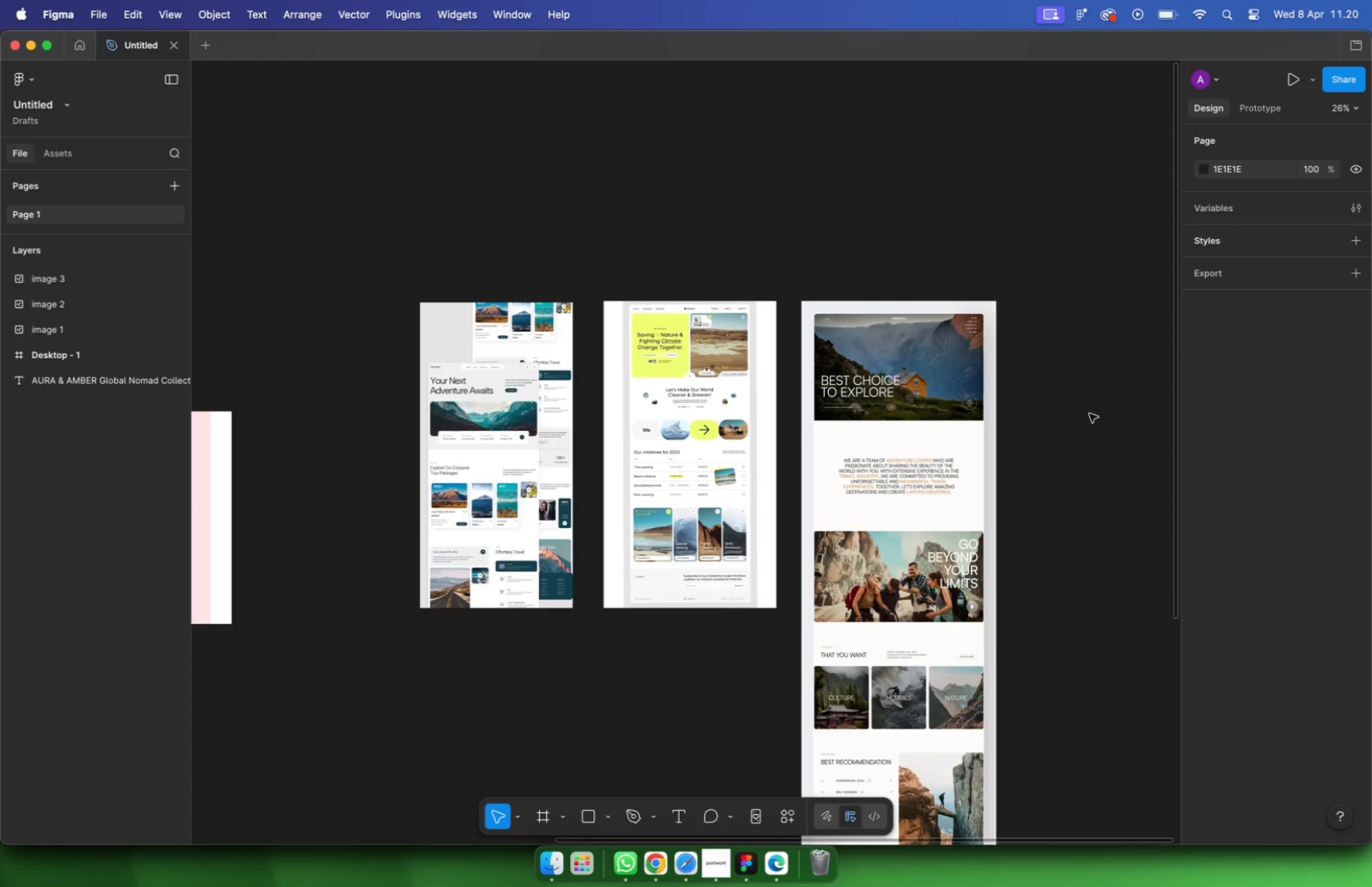 
wait(27.55)
 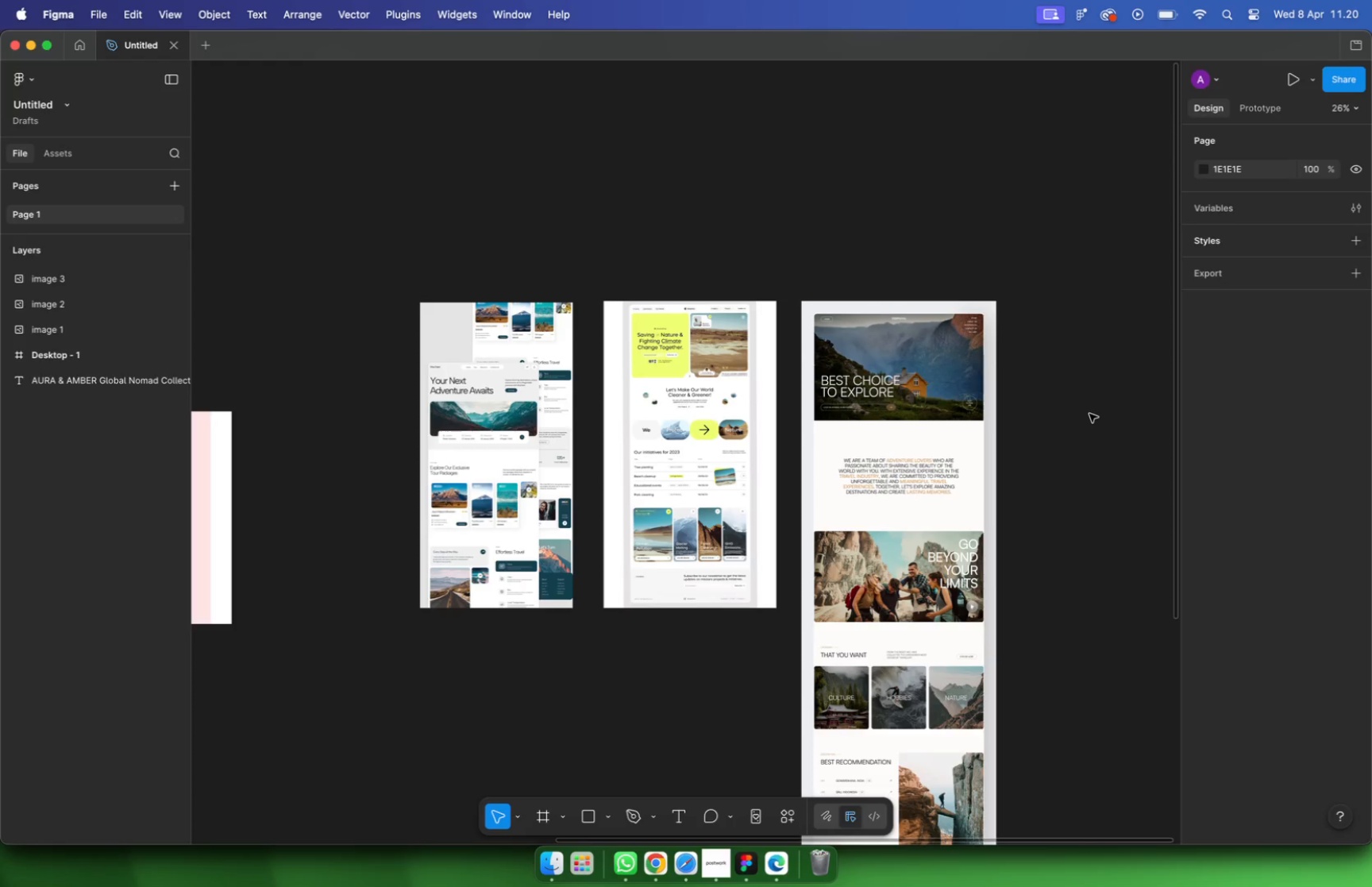 
hold_key(key=CommandLeft, duration=2.42)
scroll: coordinate [835, 332], scroll_direction: down, amount: 10.0
 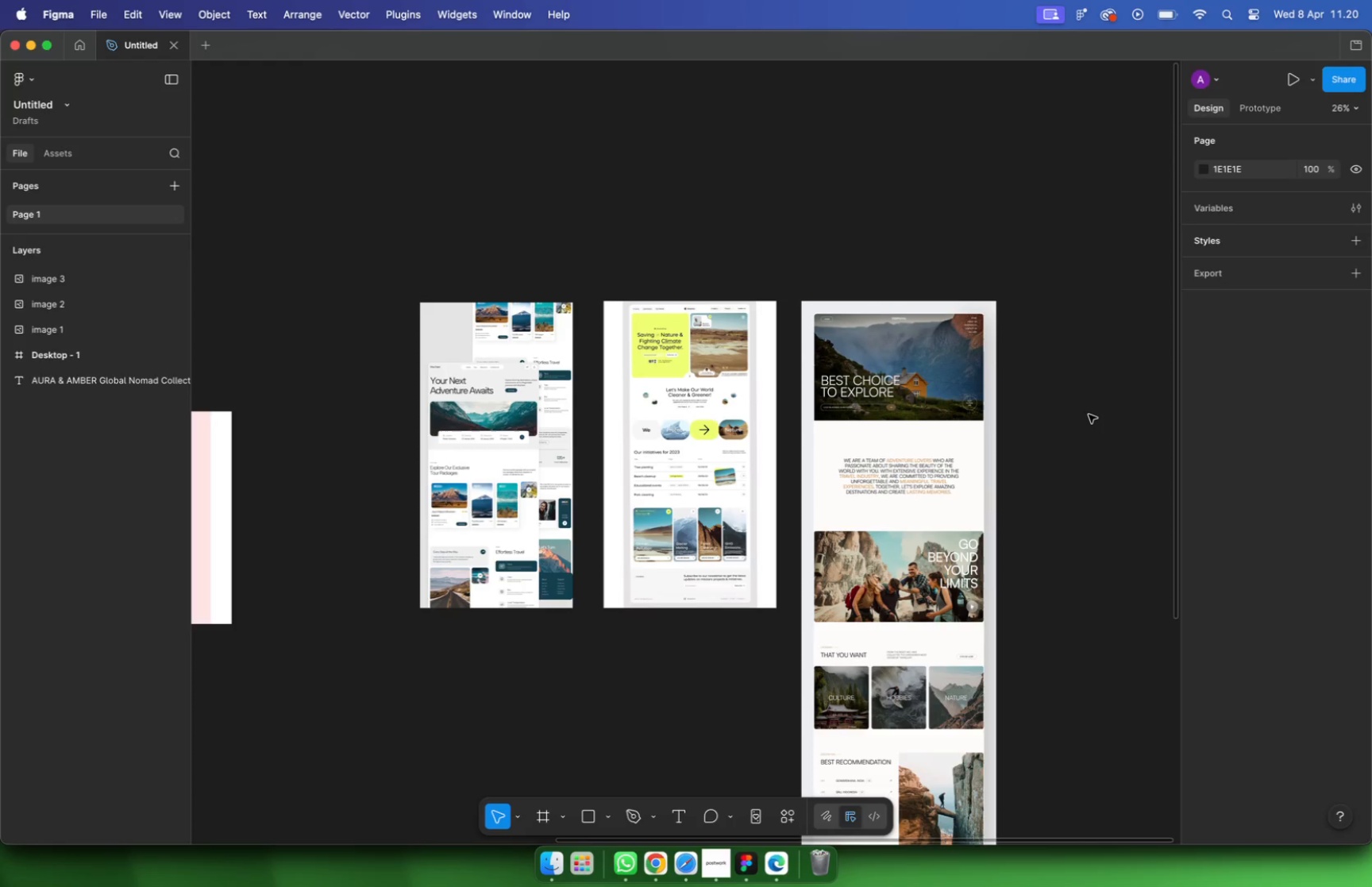 
scroll: coordinate [938, 412], scroll_direction: up, amount: 18.0
 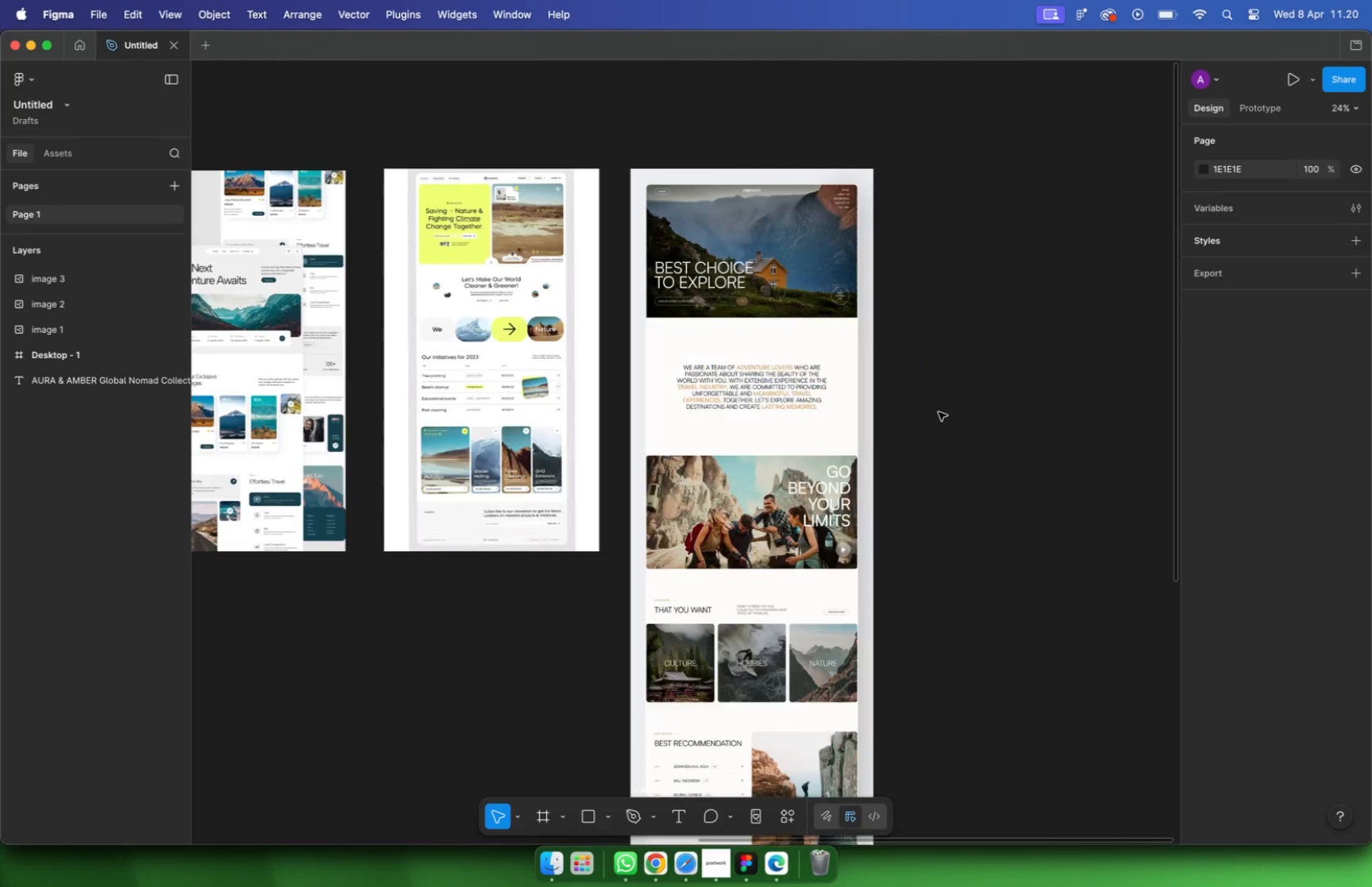 
hold_key(key=CommandLeft, duration=1.42)
scroll: coordinate [746, 330], scroll_direction: down, amount: 11.0
 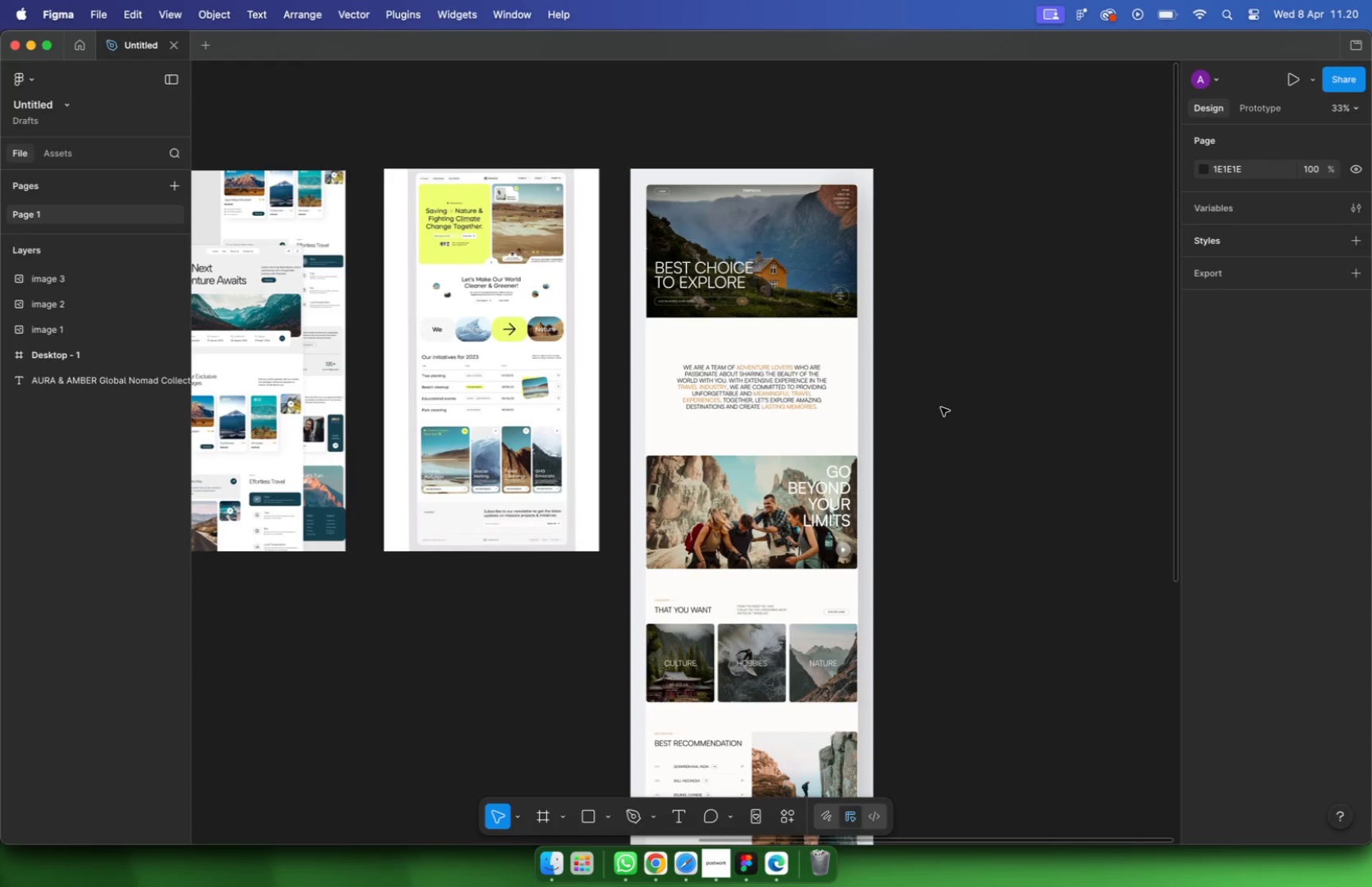 
left_click([748, 335])
 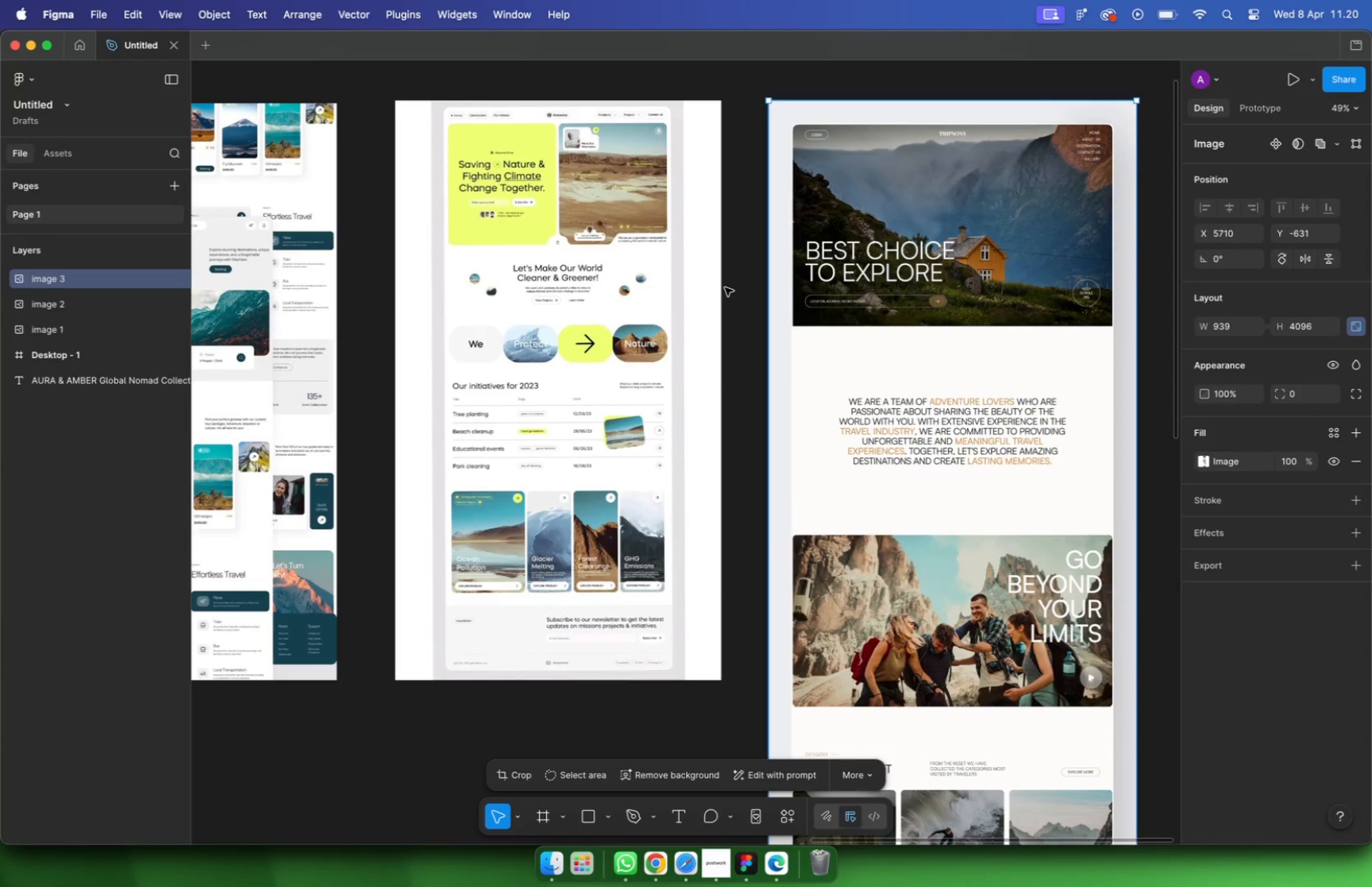 
hold_key(key=CommandLeft, duration=0.86)
scroll: coordinate [630, 300], scroll_direction: up, amount: 16.0
 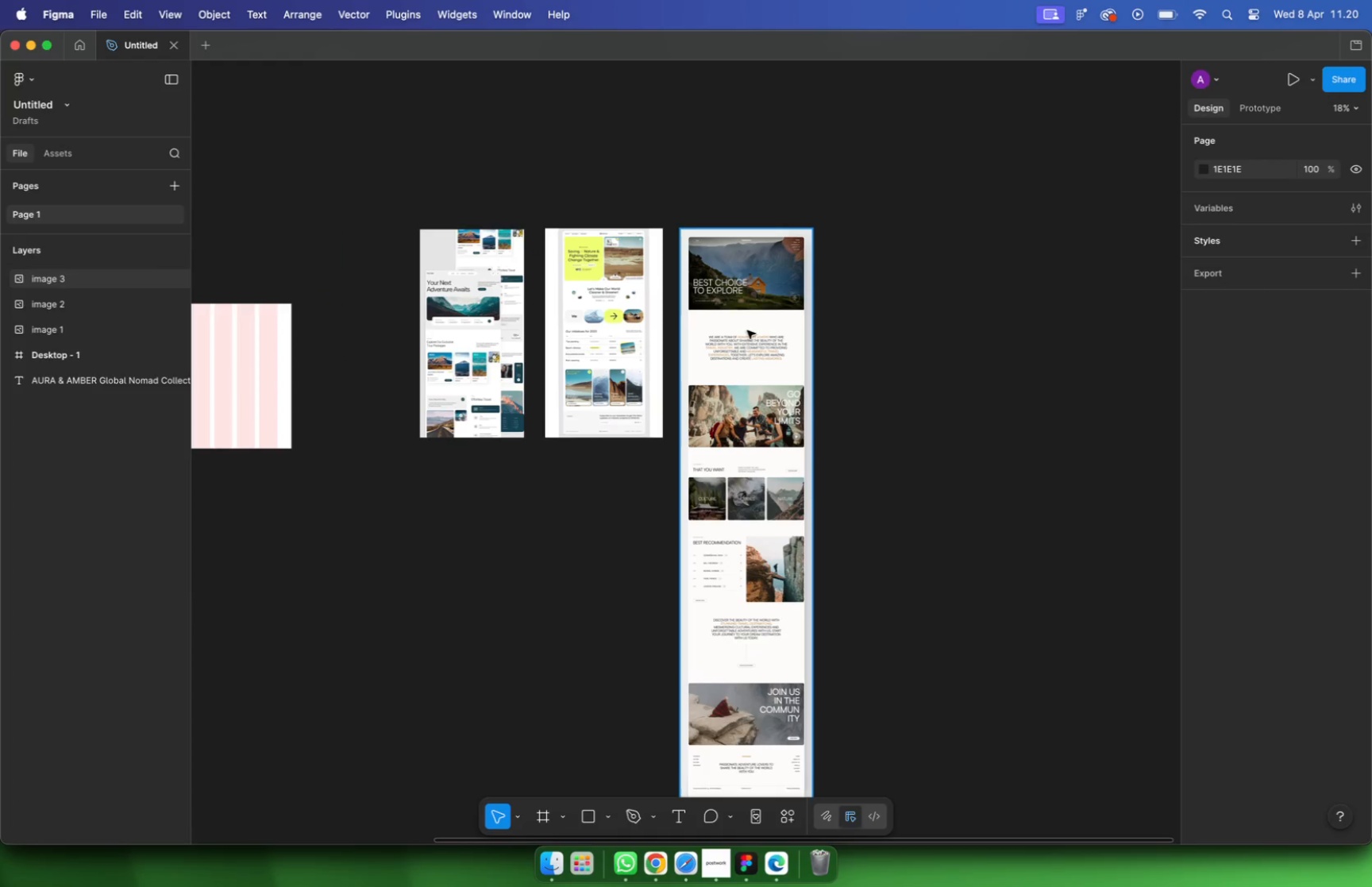 
left_click([725, 287])
 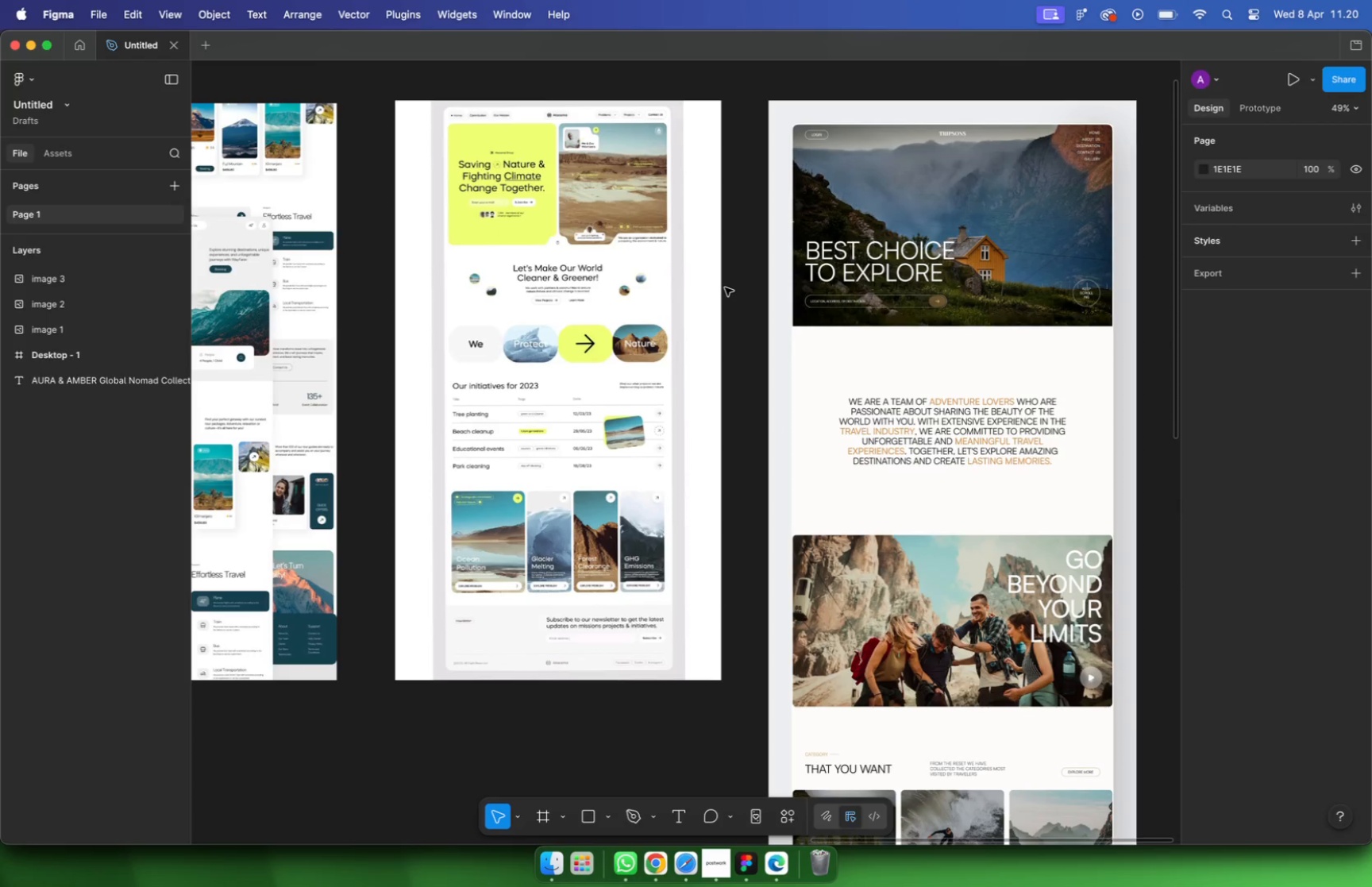 
hold_key(key=CommandLeft, duration=3.17)
scroll: coordinate [764, 312], scroll_direction: down, amount: 17.0
 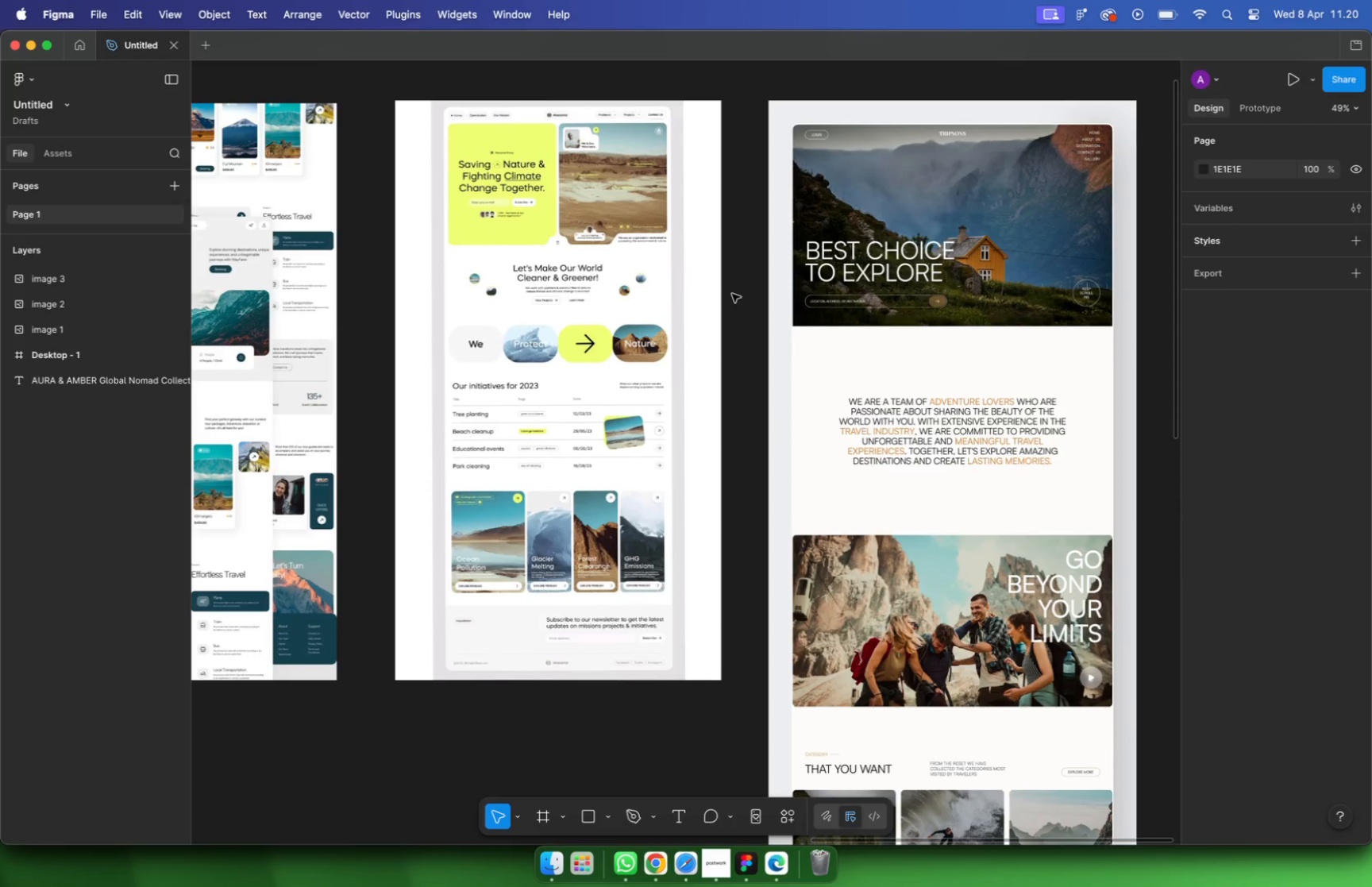 
scroll: coordinate [518, 291], scroll_direction: up, amount: 7.0
 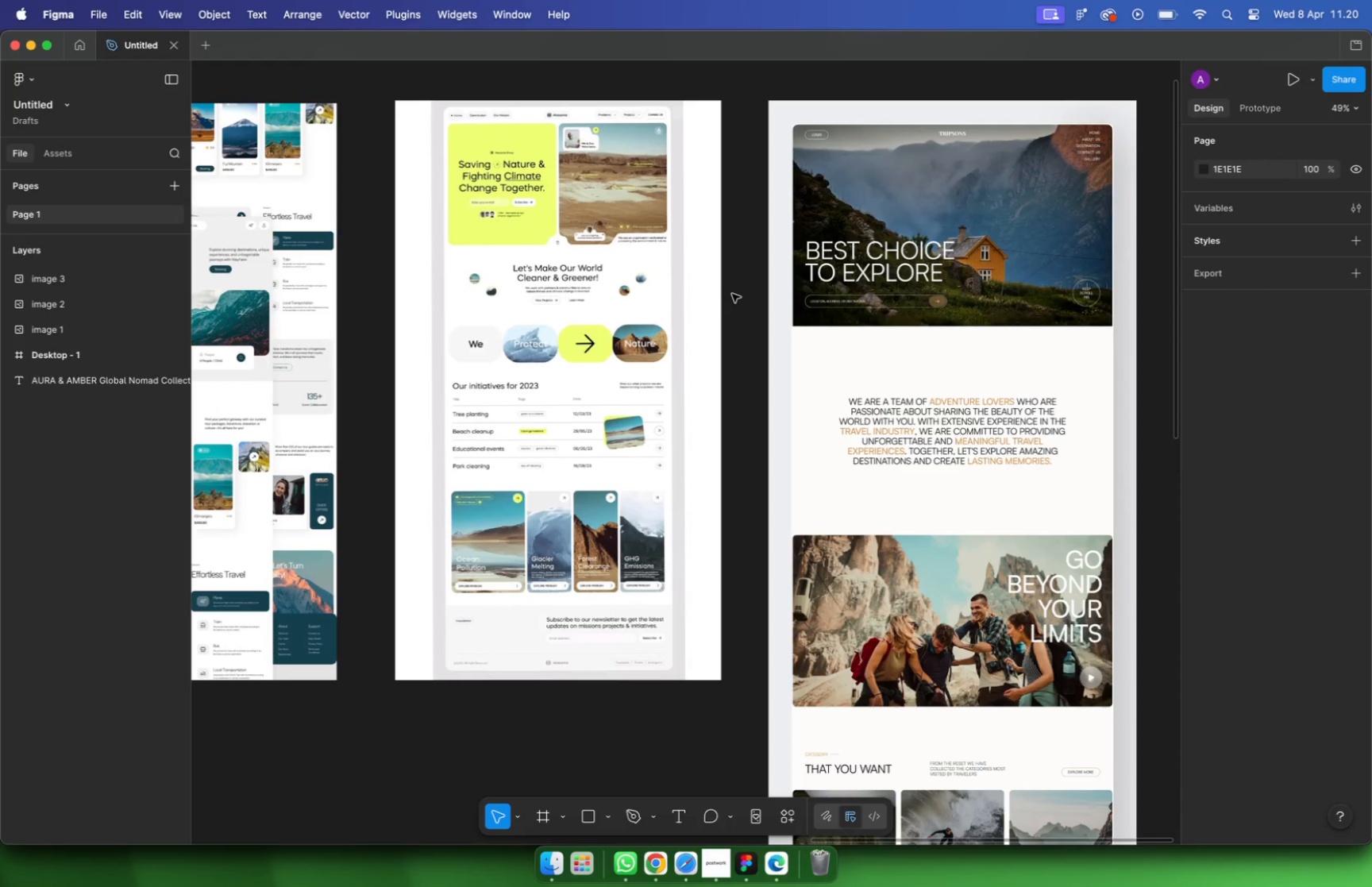 
scroll: coordinate [573, 291], scroll_direction: down, amount: 9.0
 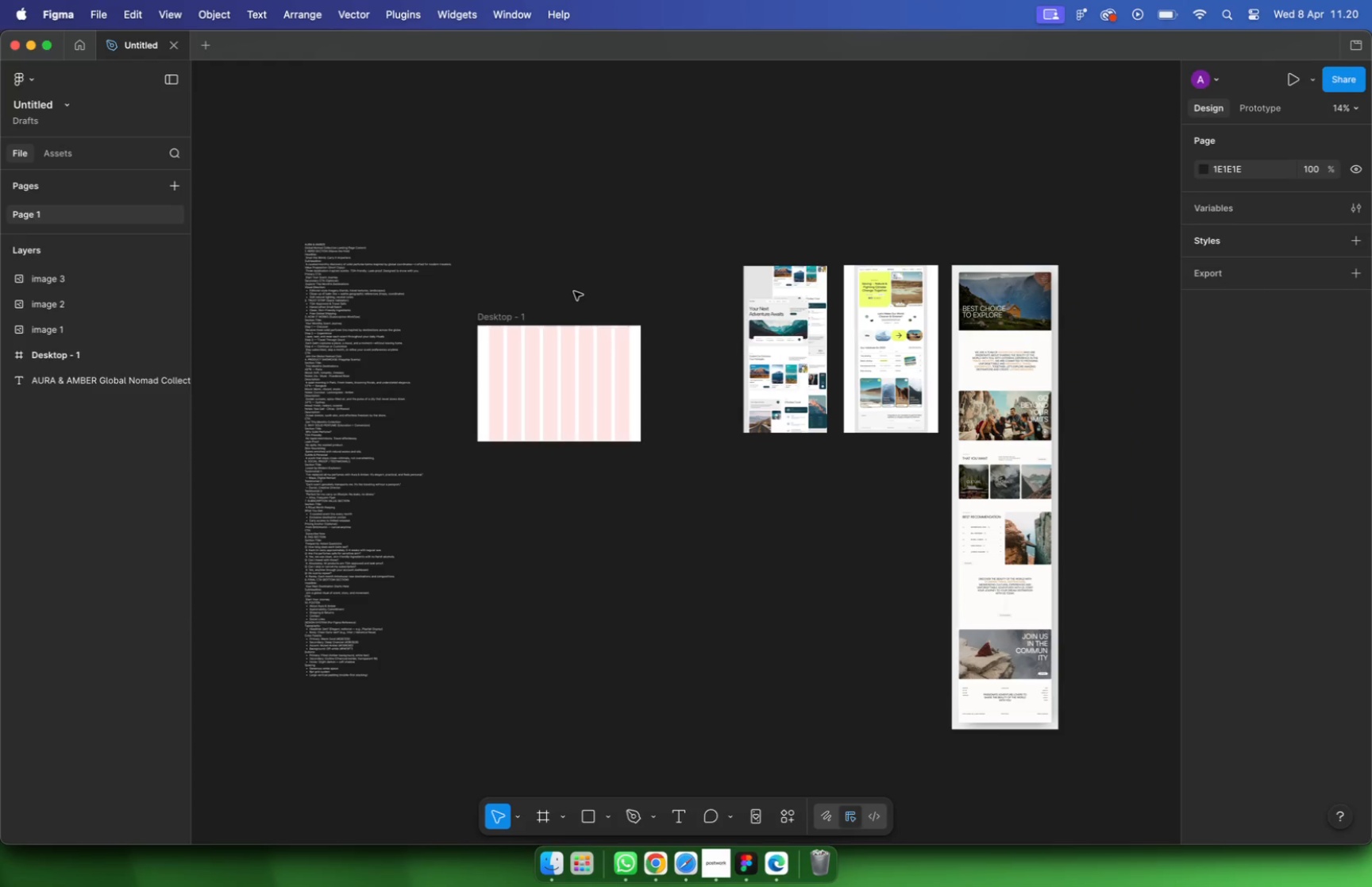 
hold_key(key=CommandLeft, duration=3.51)
scroll: coordinate [1050, 555], scroll_direction: up, amount: 22.0
 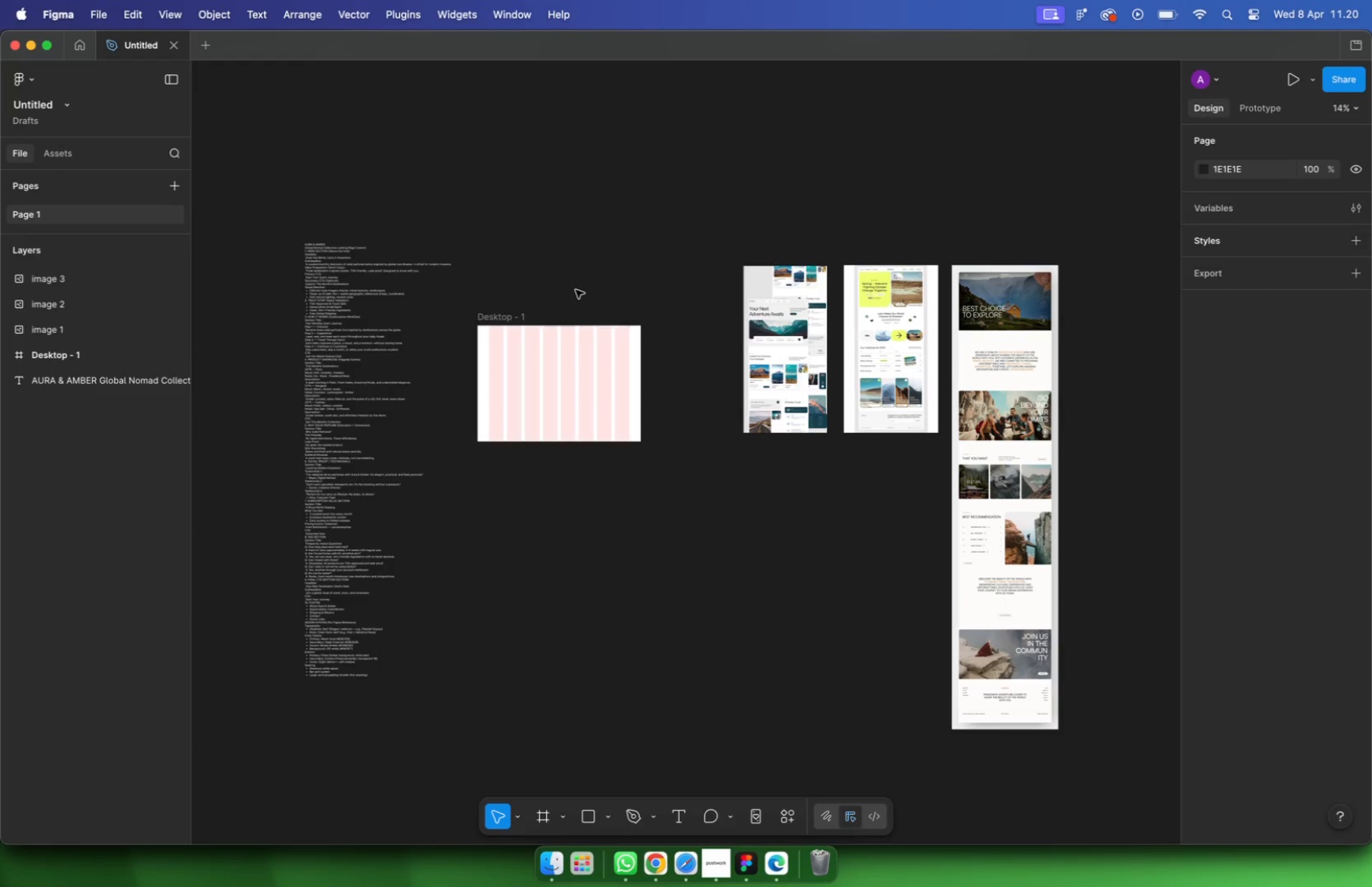 
scroll: coordinate [609, 316], scroll_direction: down, amount: 1.0
 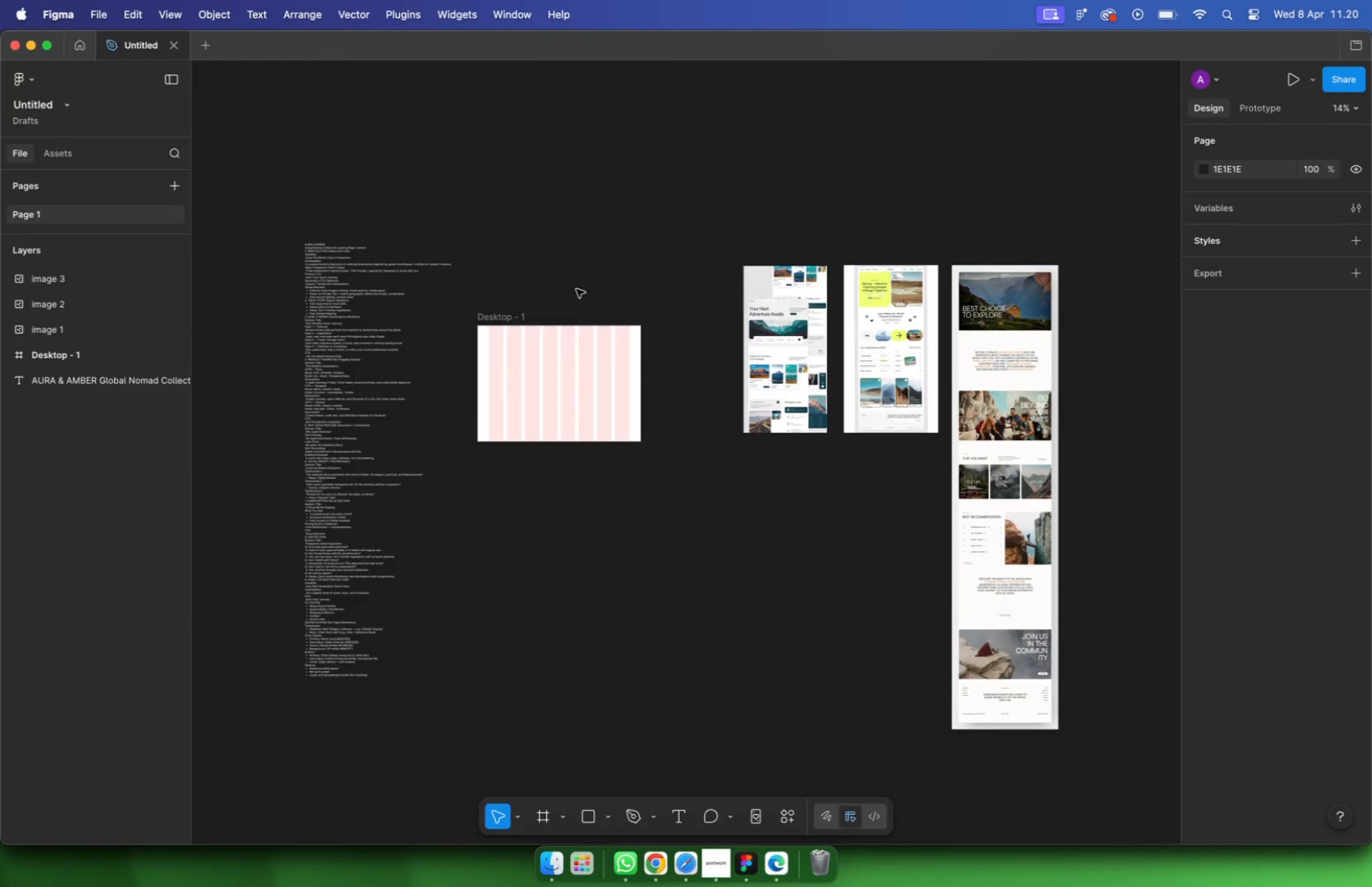 
scroll: coordinate [834, 452], scroll_direction: none, amount: 0.0
 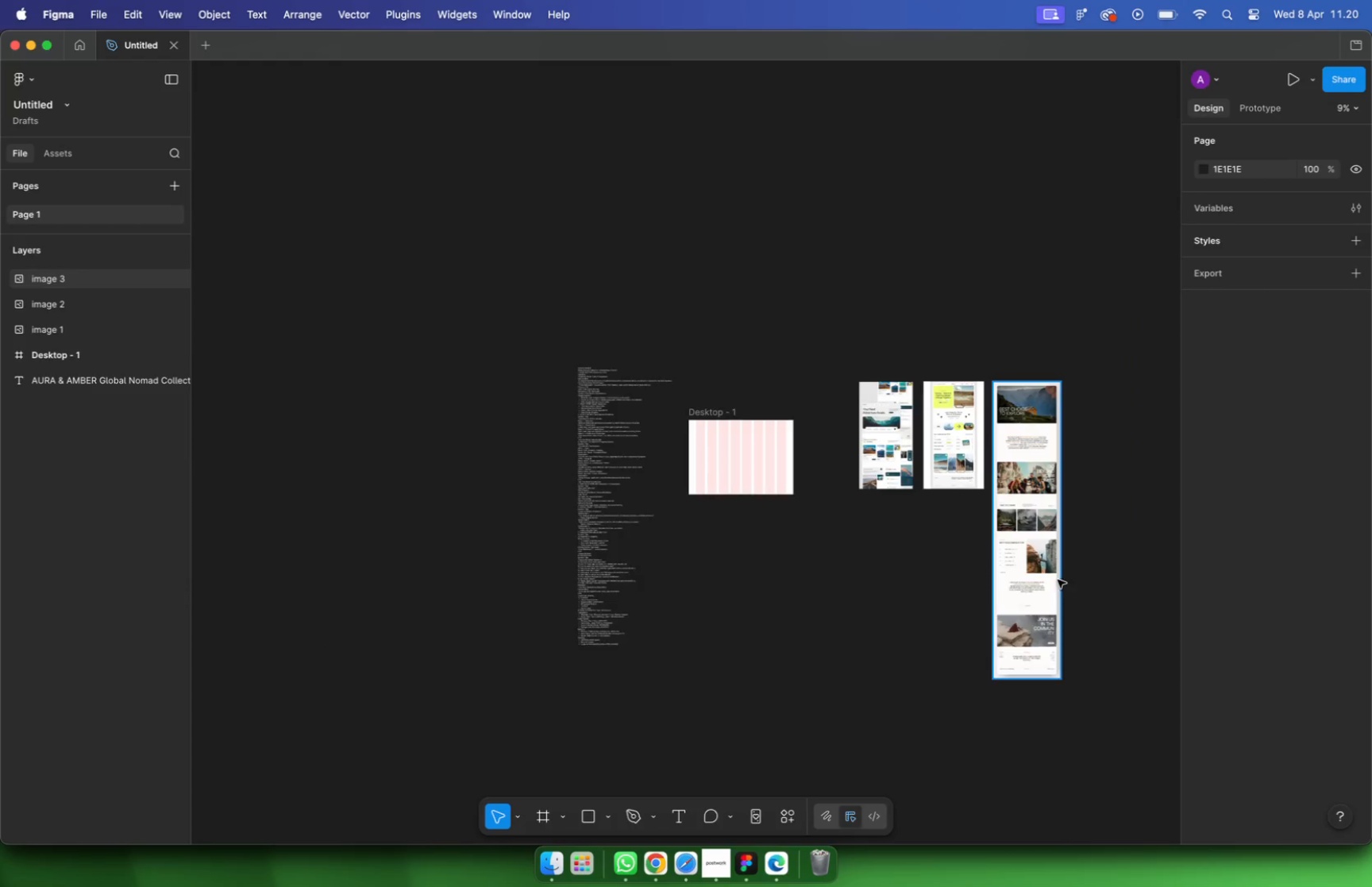 
scroll: coordinate [836, 449], scroll_direction: up, amount: 11.0
 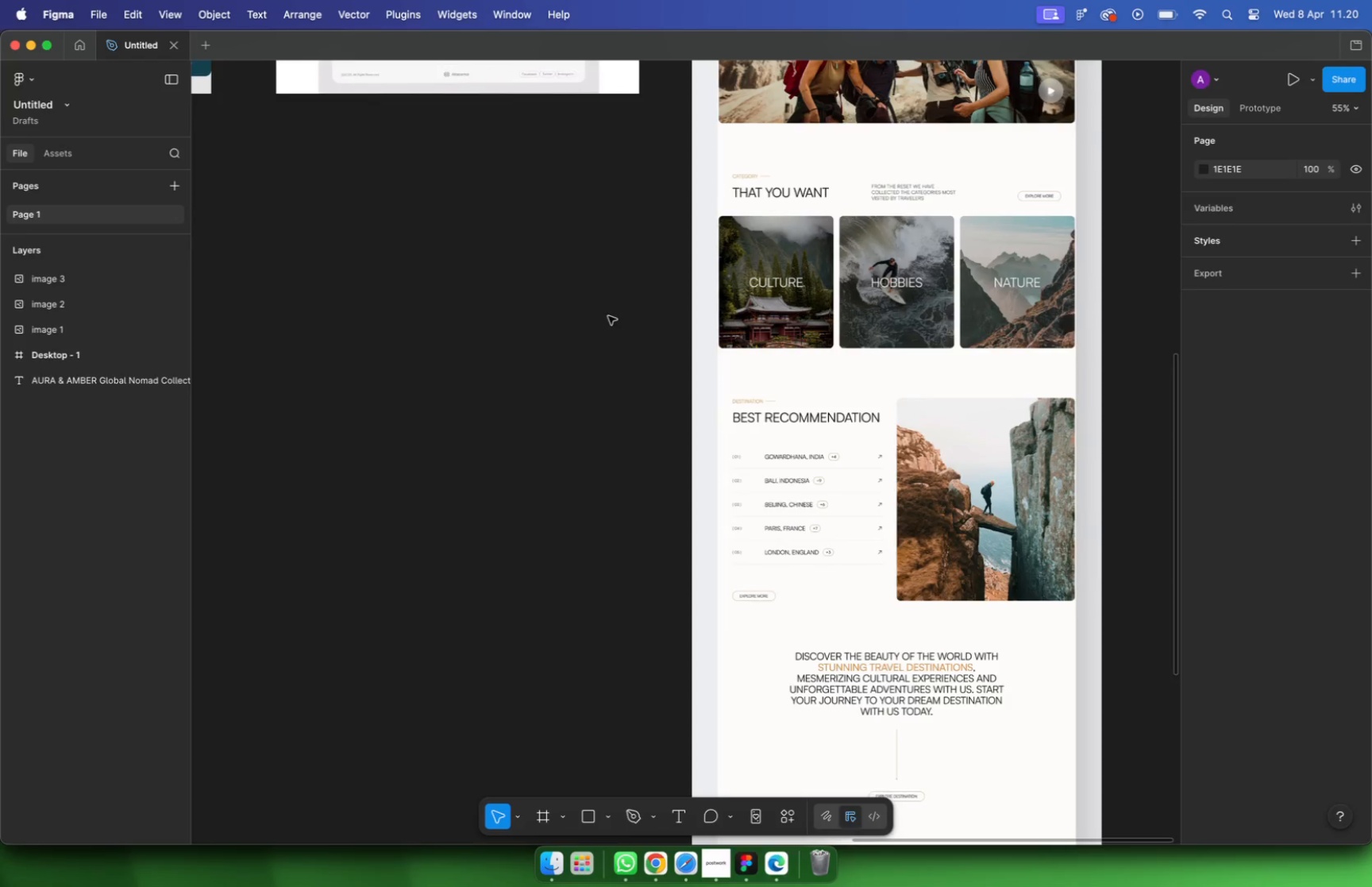 
hold_key(key=CommandLeft, duration=1.86)
scroll: coordinate [836, 445], scroll_direction: down, amount: 42.0
 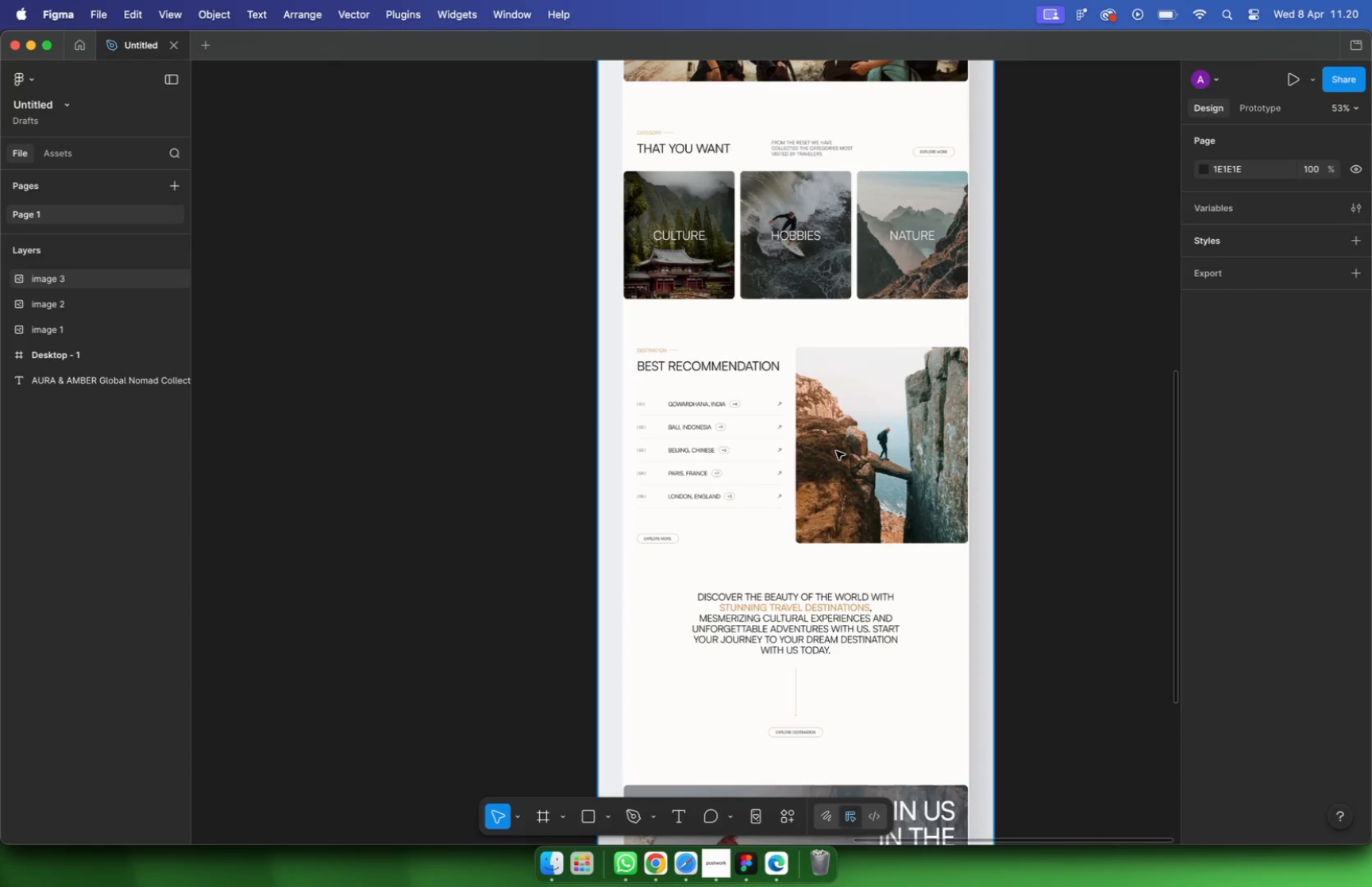 
scroll: coordinate [541, 319], scroll_direction: up, amount: 22.0
 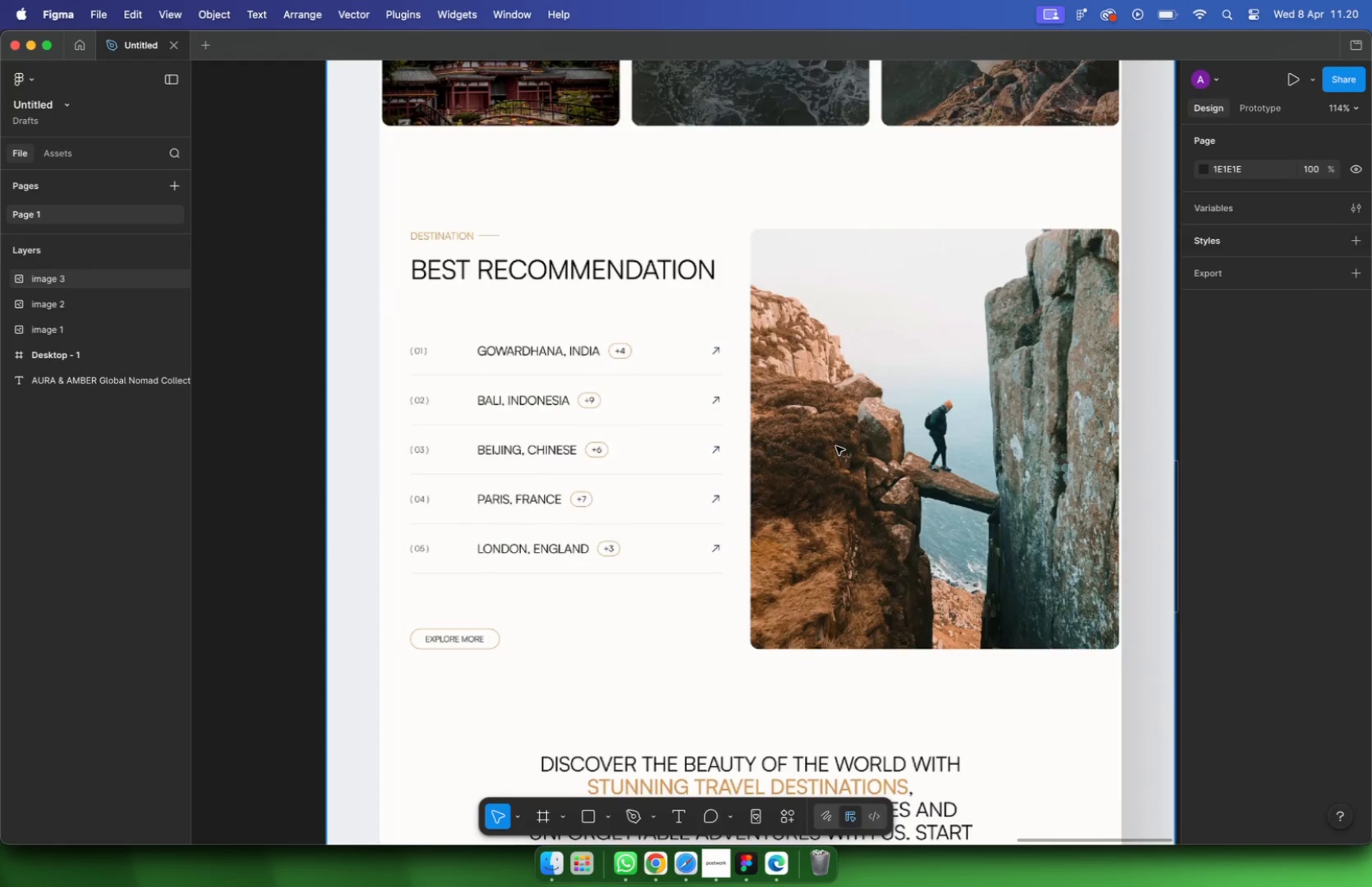 
hold_key(key=CommandLeft, duration=0.95)
scroll: coordinate [545, 318], scroll_direction: down, amount: 9.0
 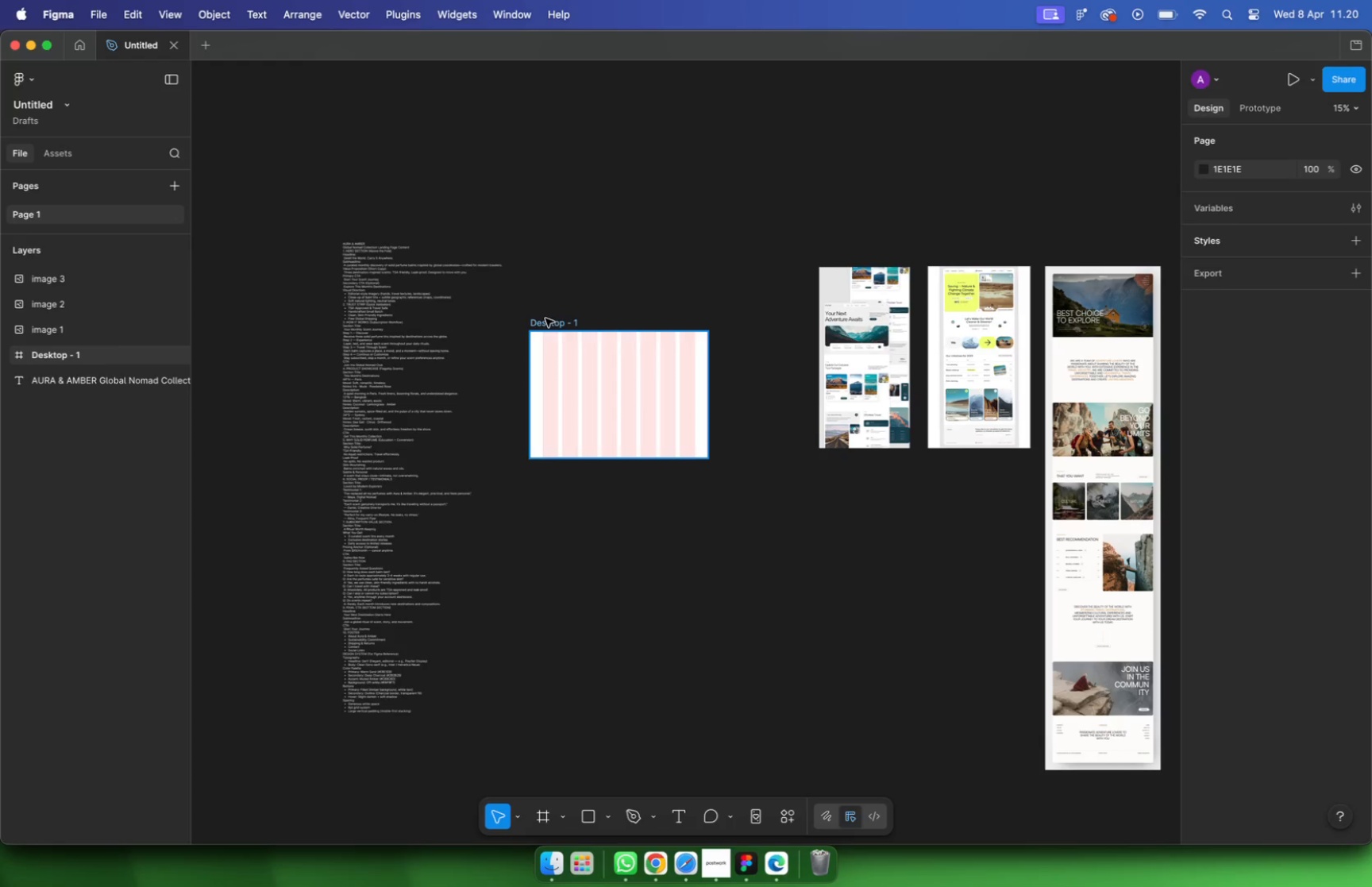 
wait(16.33)
 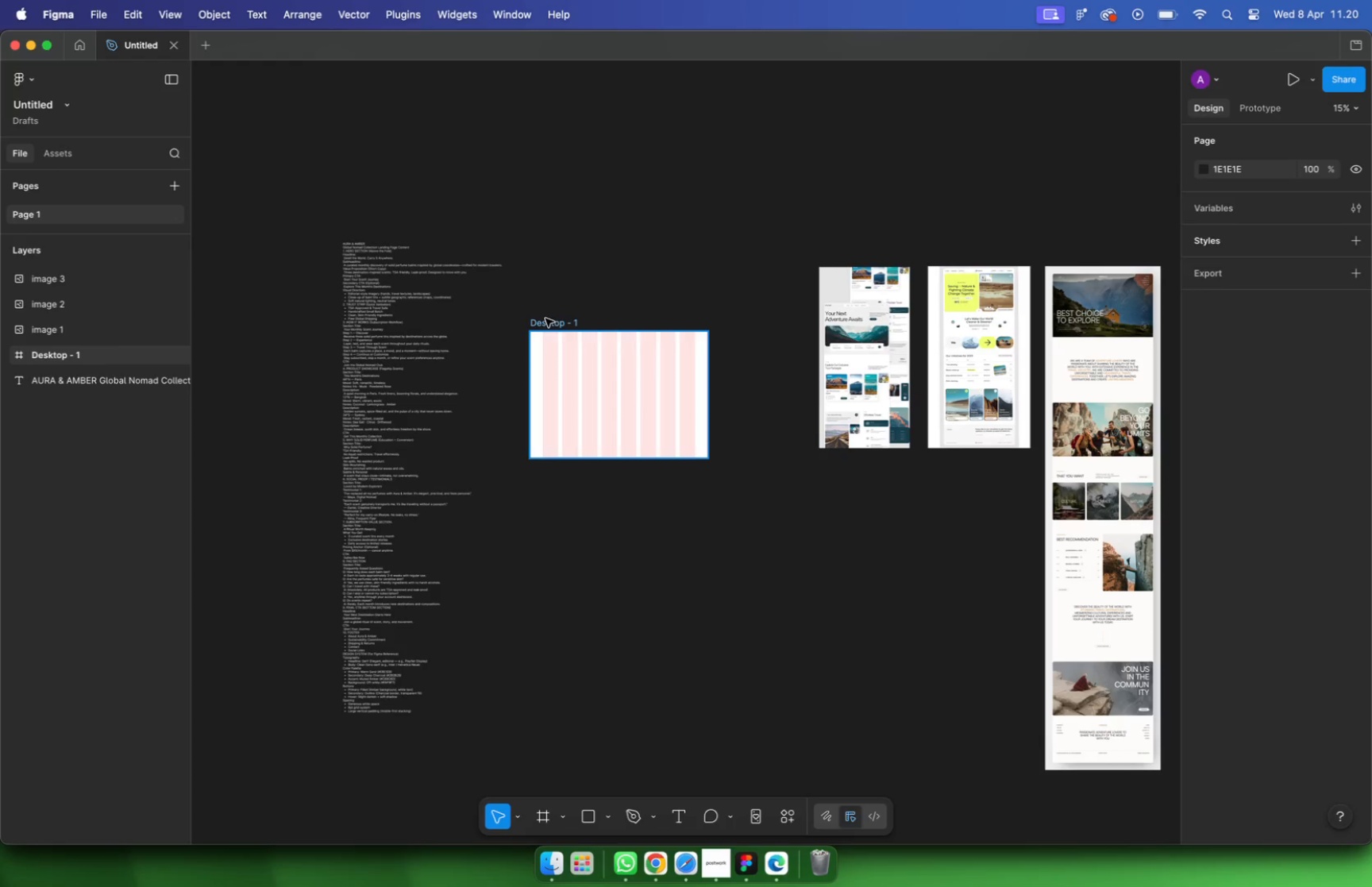 
hold_key(key=CommandLeft, duration=3.24)
scroll: coordinate [786, 344], scroll_direction: up, amount: 8.0
 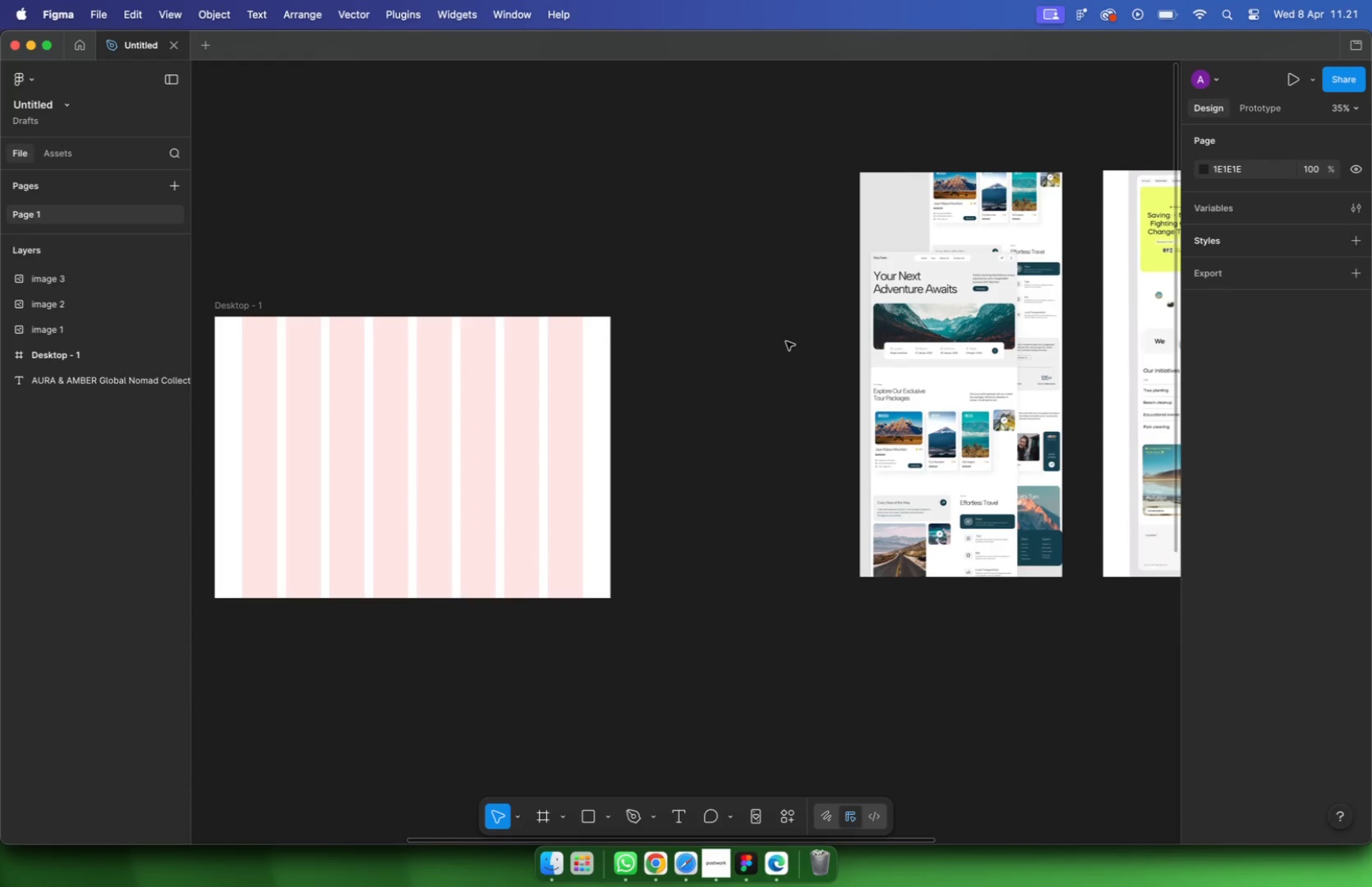 
left_click([772, 297])
 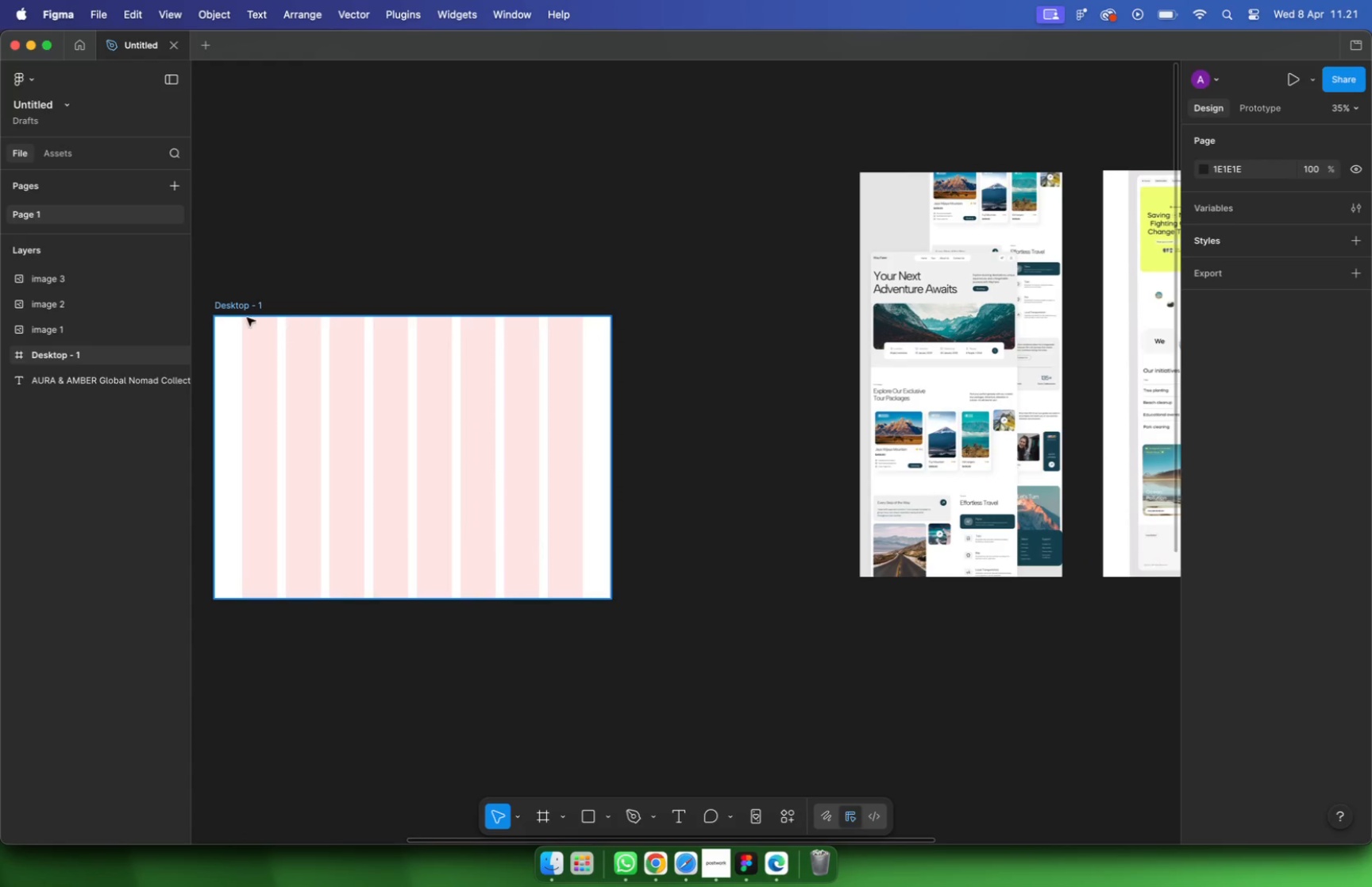 
left_click([236, 306])
 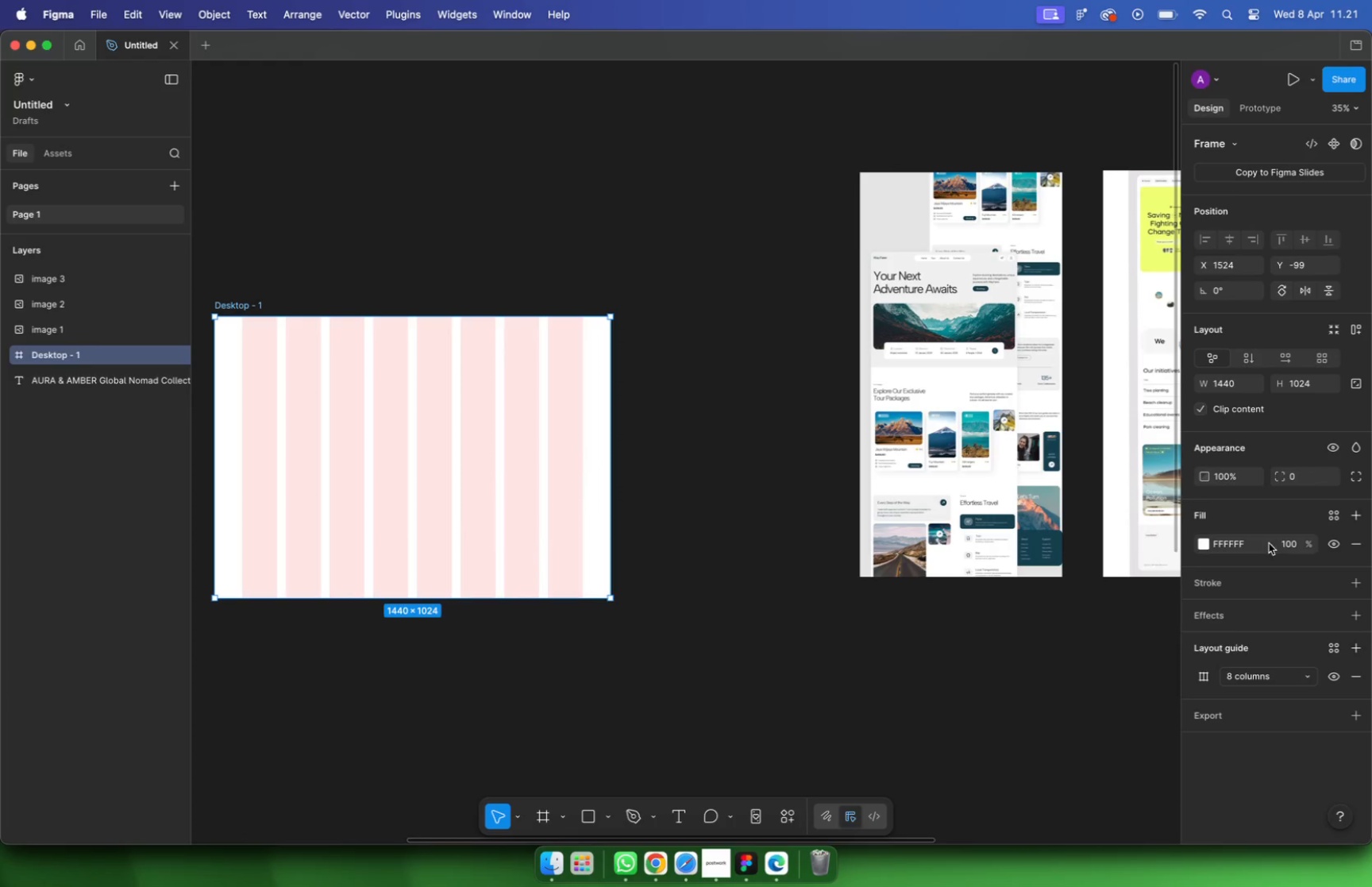 
left_click([1208, 677])
 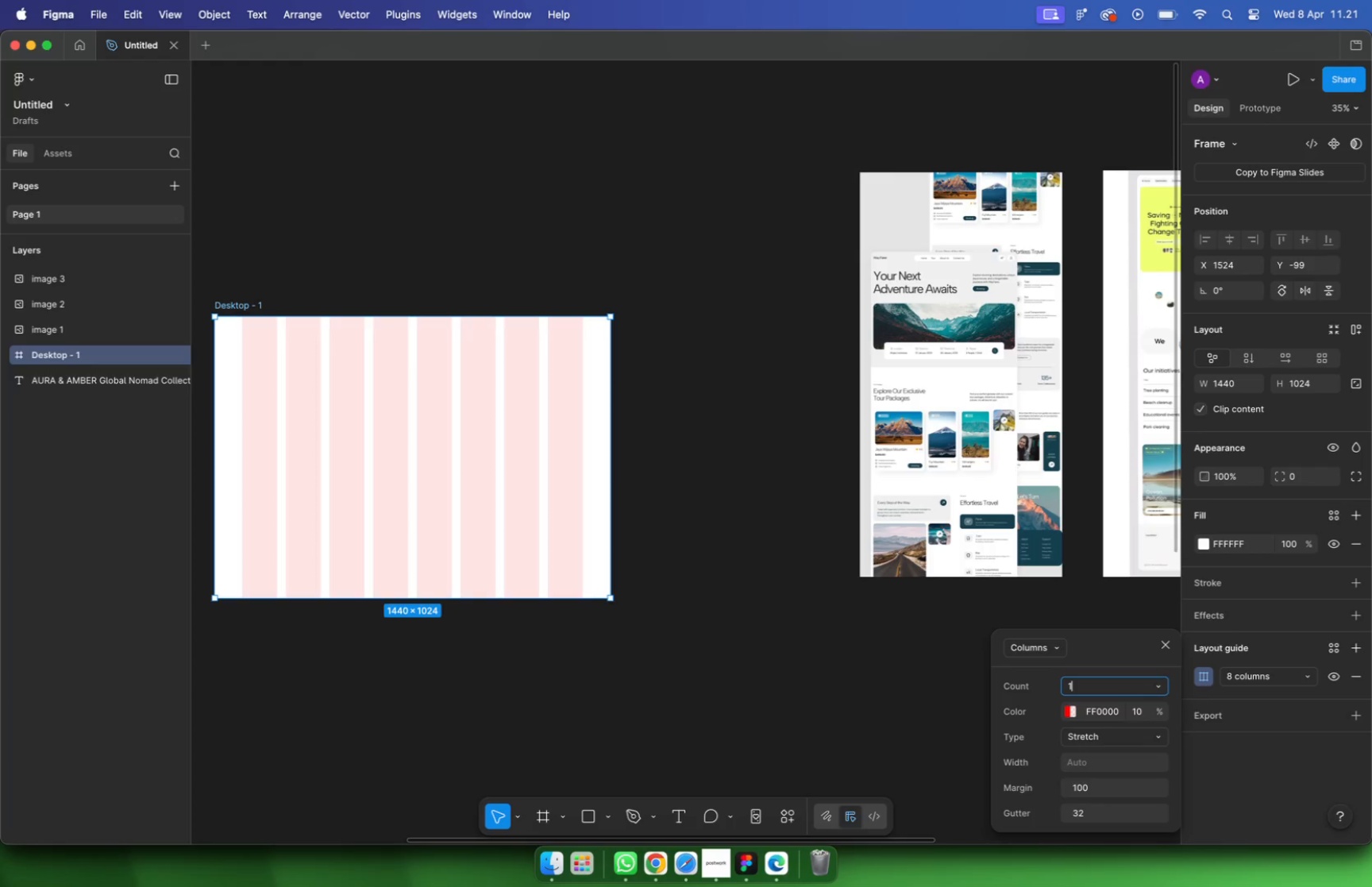 
type(12)
 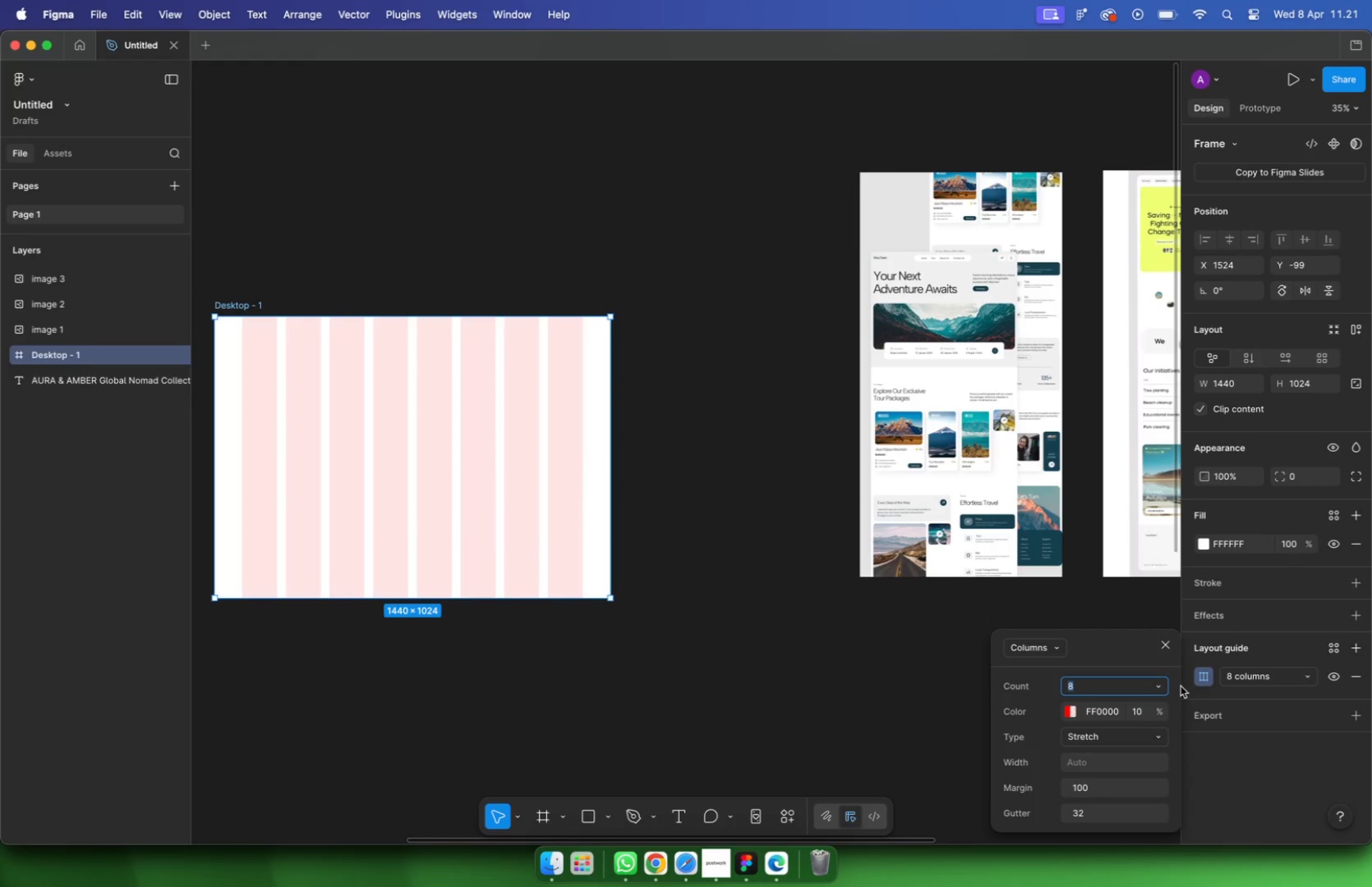 
key(Enter)
 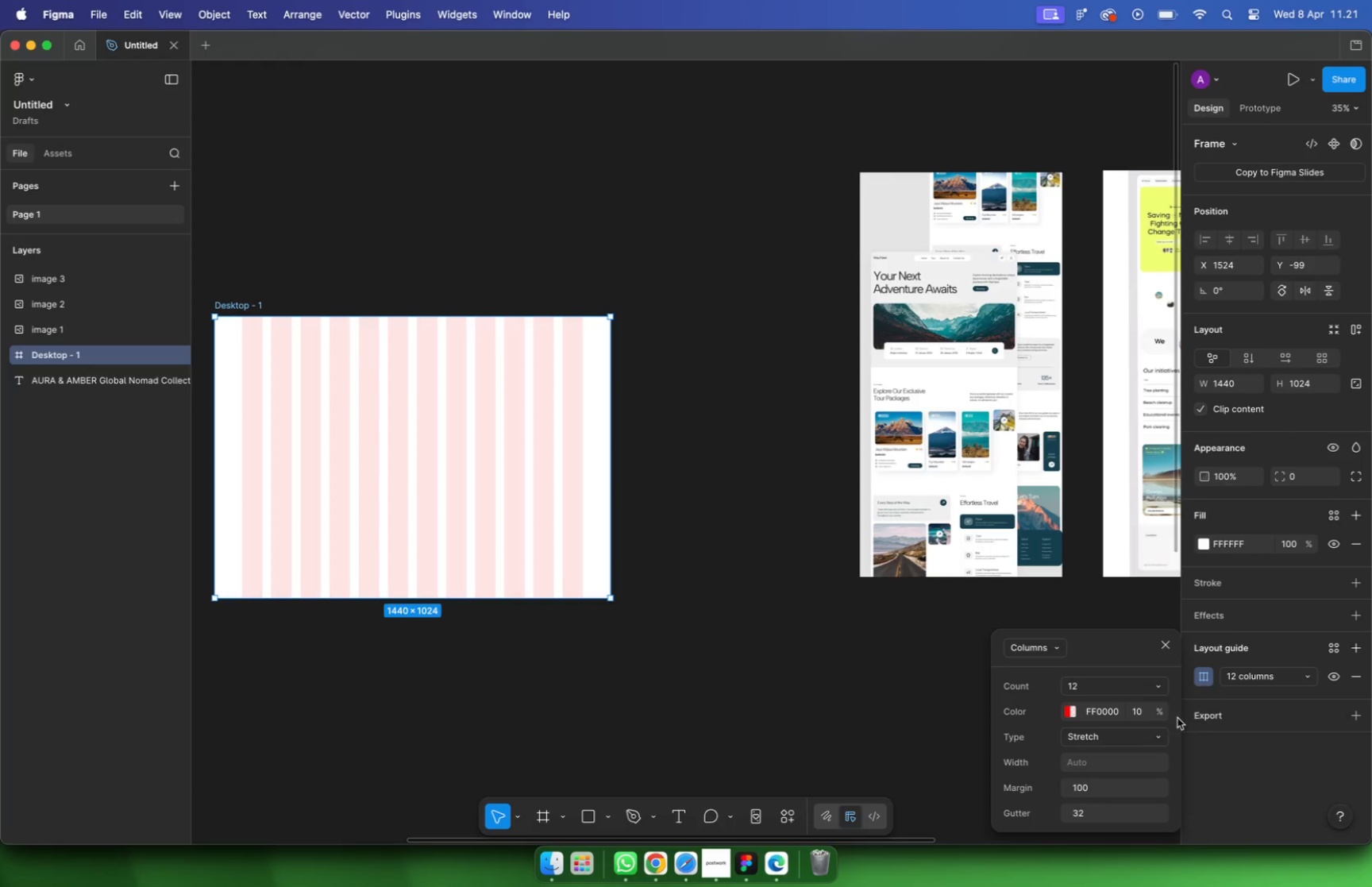 
type(24)
 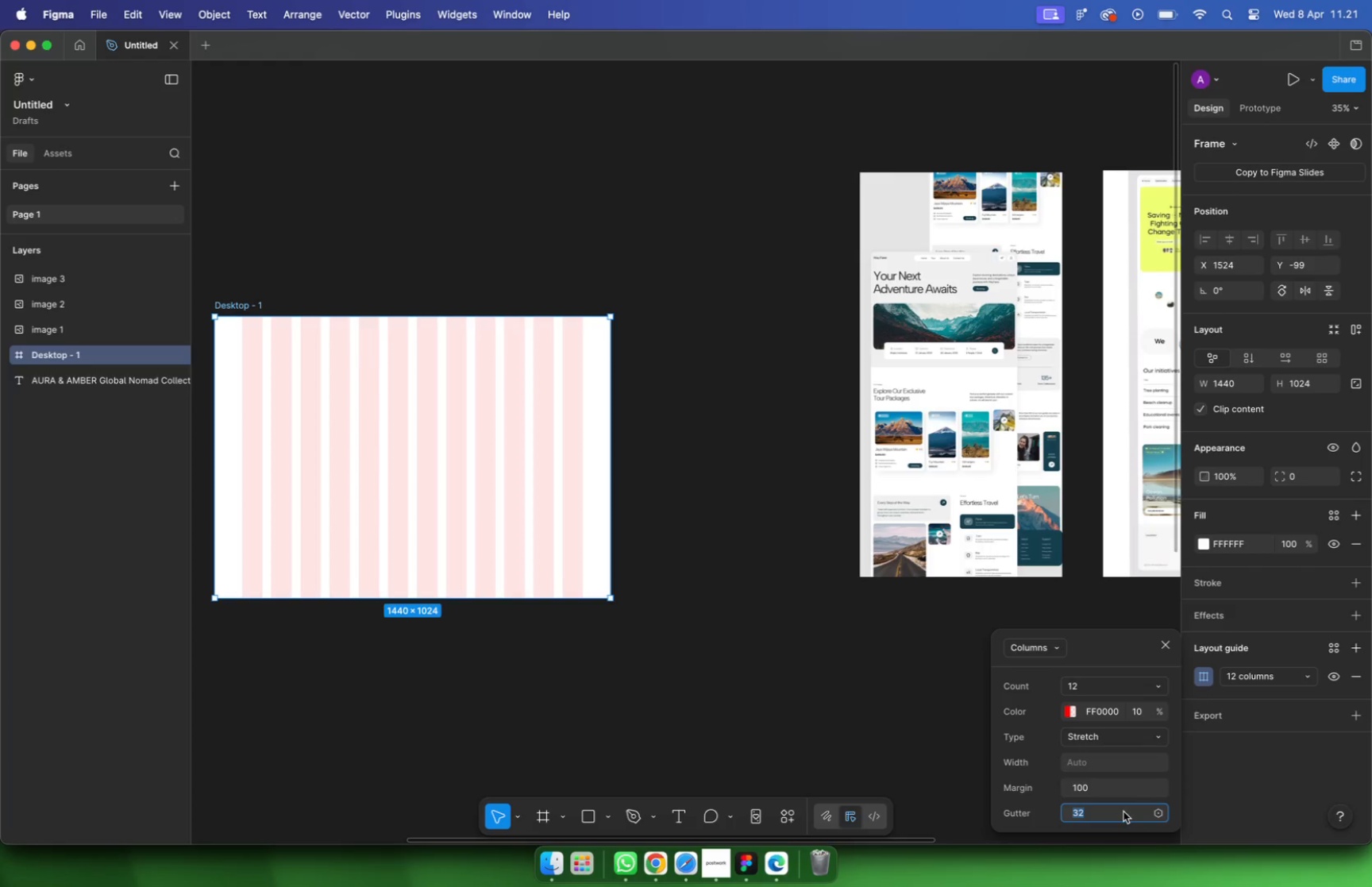 
key(Enter)
 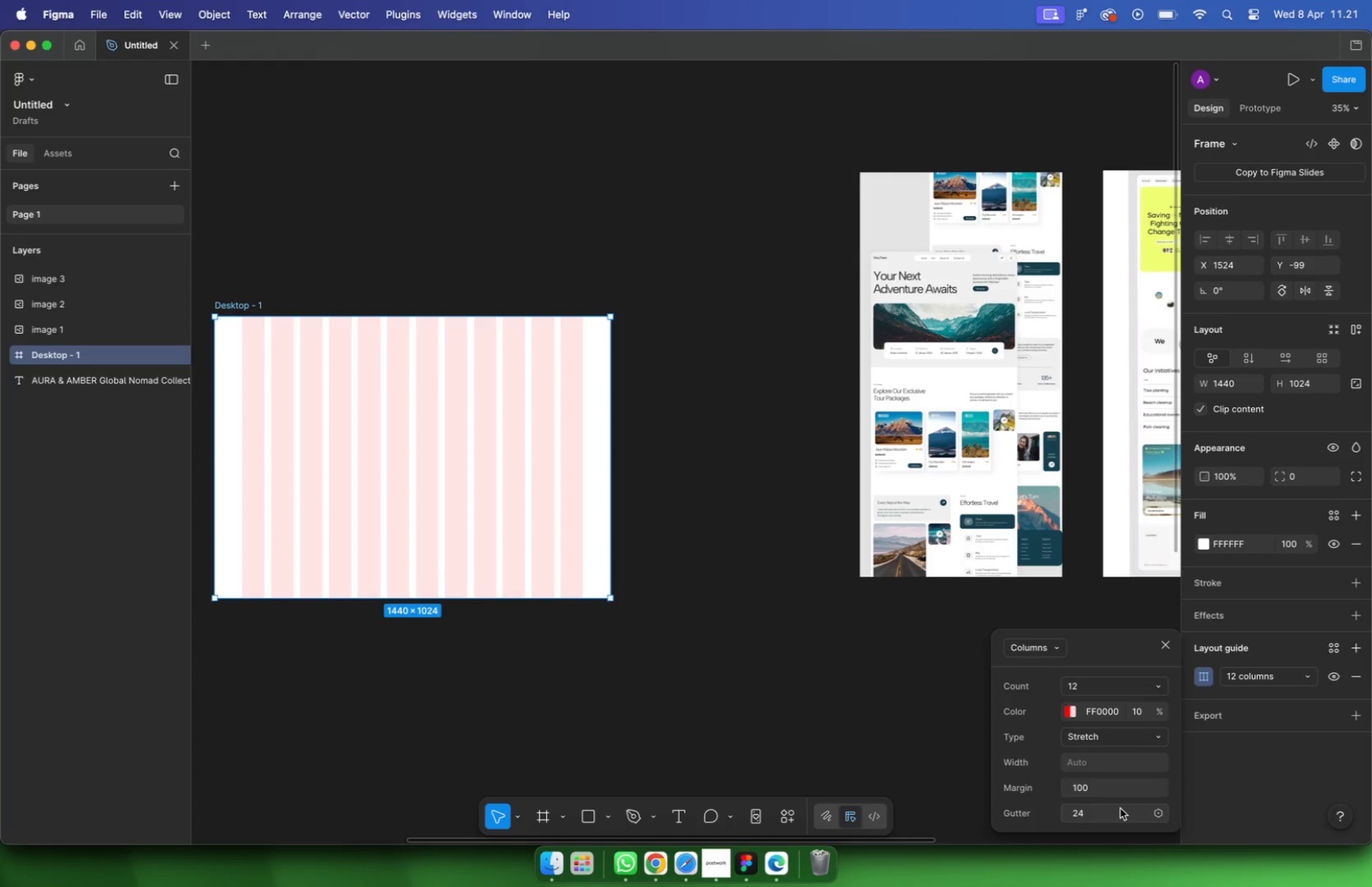 
left_click([1116, 791])
 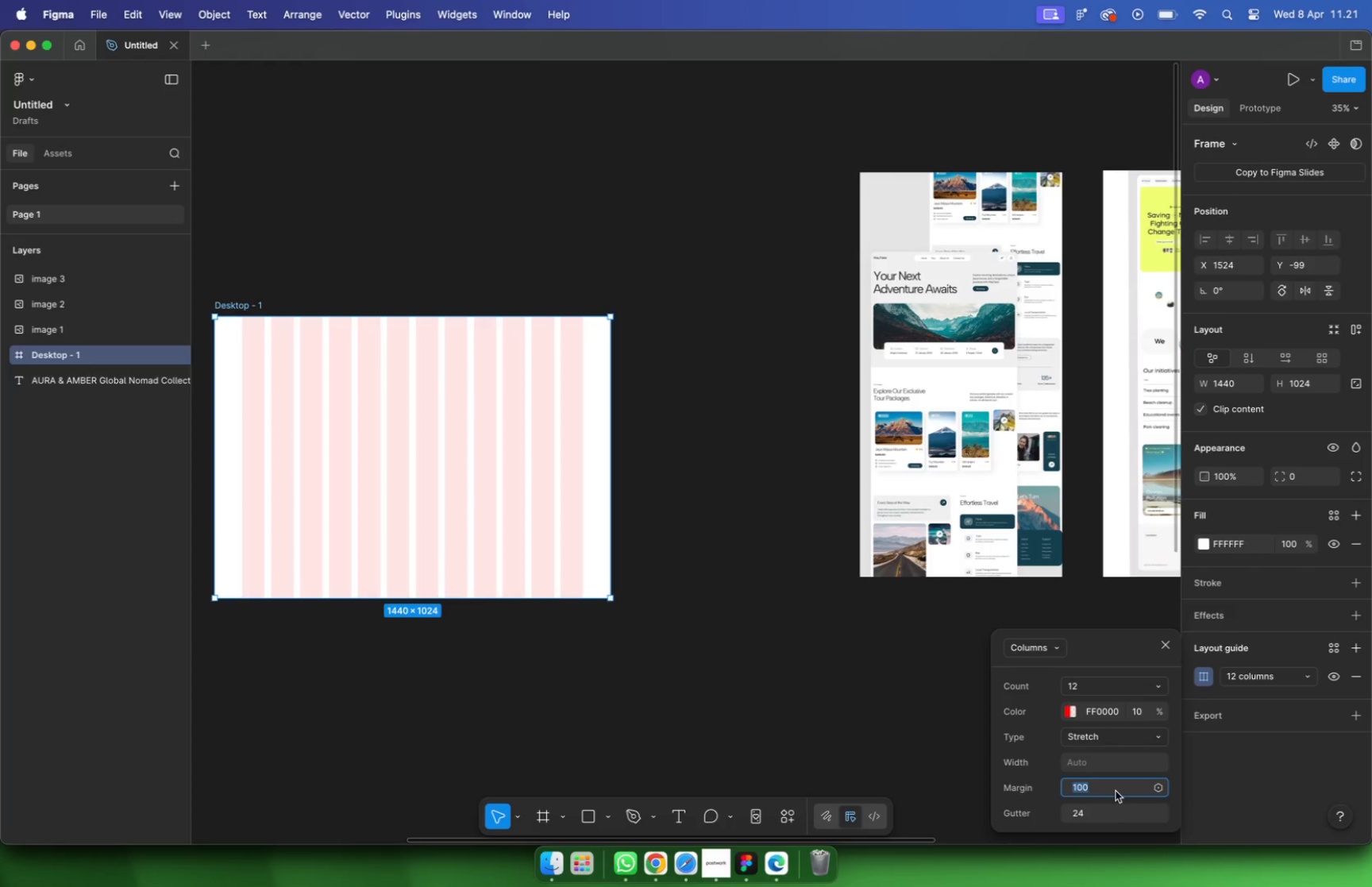 
type(80)
 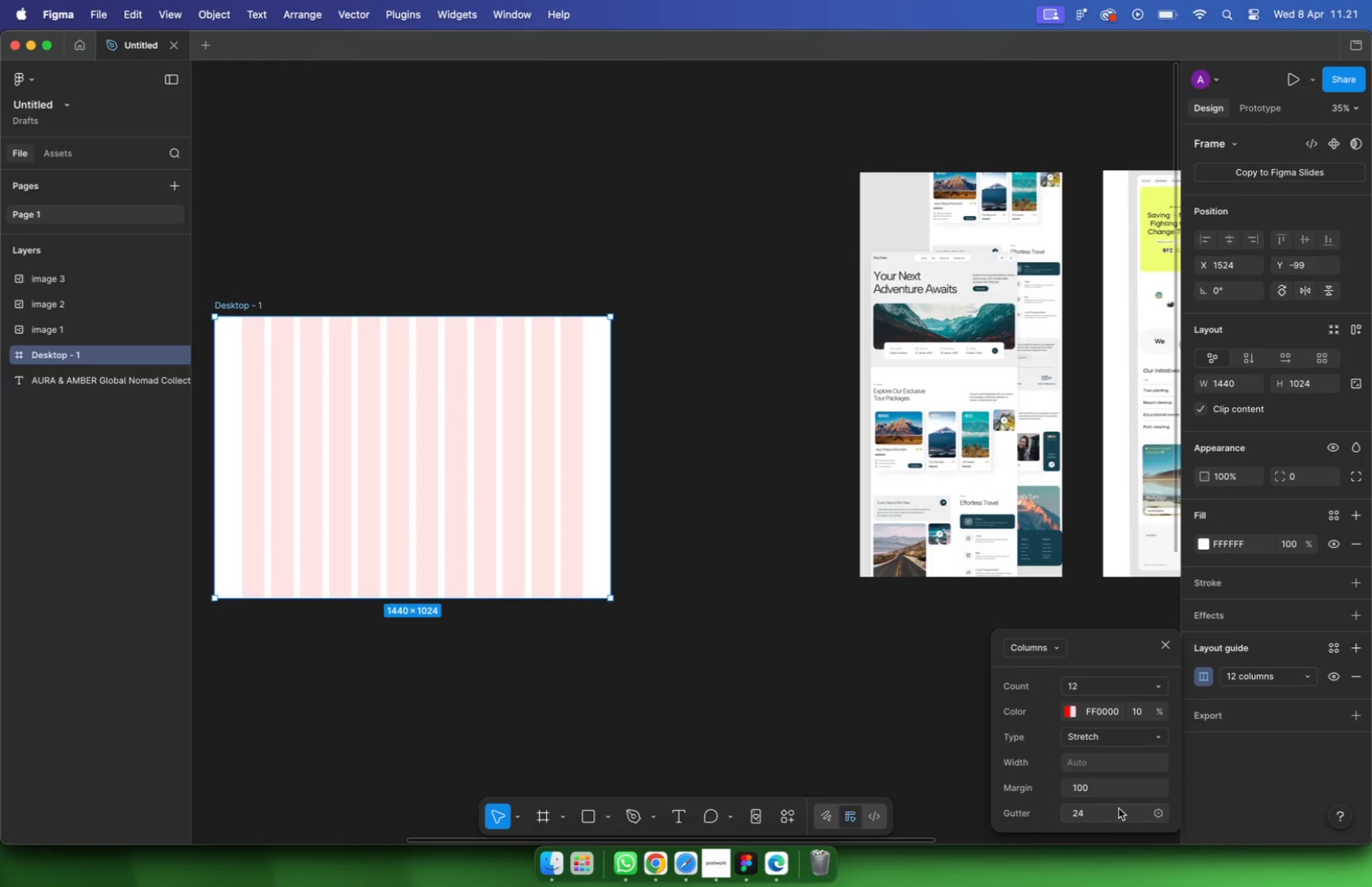 
key(Enter)
 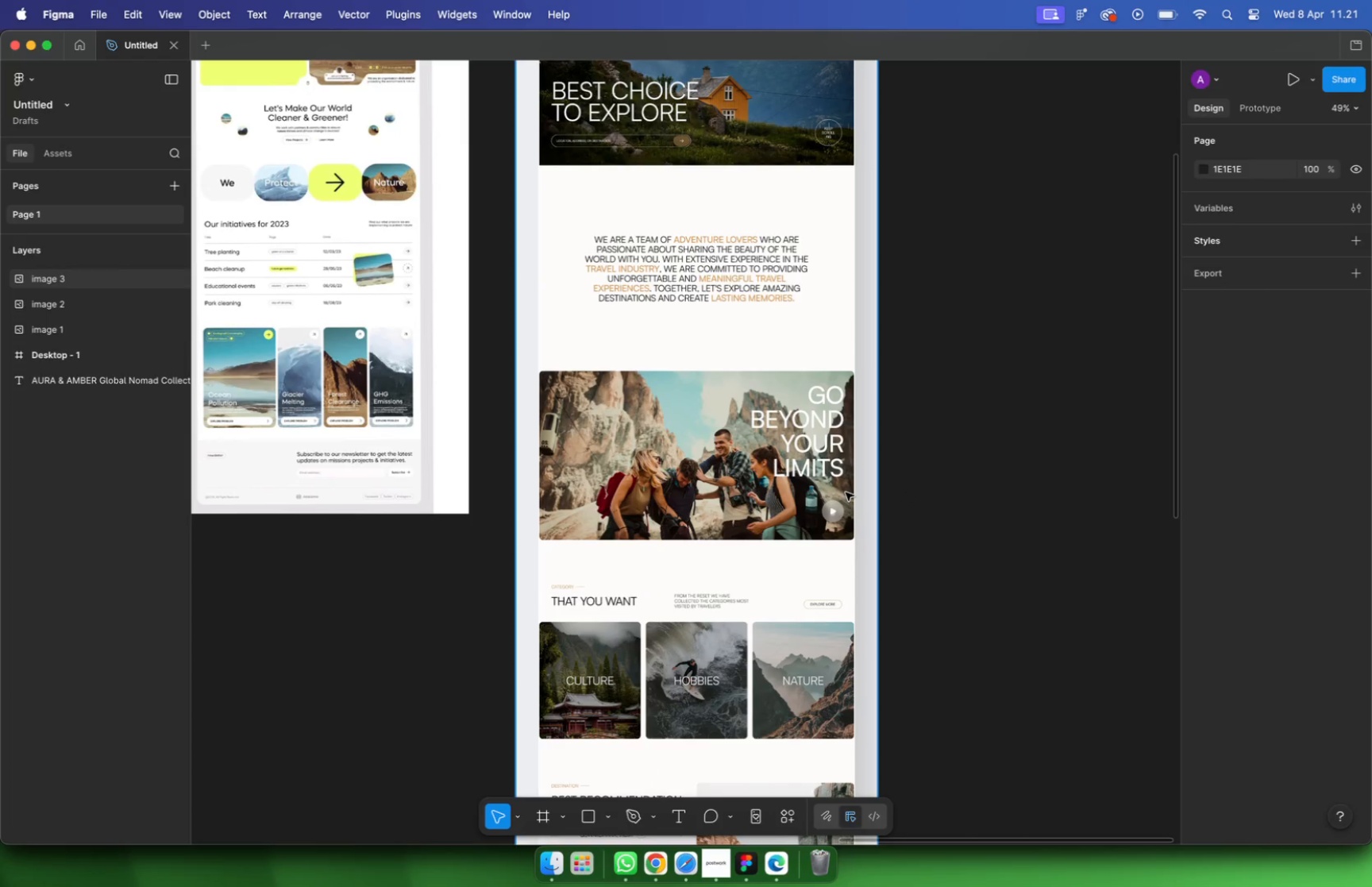 
hold_key(key=CommandLeft, duration=2.21)
scroll: coordinate [945, 530], scroll_direction: down, amount: 1.0
 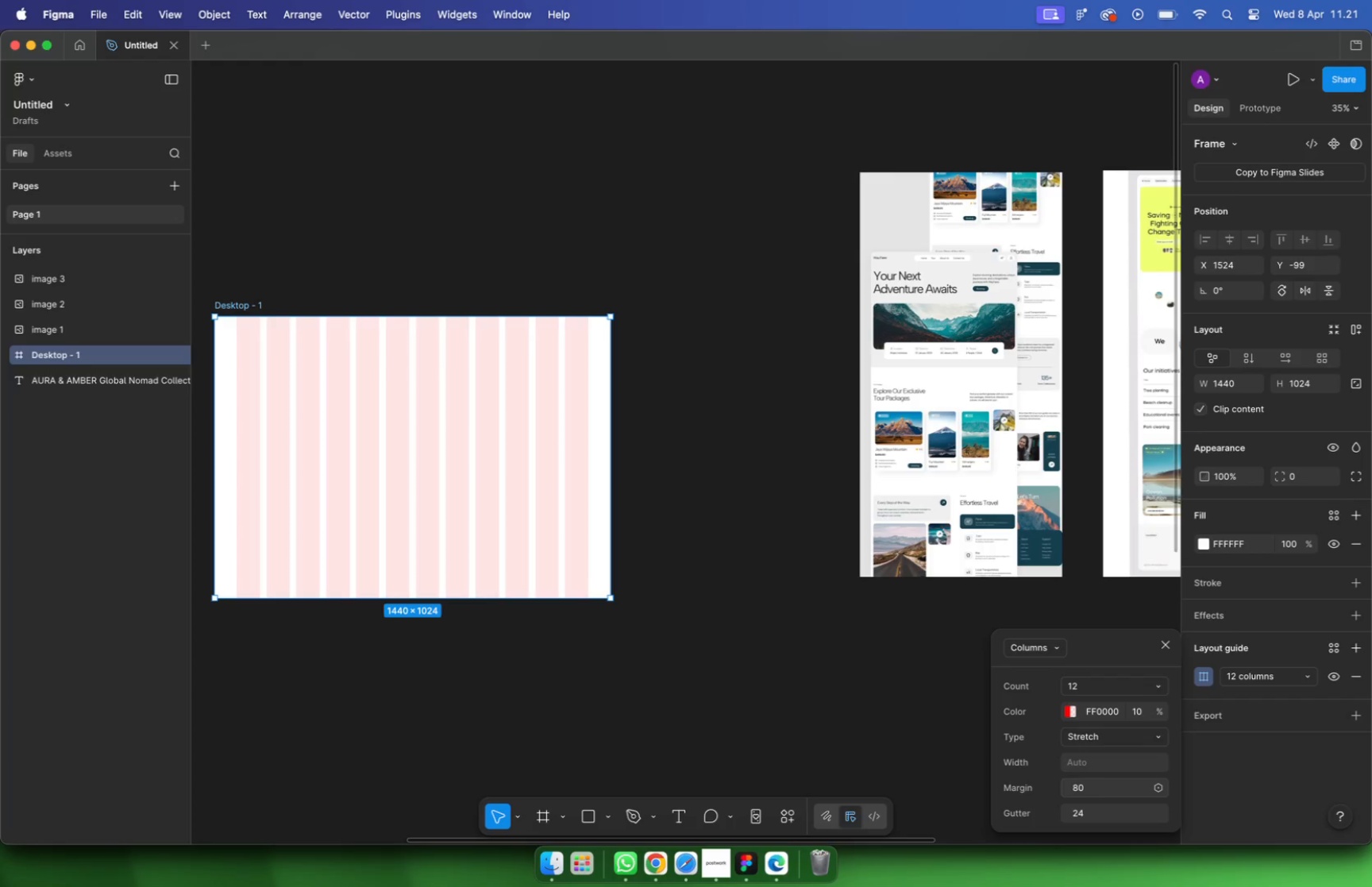 
left_click([659, 868])
 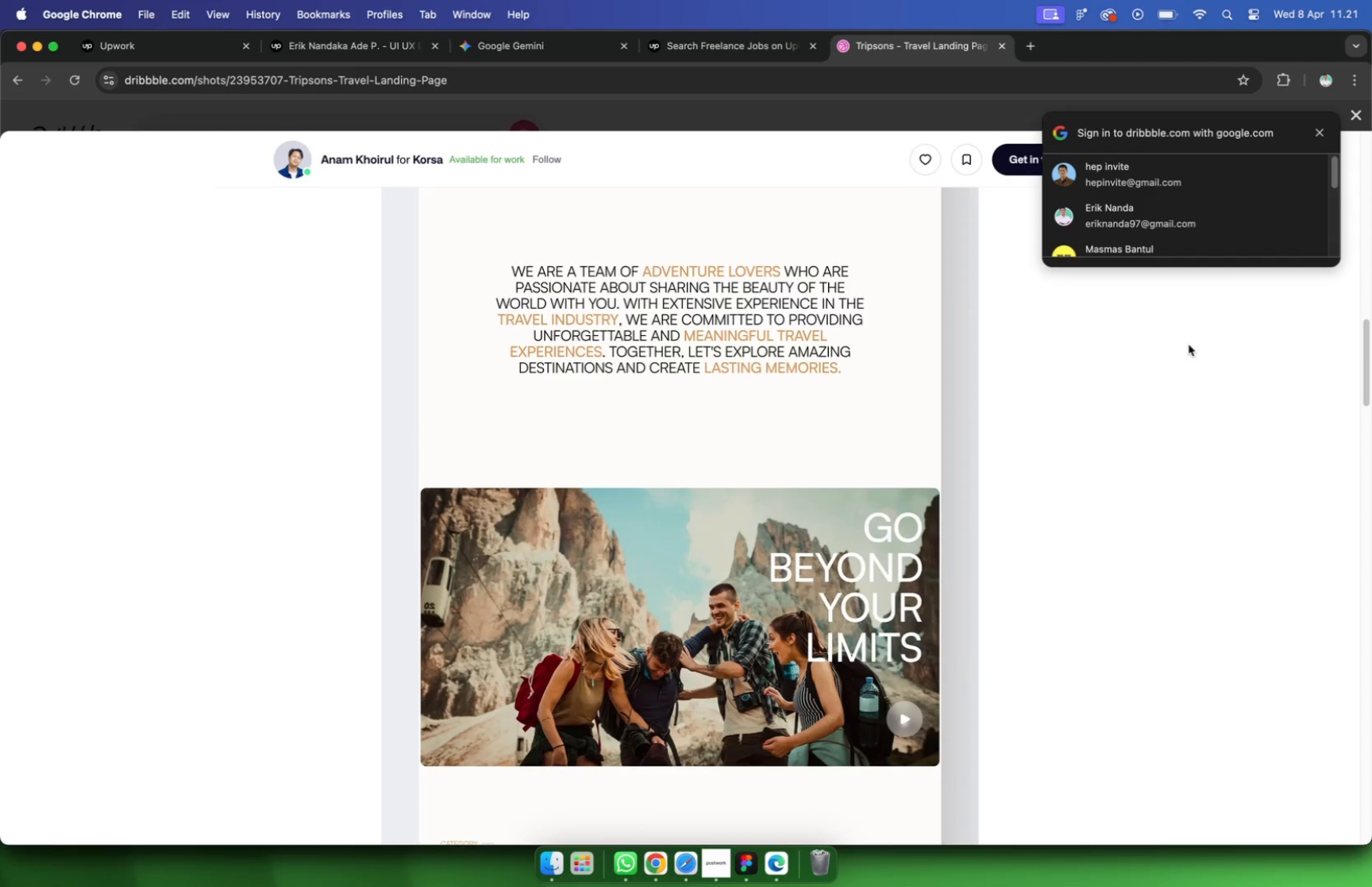 
scroll: coordinate [995, 431], scroll_direction: down, amount: 84.0
 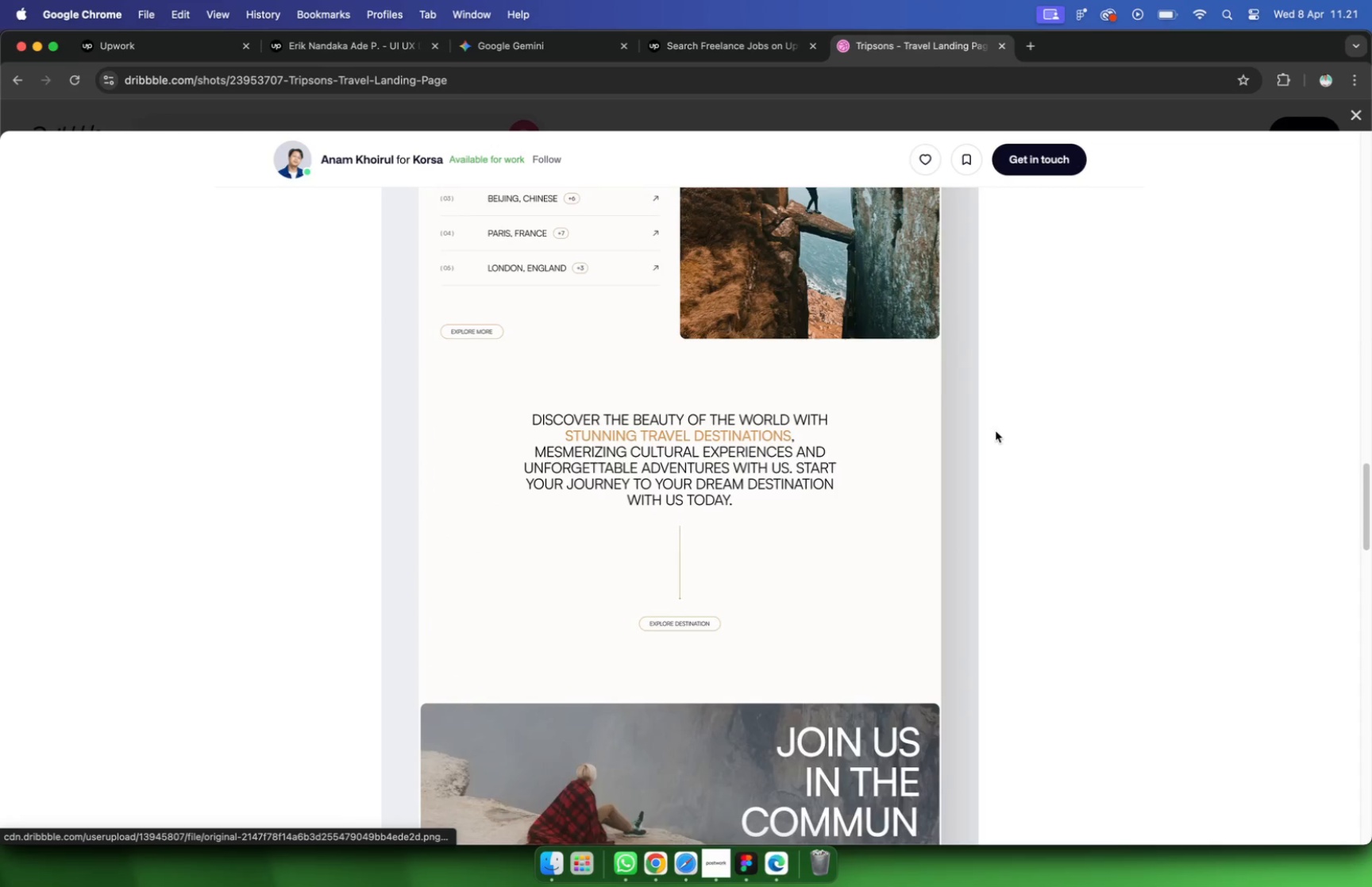 
left_click([1358, 116])
 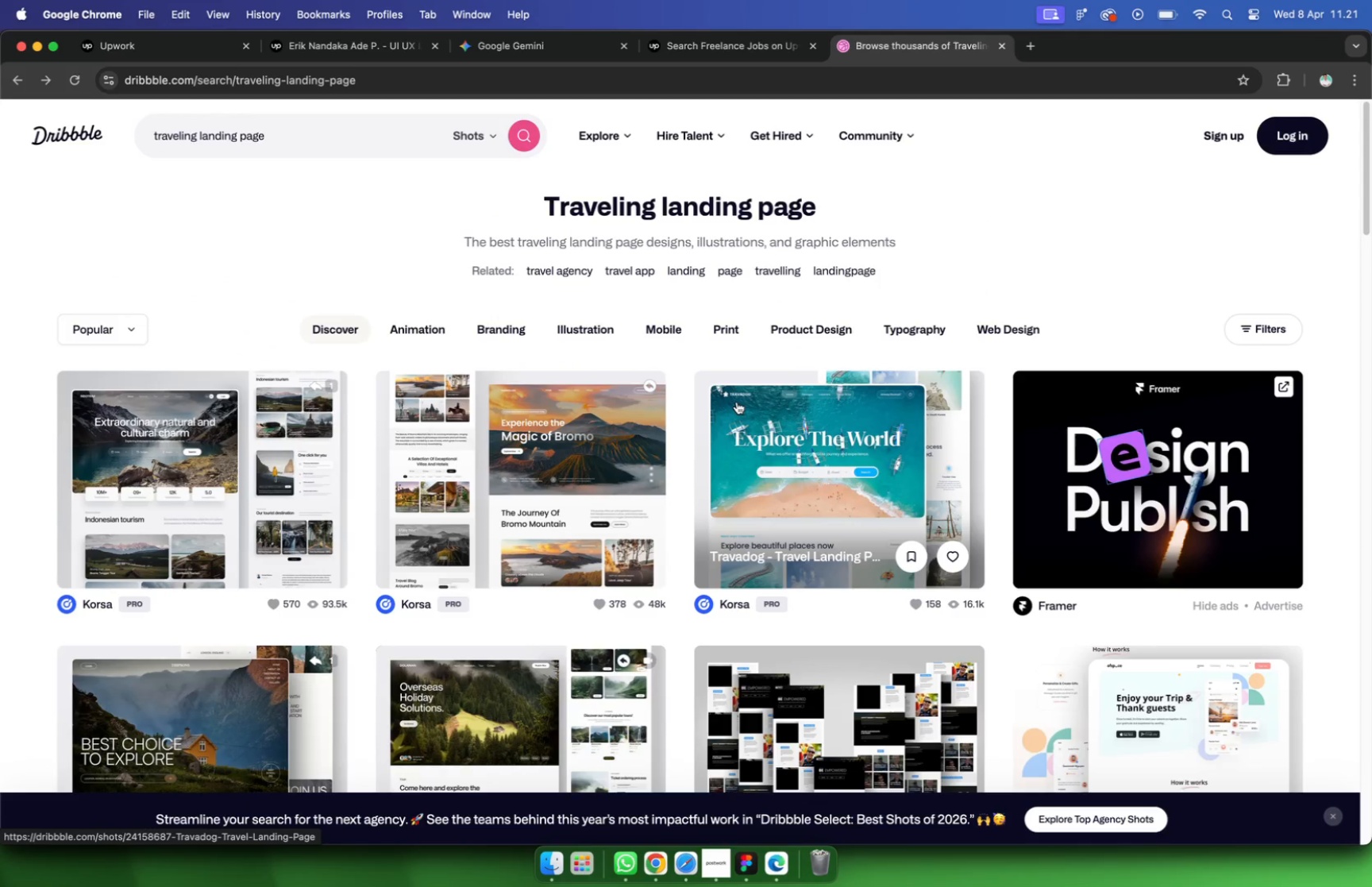 
scroll: coordinate [737, 402], scroll_direction: up, amount: 40.0
 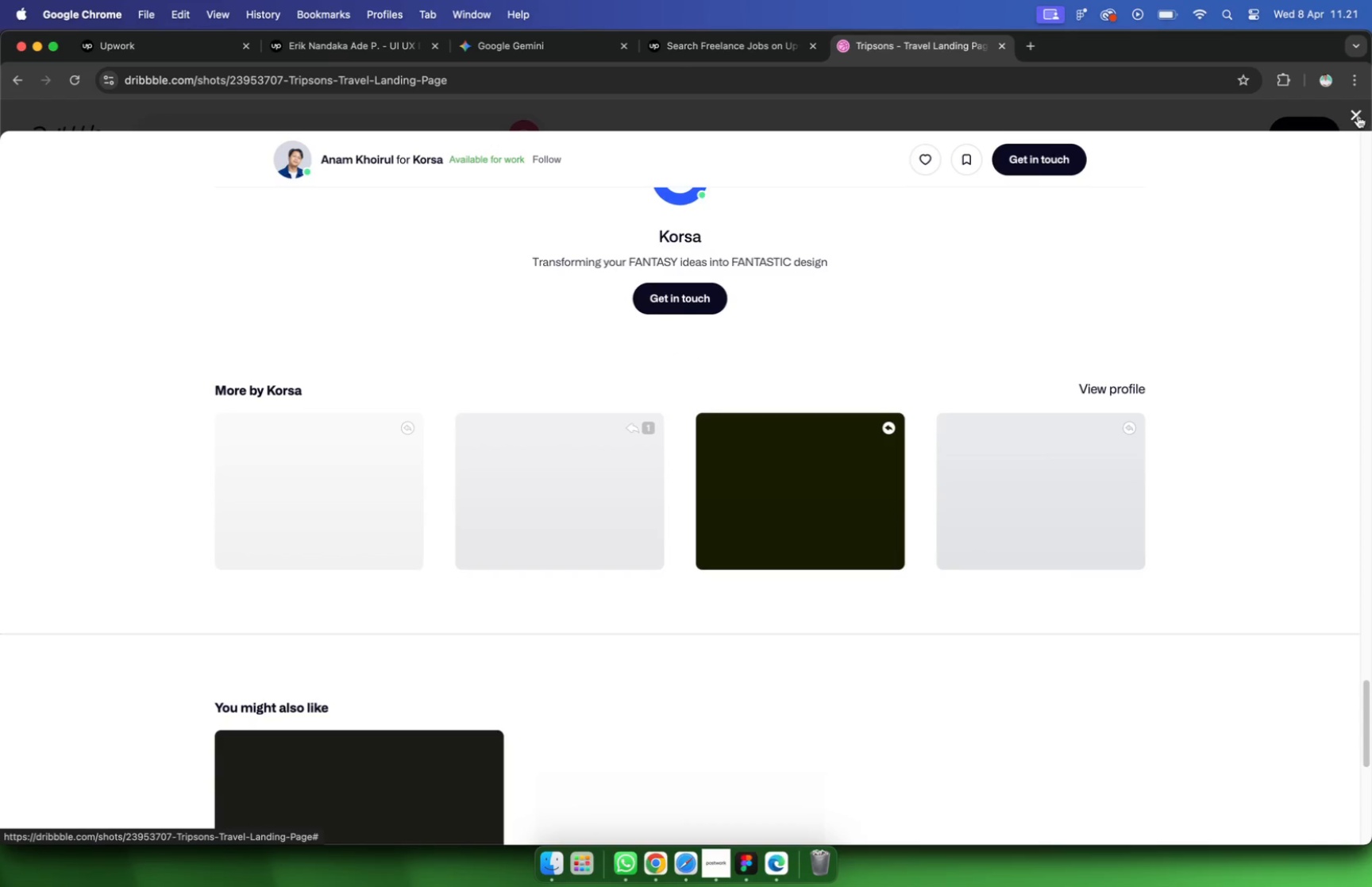 
left_click([274, 135])
 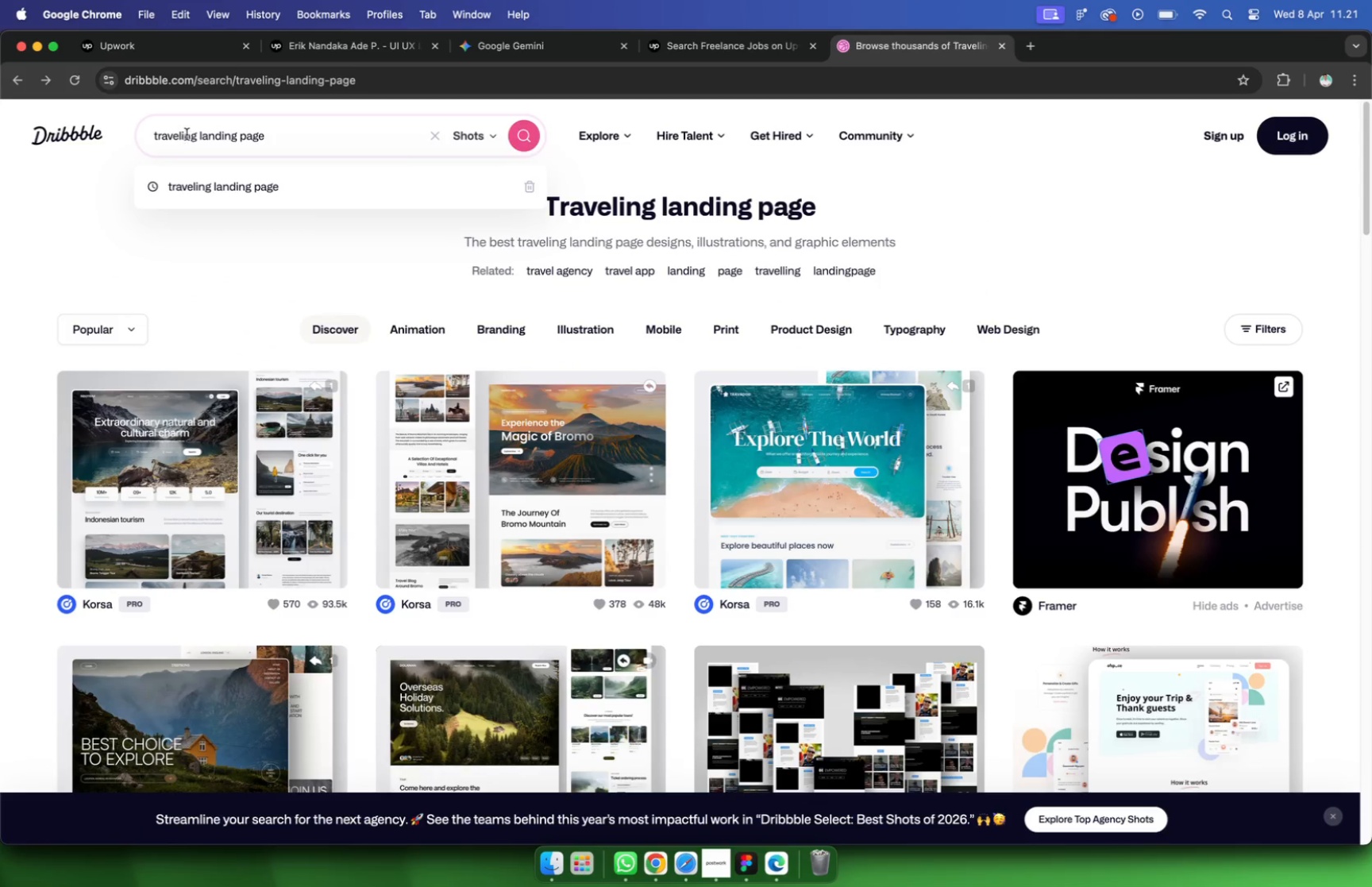 
left_click_drag(start_coordinate=[198, 135], to_coordinate=[106, 116])
 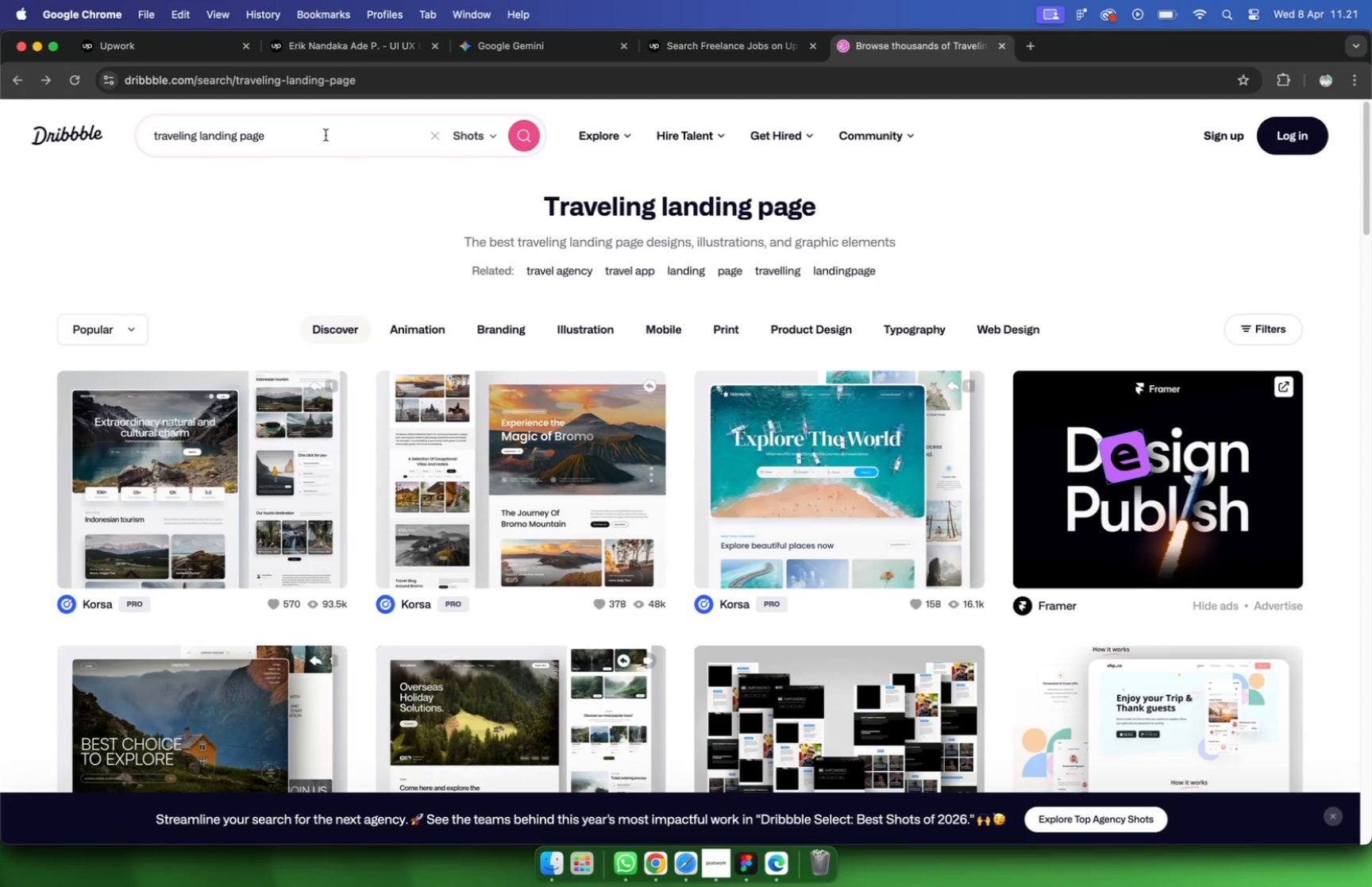 
type(parfume )
 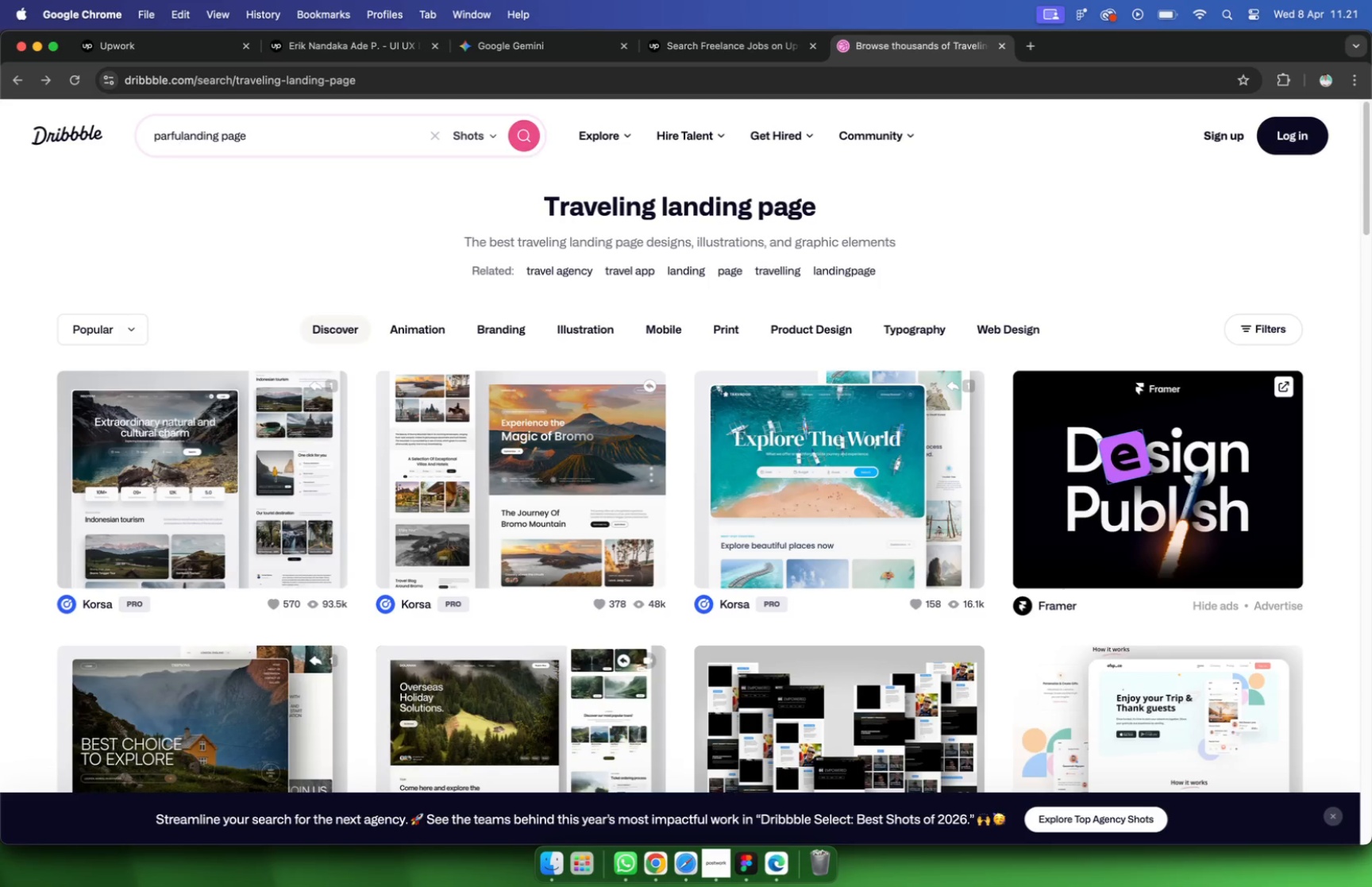 
key(Enter)
 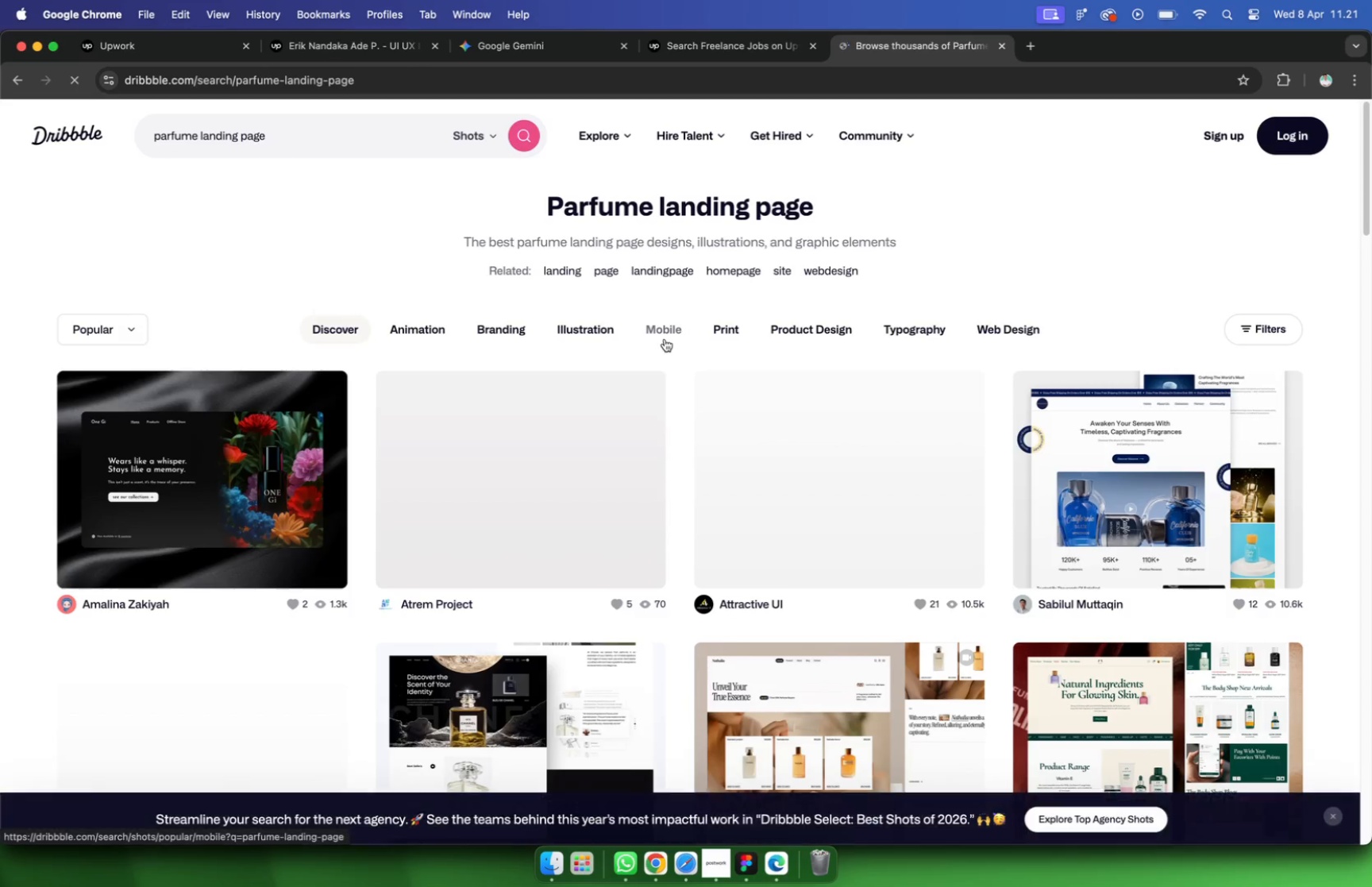 
wait(6.2)
 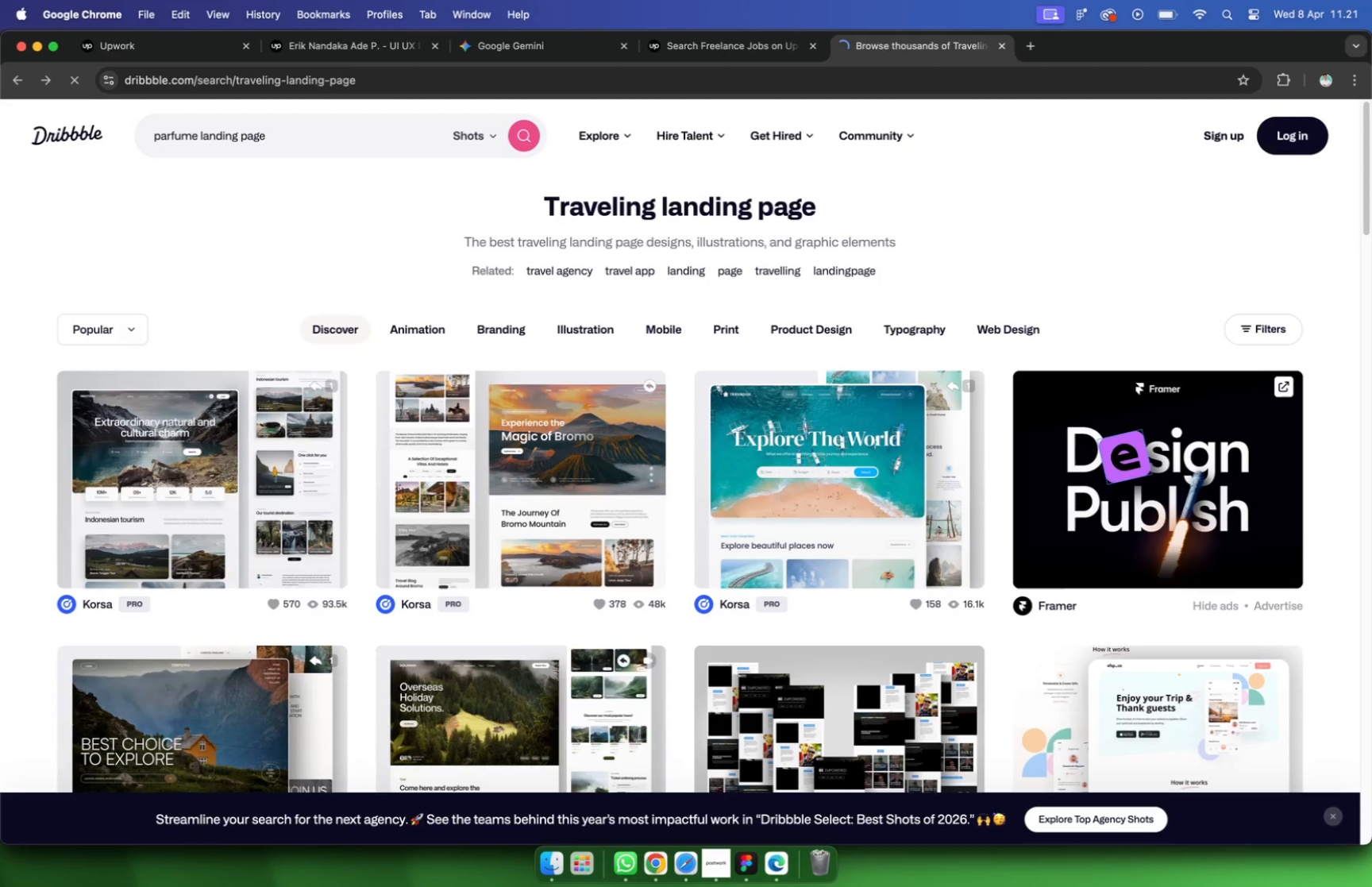 
scroll: coordinate [790, 428], scroll_direction: down, amount: 33.0
 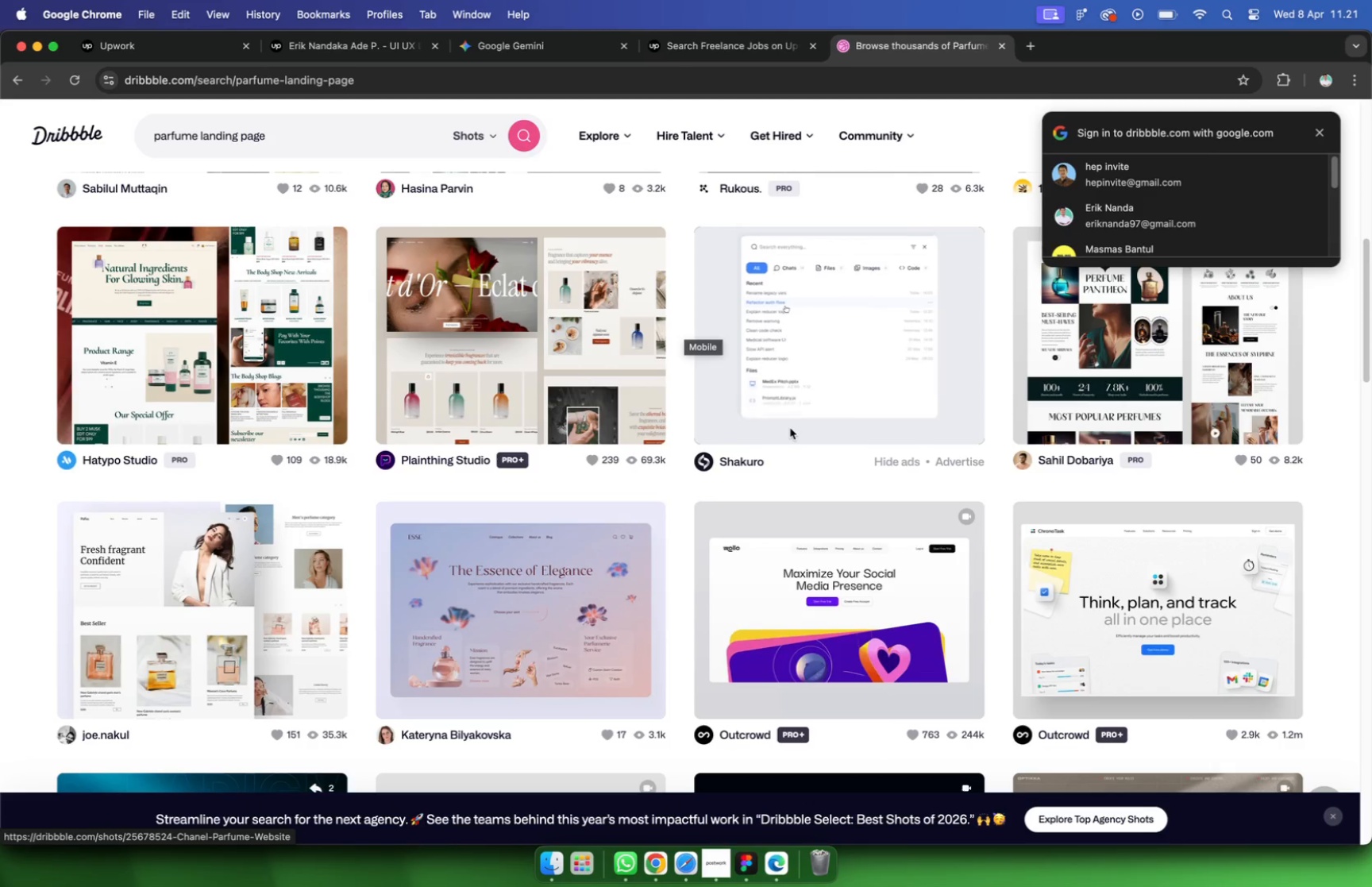 
scroll: coordinate [790, 428], scroll_direction: up, amount: 32.0
 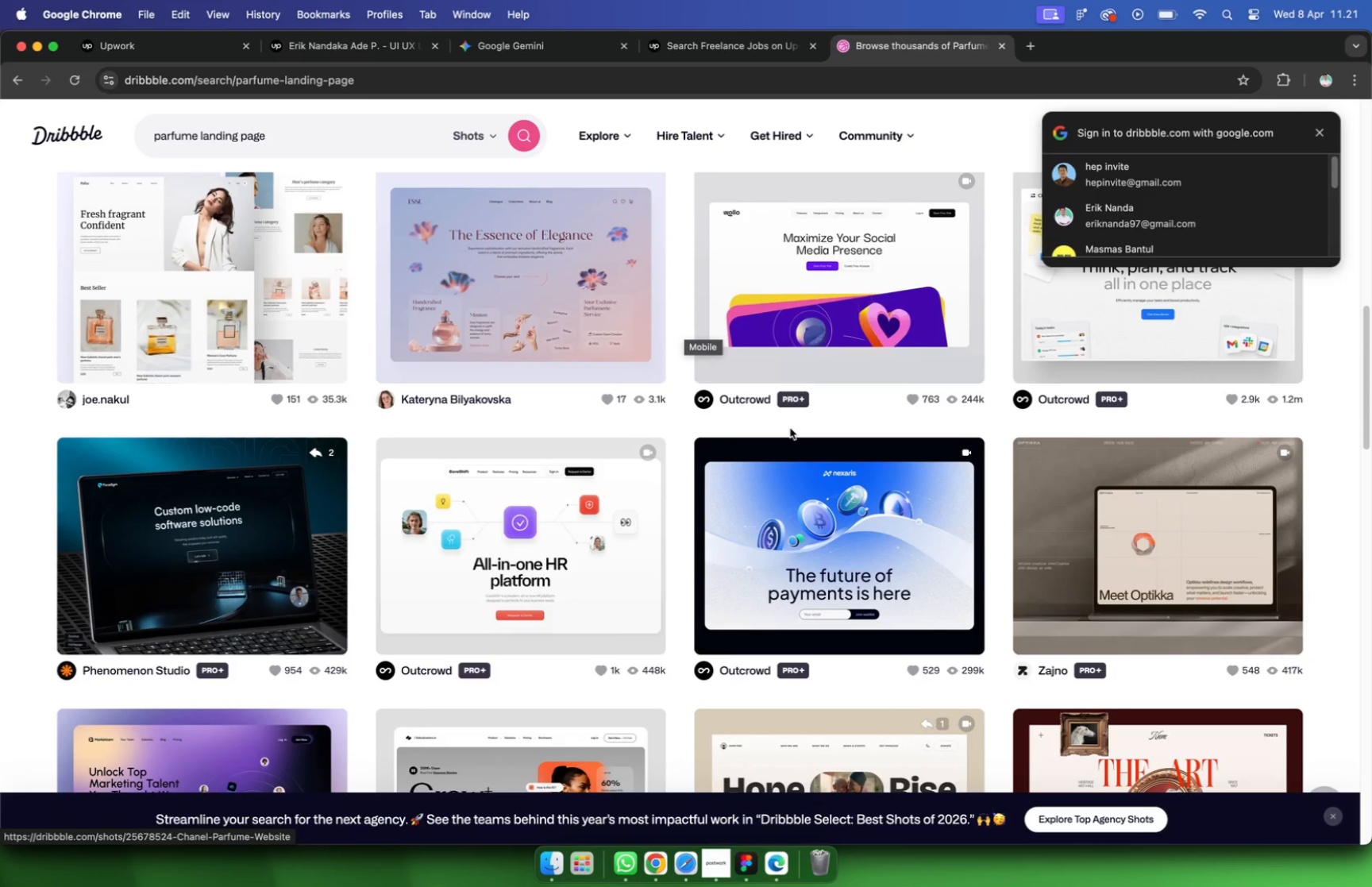 
scroll: coordinate [790, 428], scroll_direction: down, amount: 3.0
 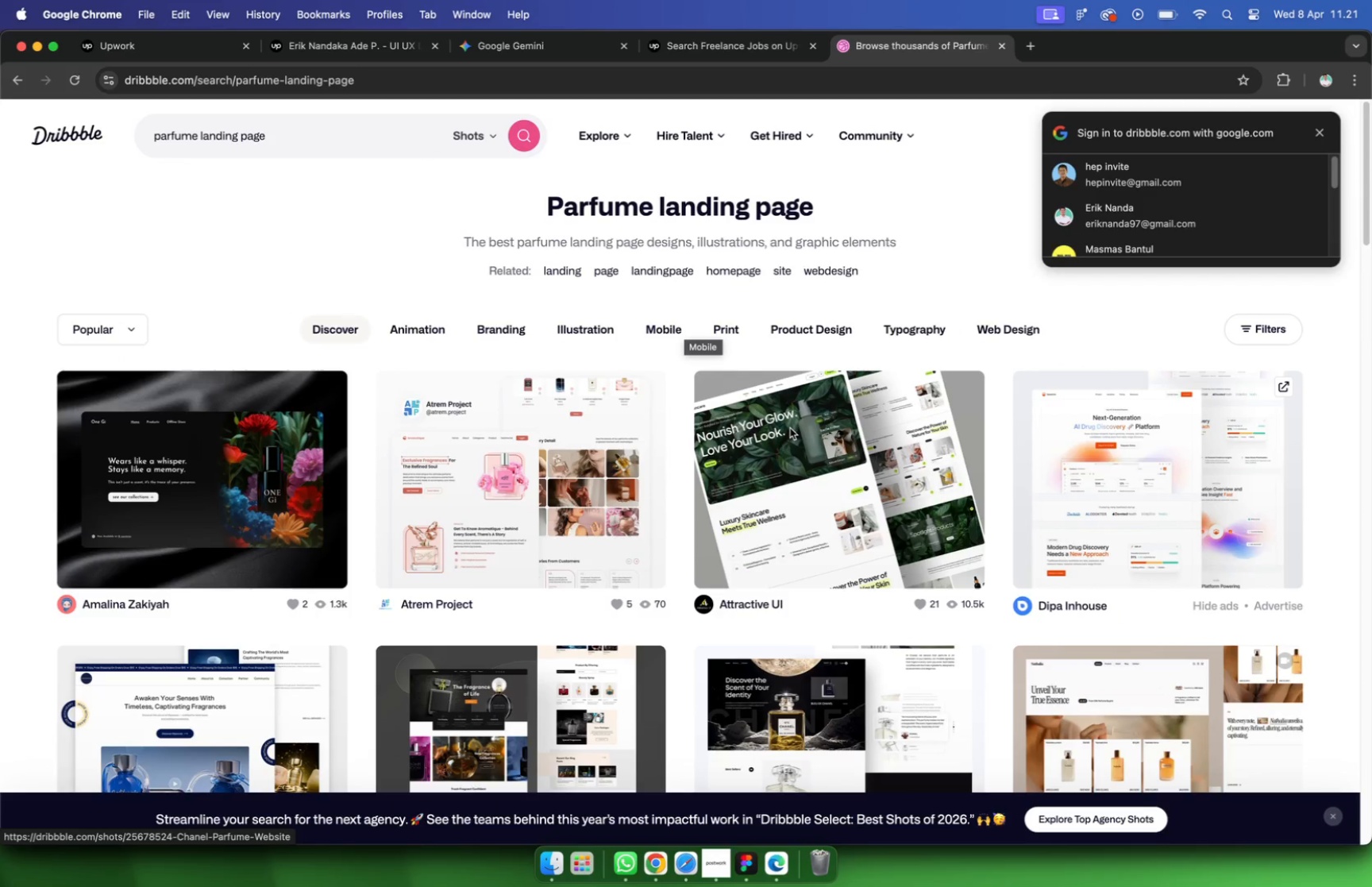 
mouse_move([905, 457])
 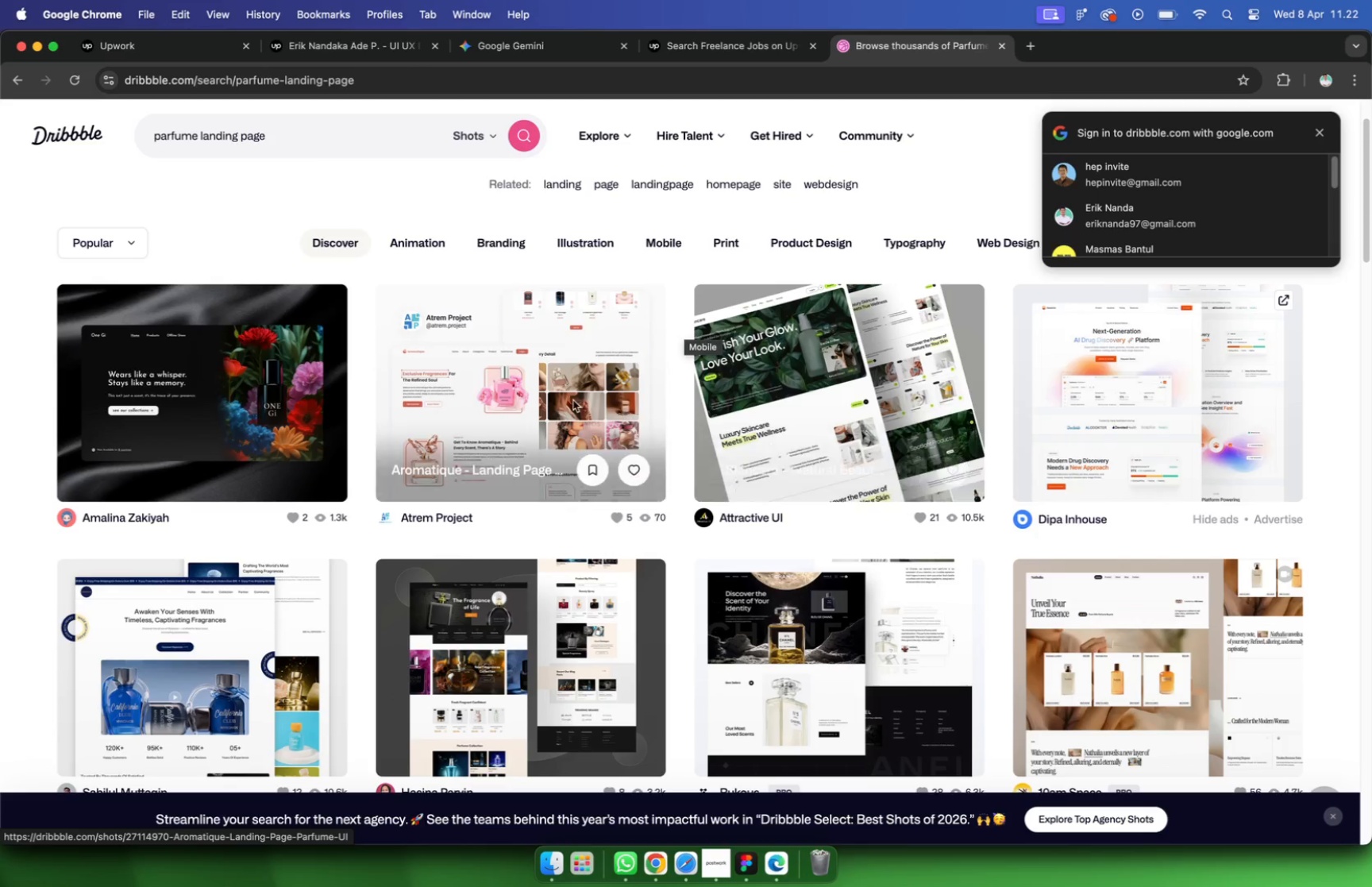 
left_click([830, 358])
 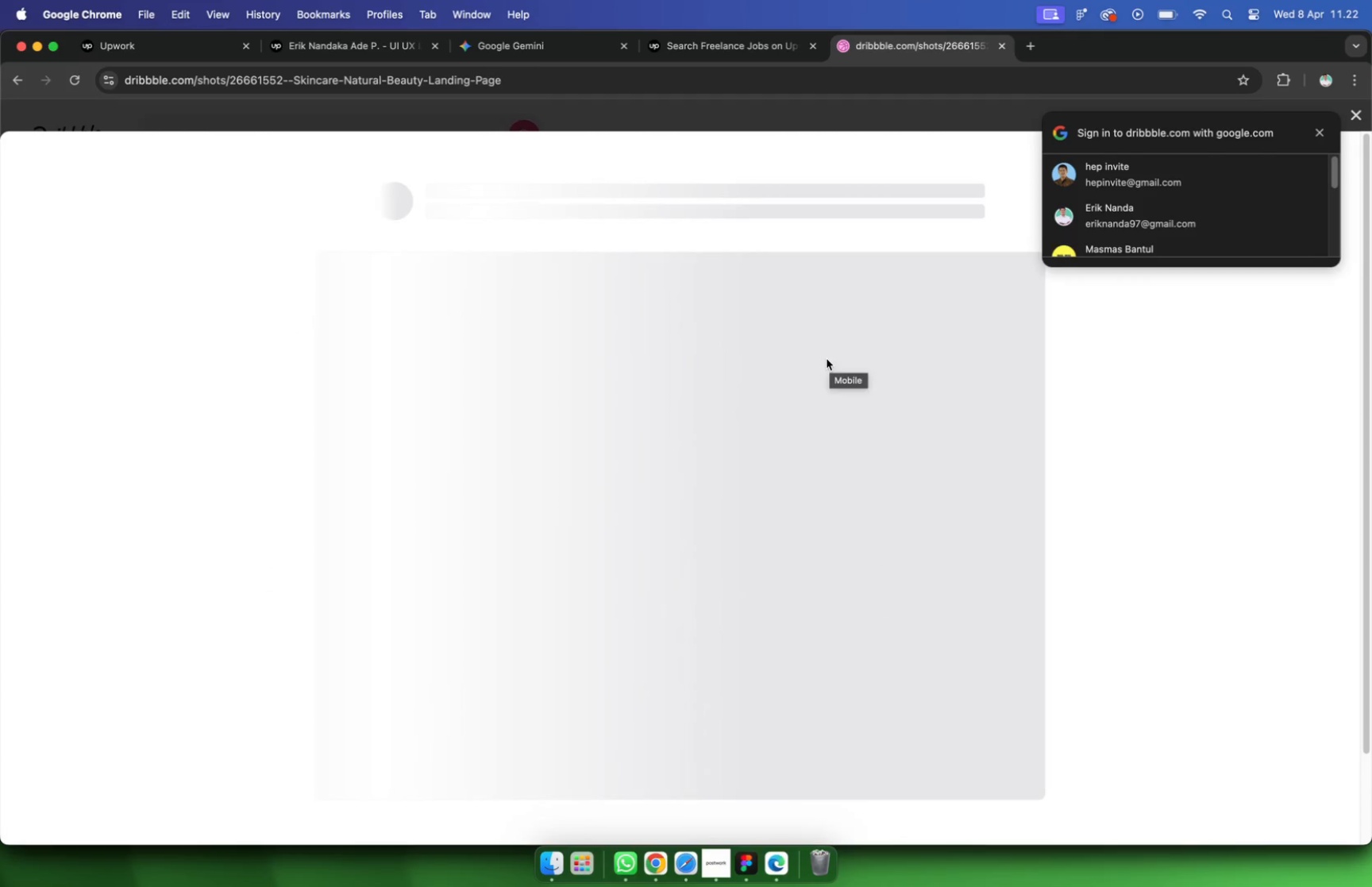 
scroll: coordinate [719, 374], scroll_direction: down, amount: 35.0
 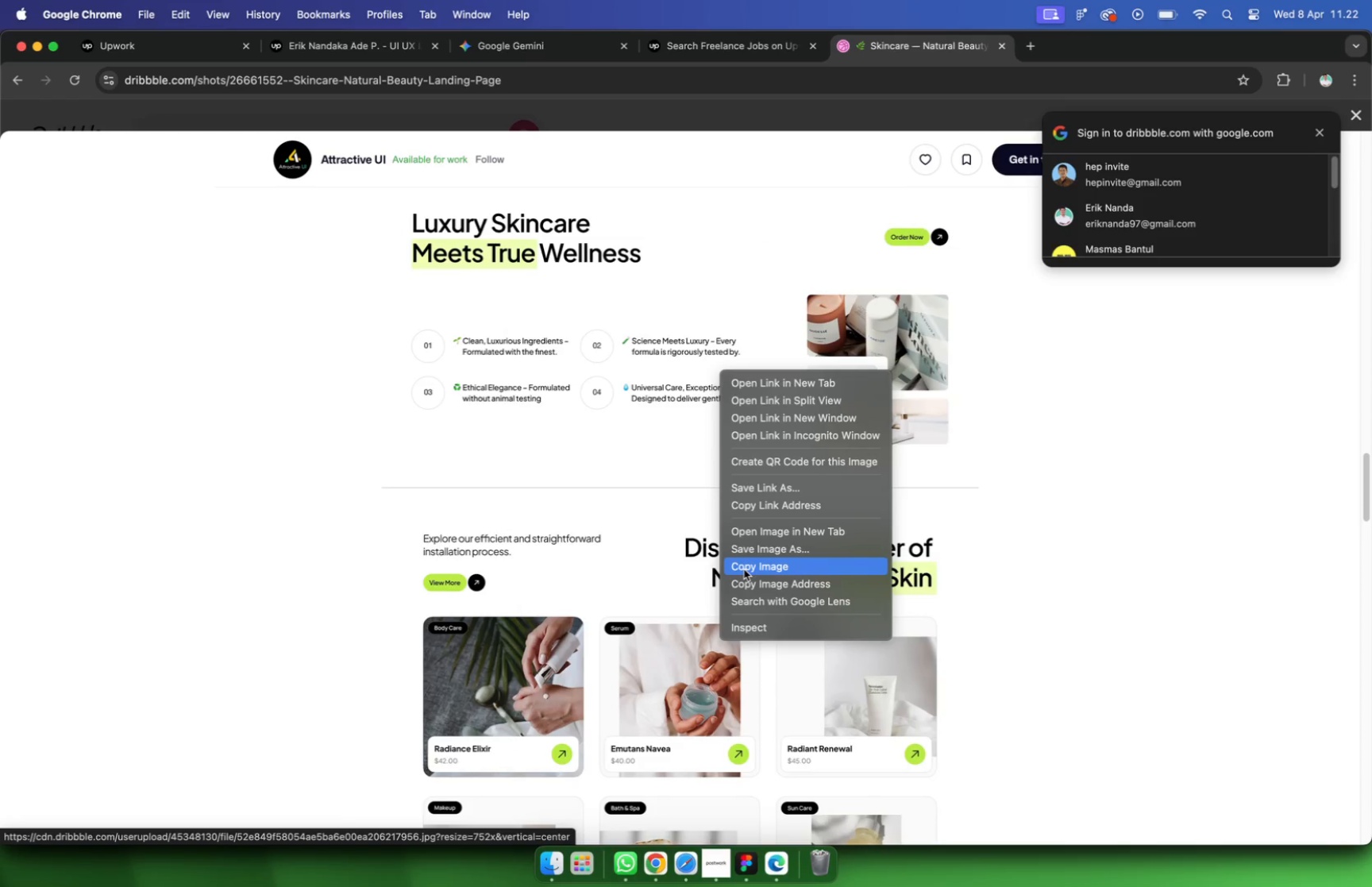 
wait(6.88)
 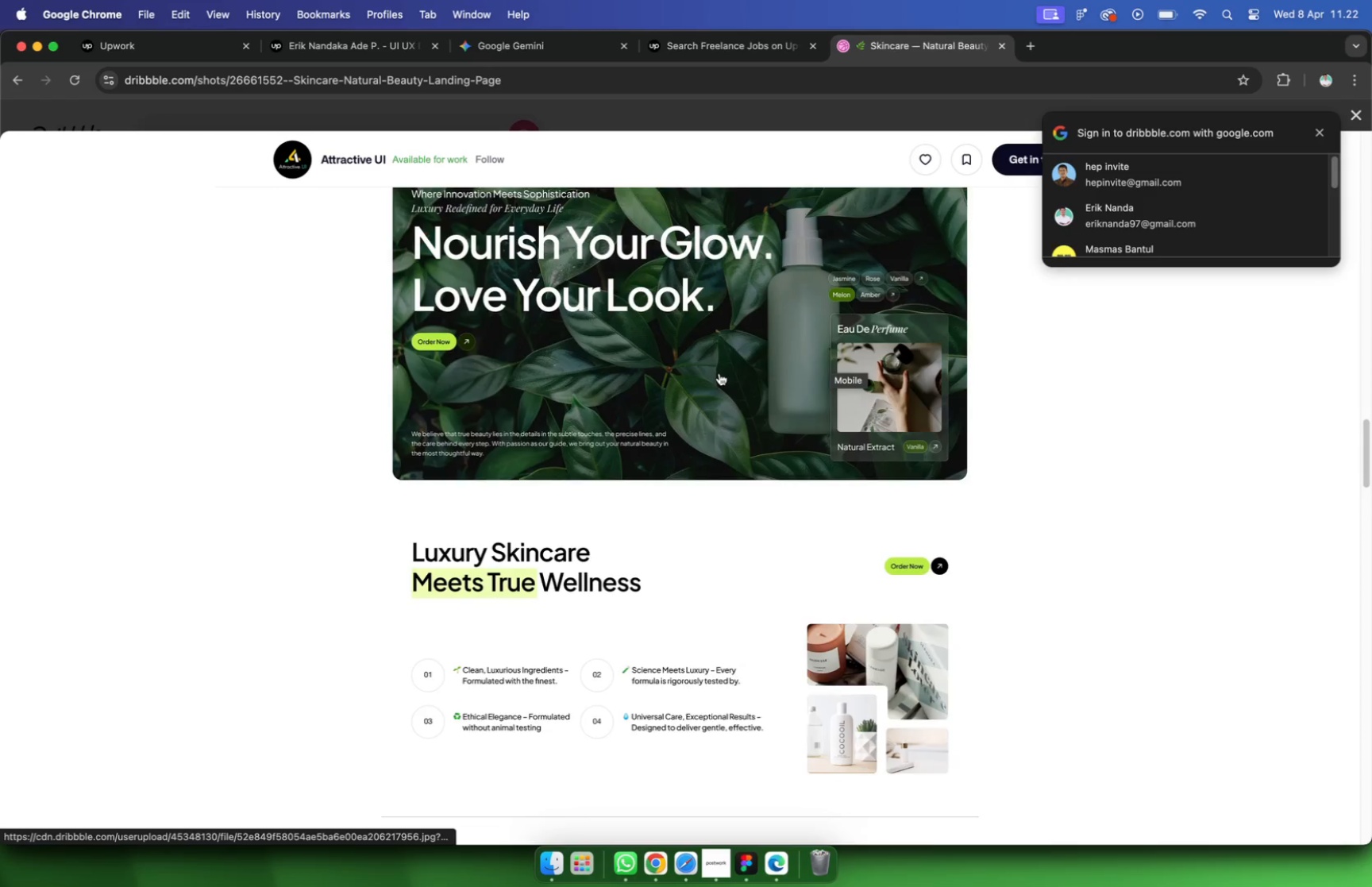 
hold_key(key=CommandLeft, duration=0.48)
scroll: coordinate [689, 628], scroll_direction: down, amount: 23.0
 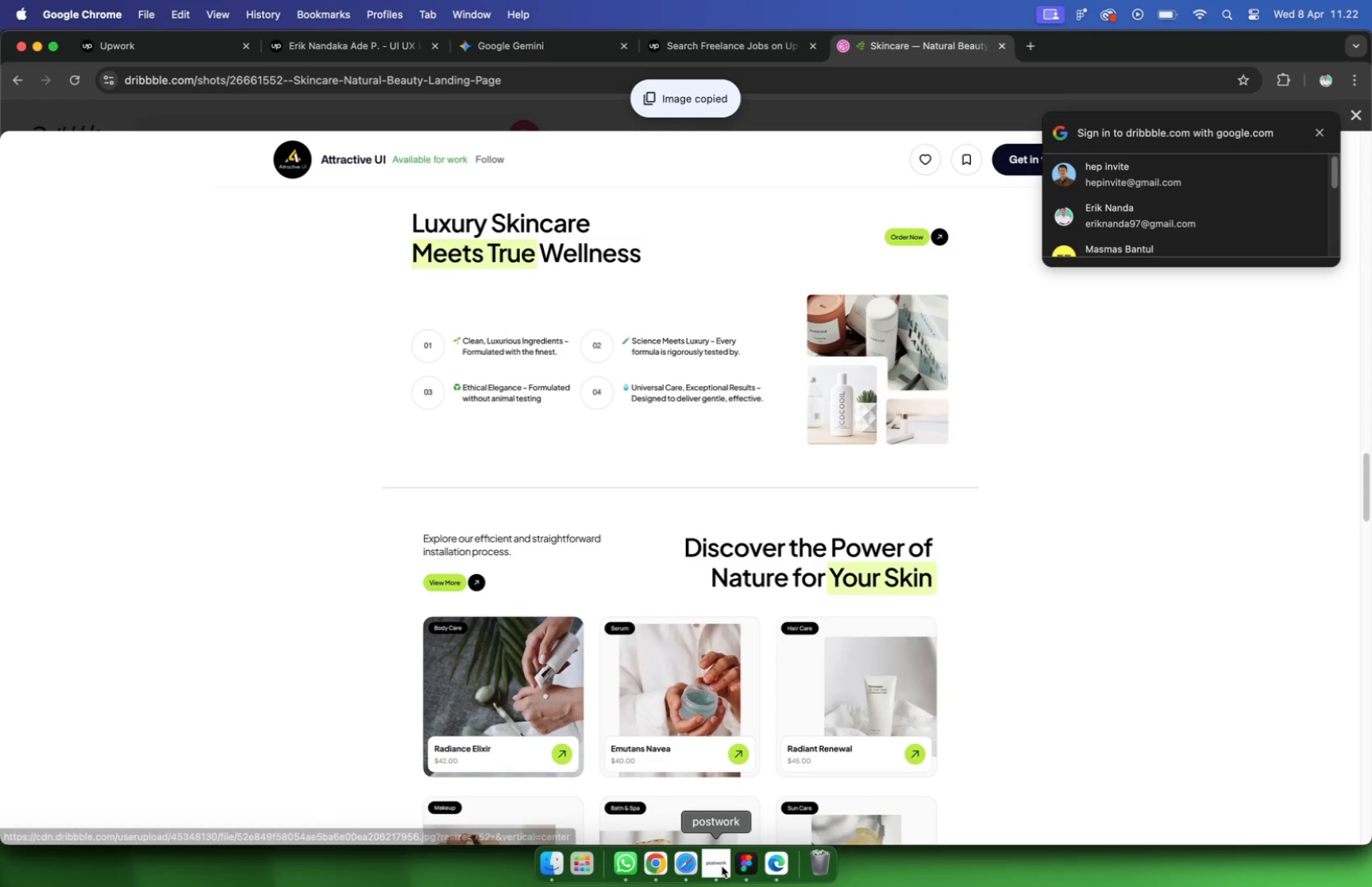 
key(Meta+V)
 